 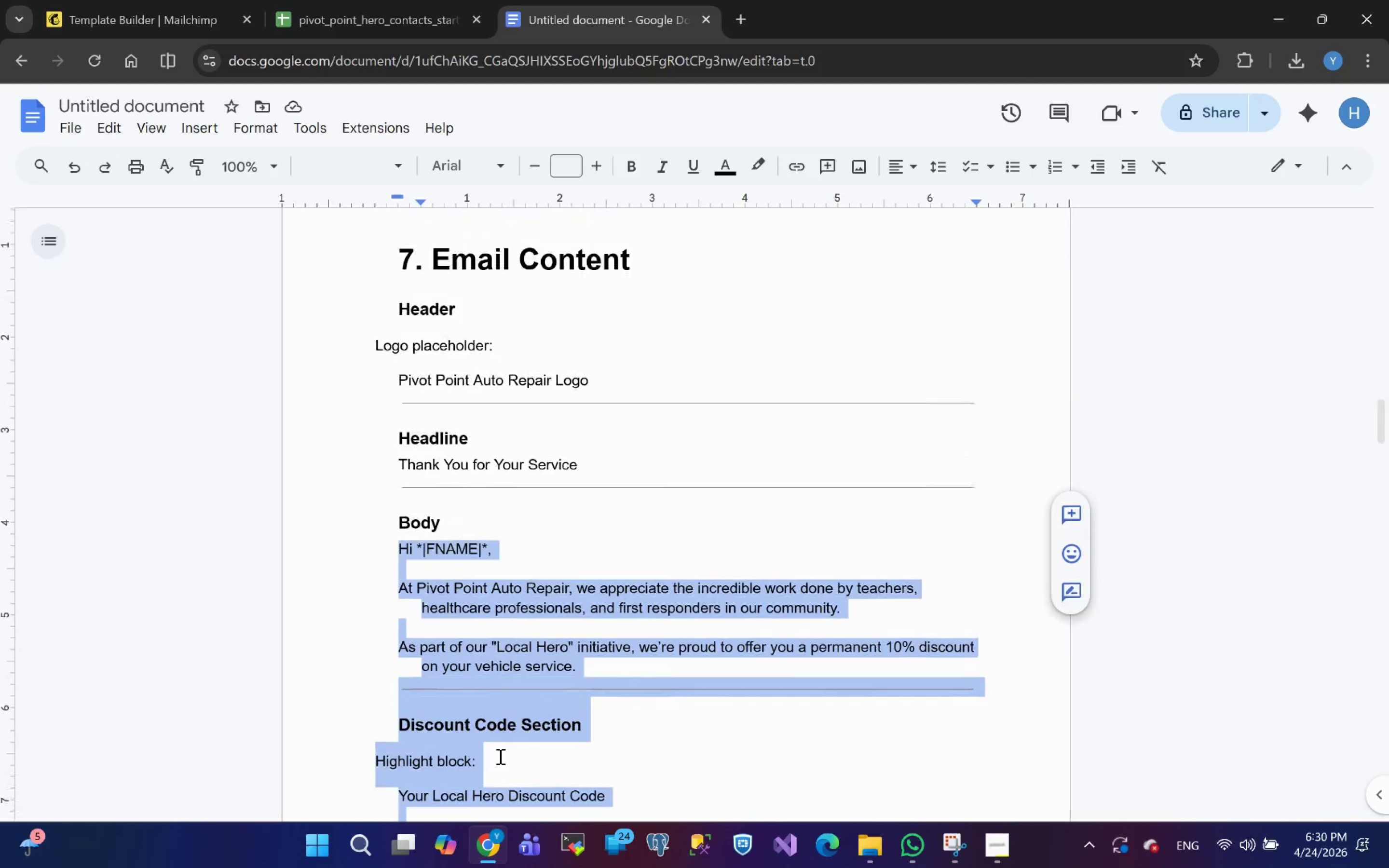 
key(Control+C)
 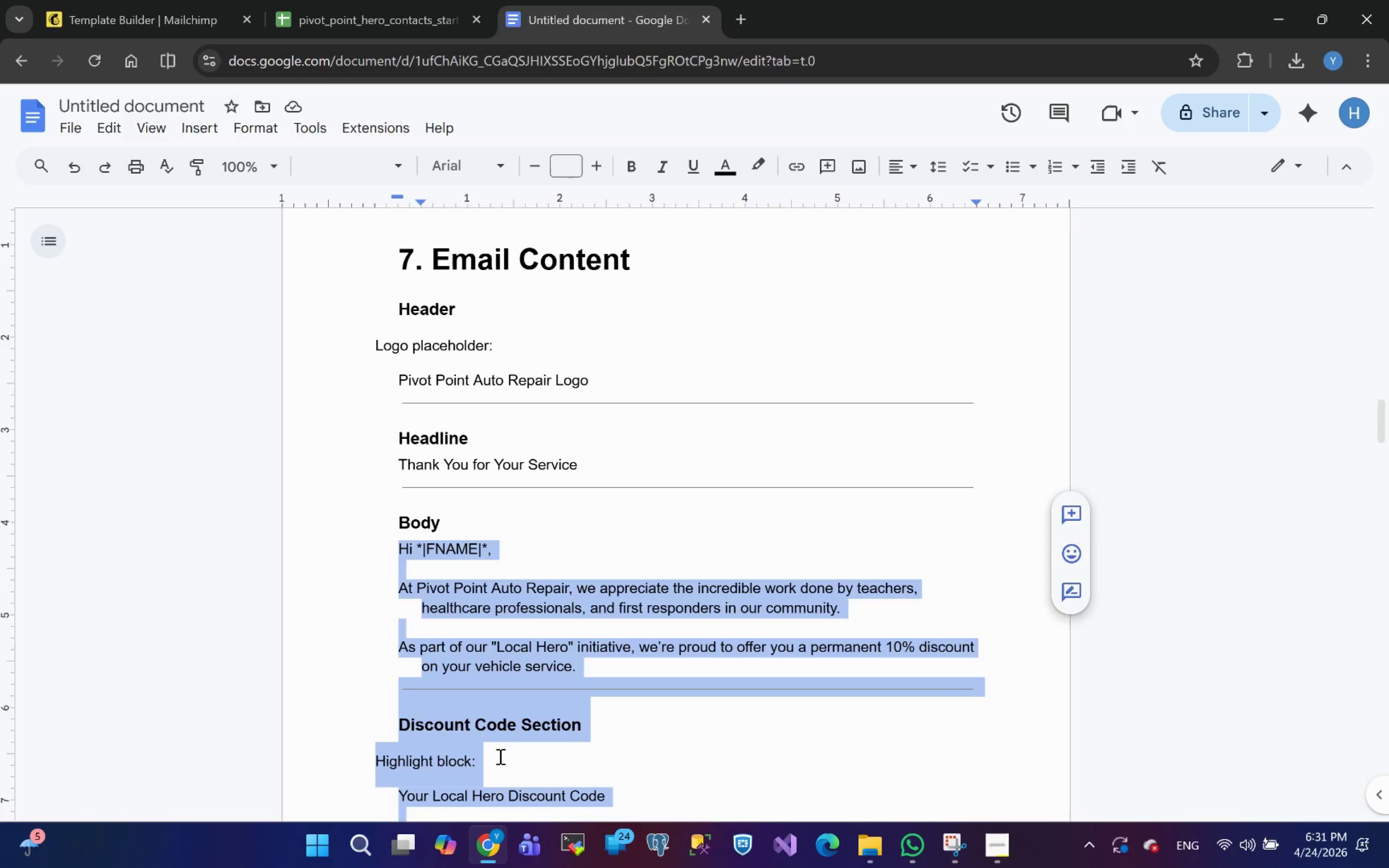 
key(Control+C)
 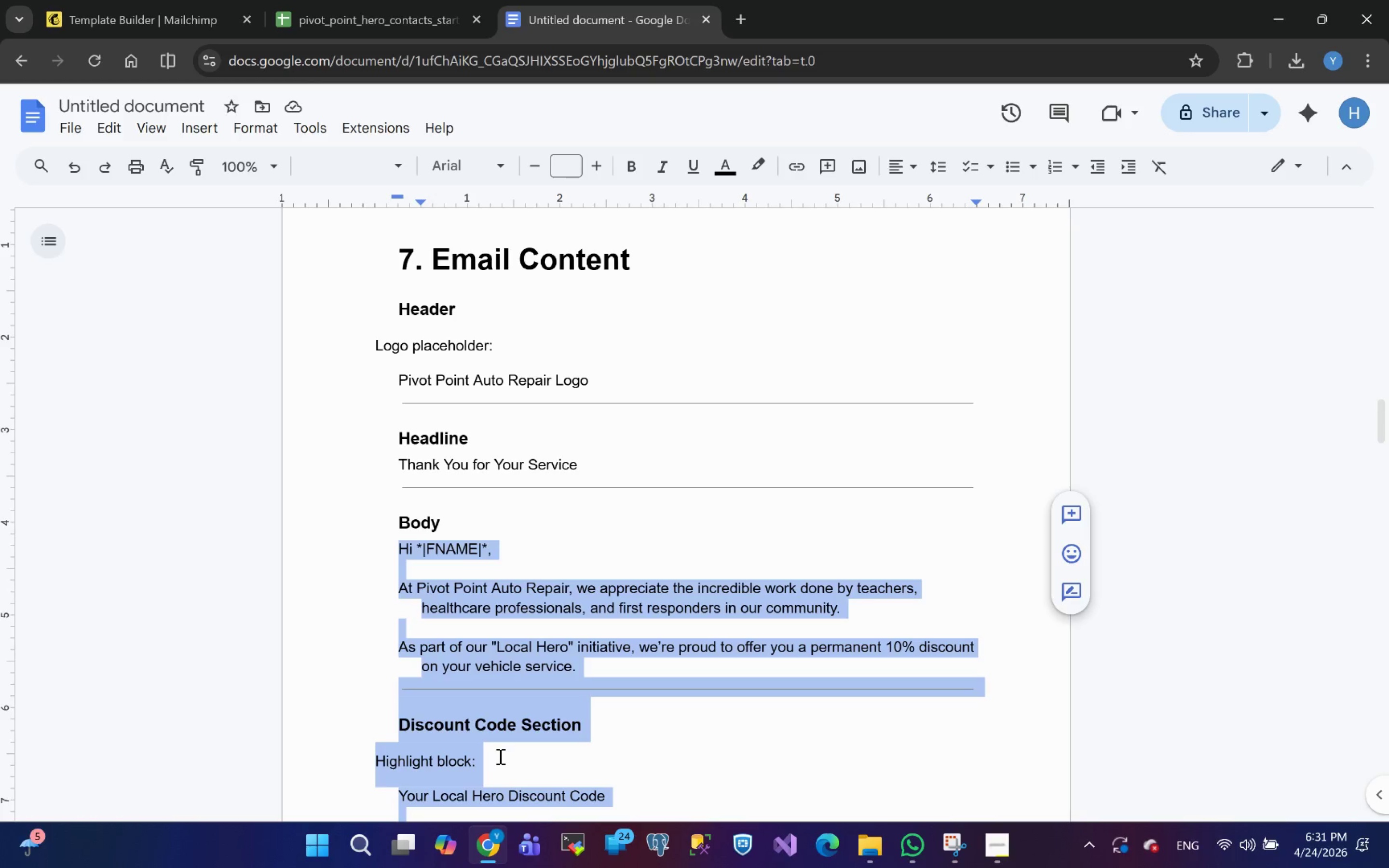 
key(Control+C)
 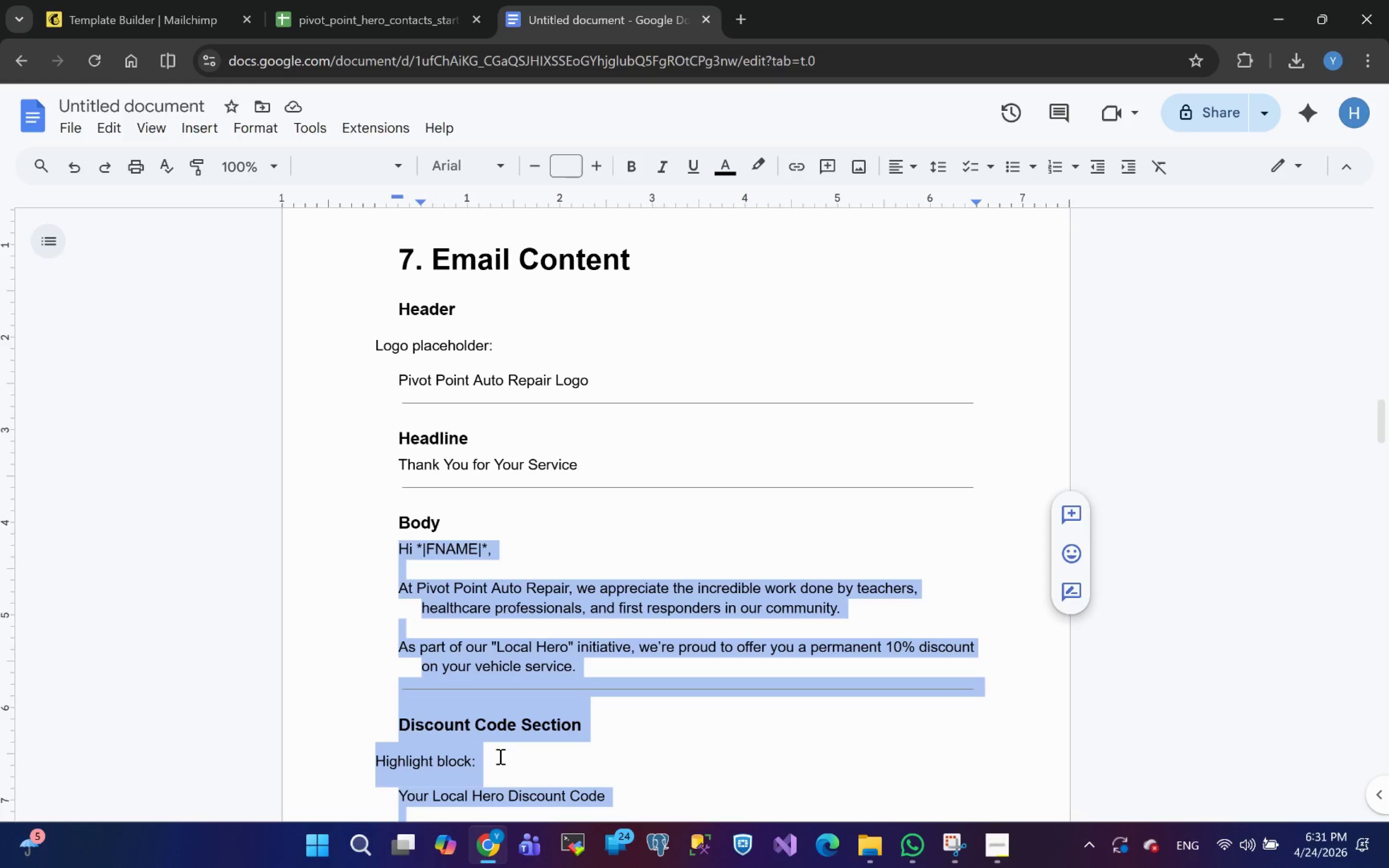 
key(Control+C)
 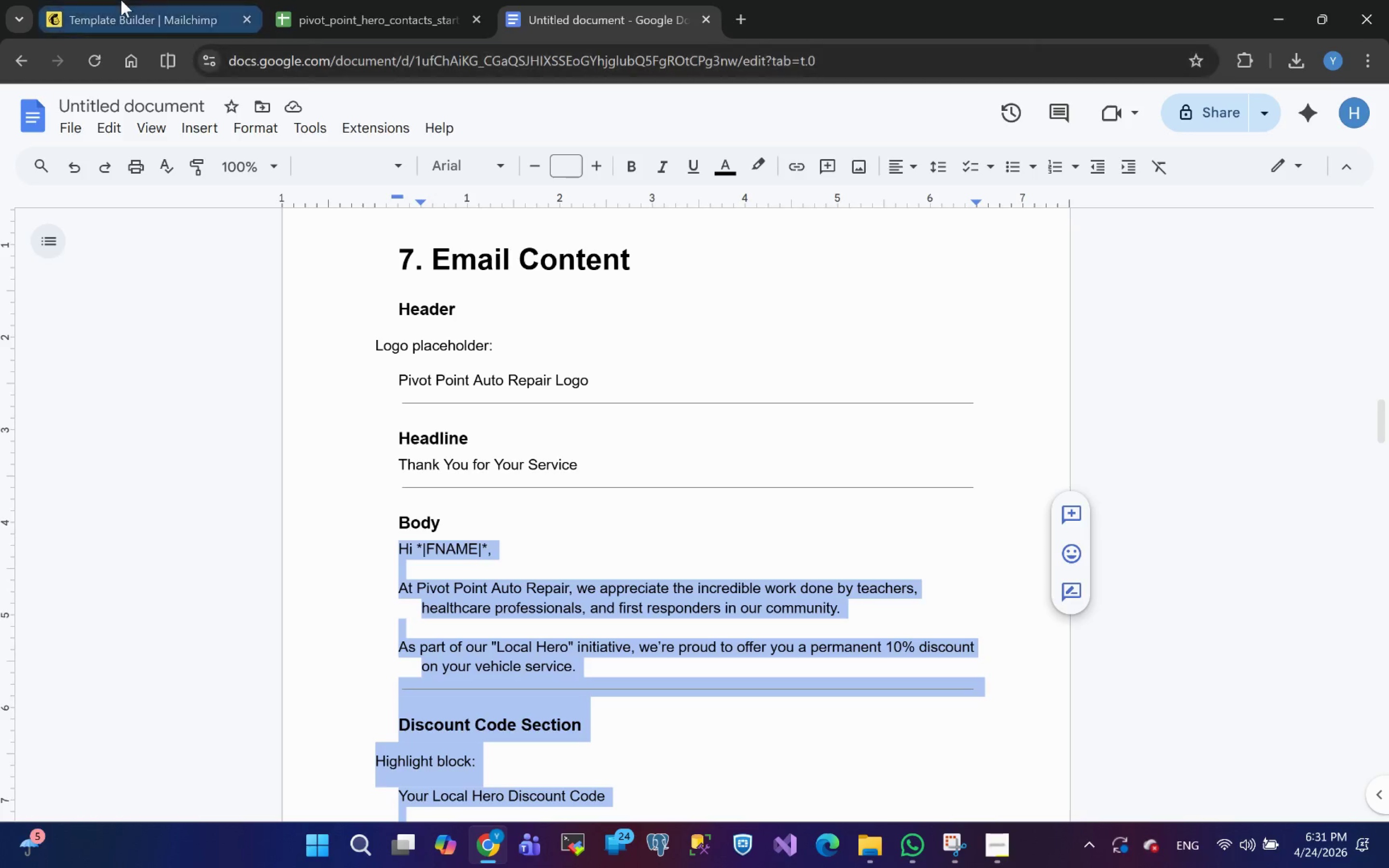 
left_click([121, 0])
 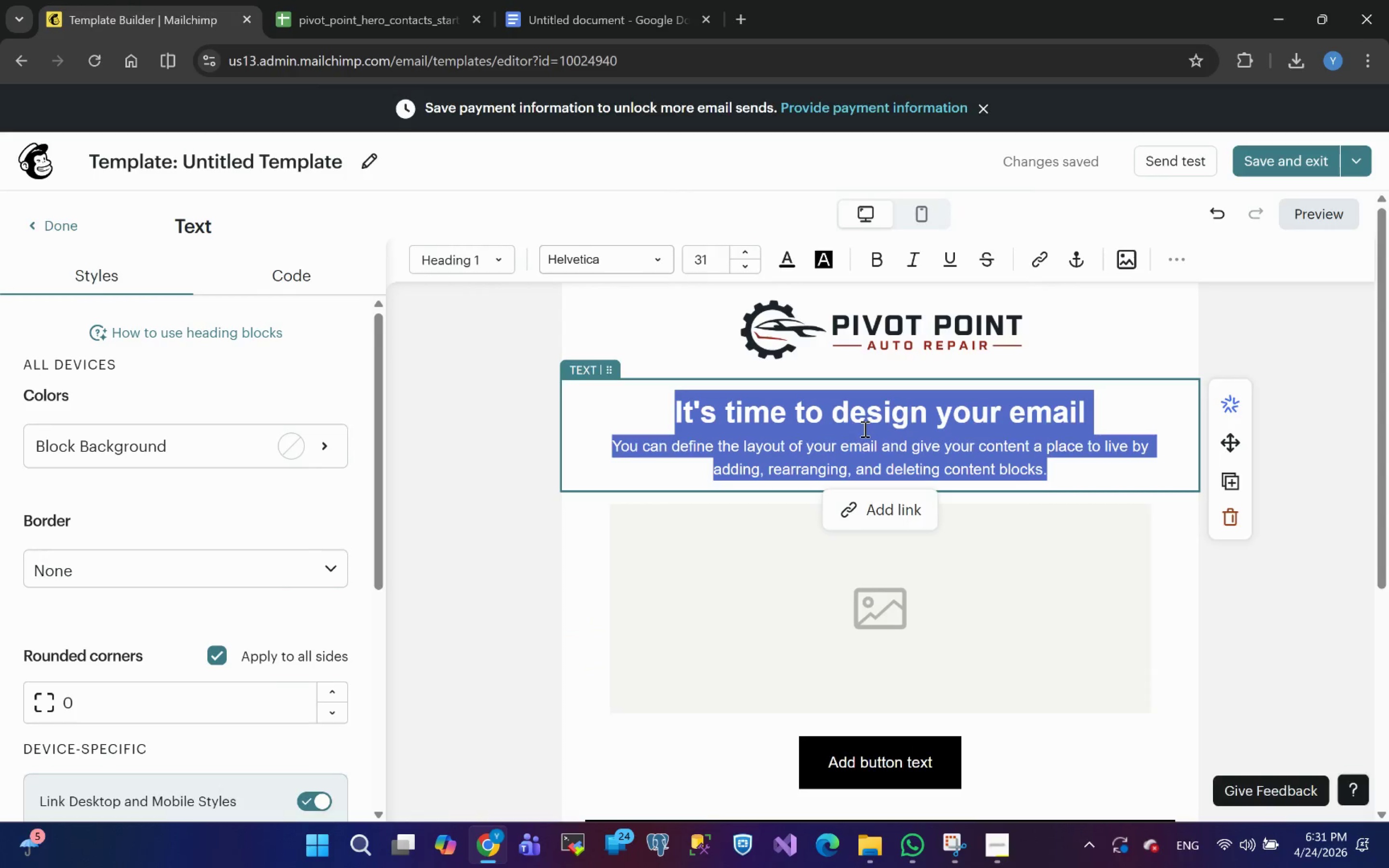 
key(Control+V)
 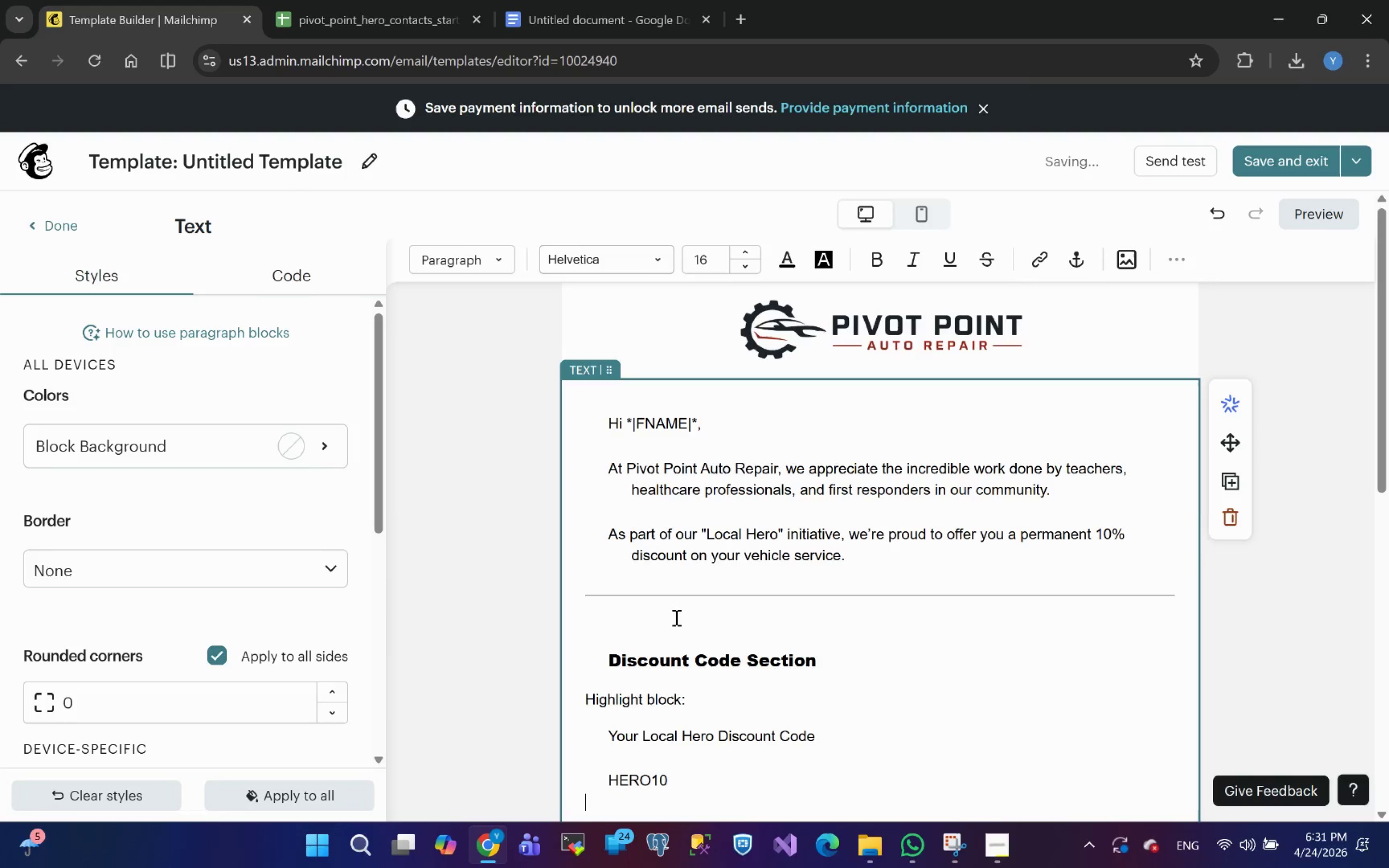 
left_click([662, 627])
 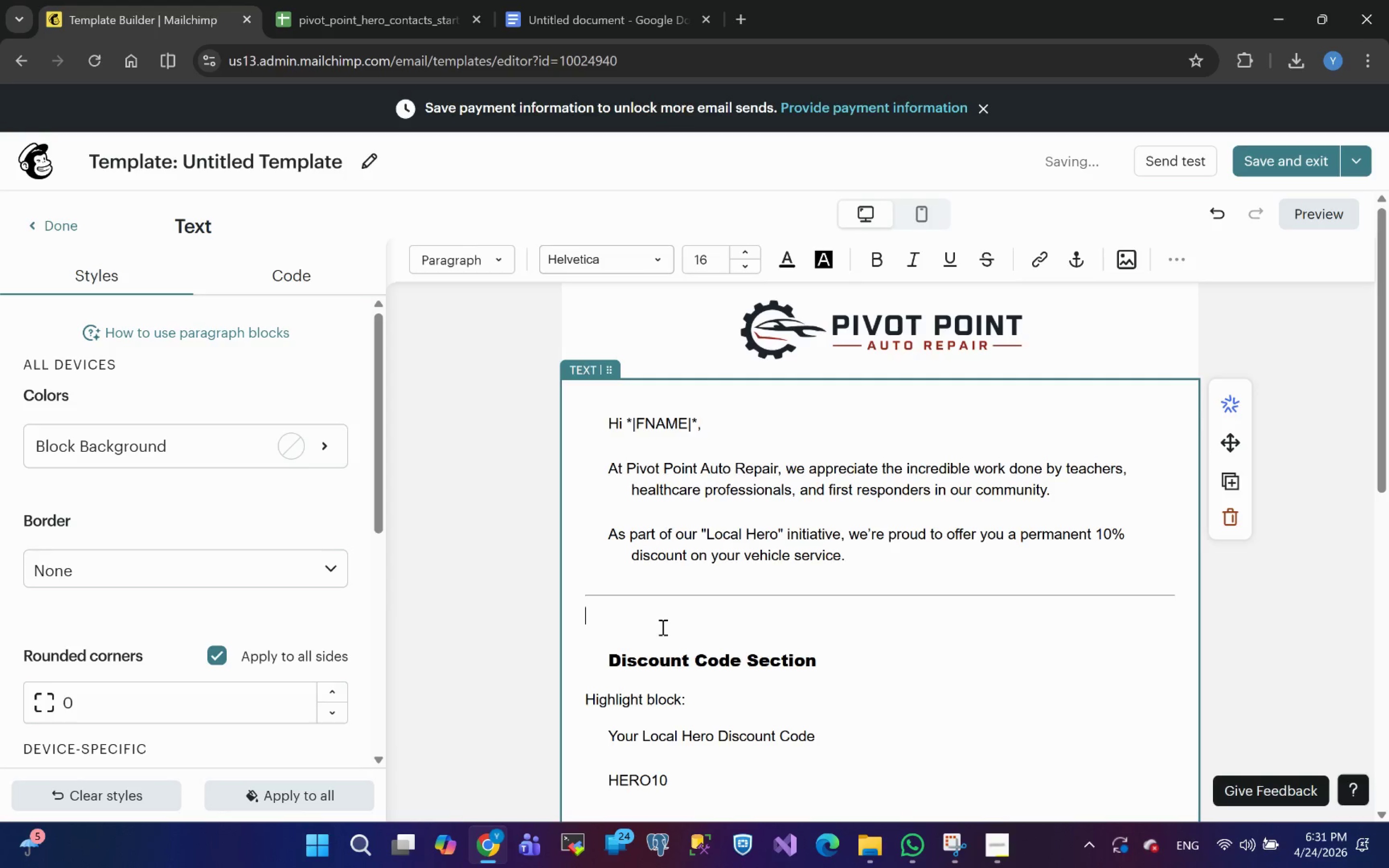 
left_click_drag(start_coordinate=[662, 627], to_coordinate=[577, 582])
 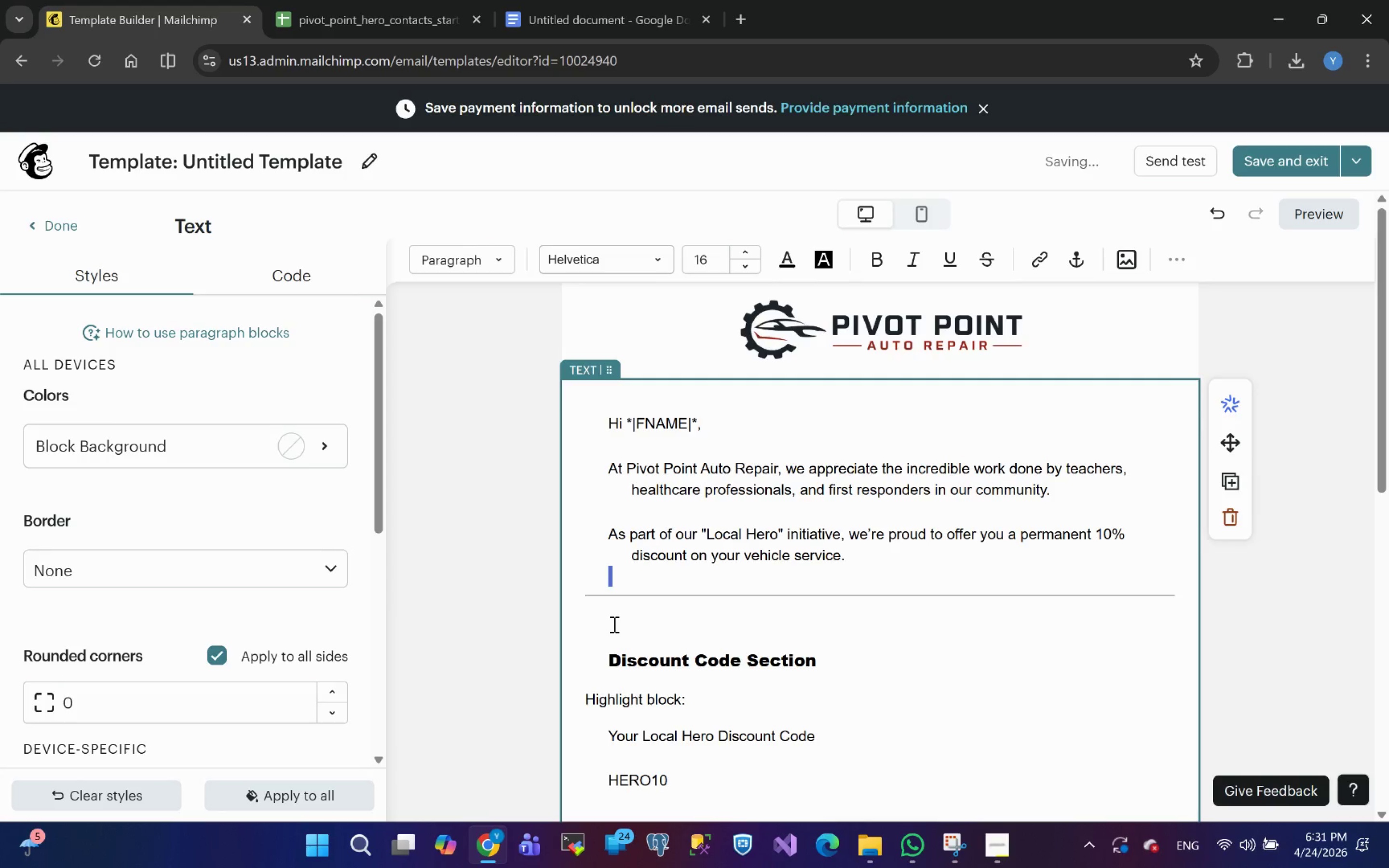 
left_click([613, 624])
 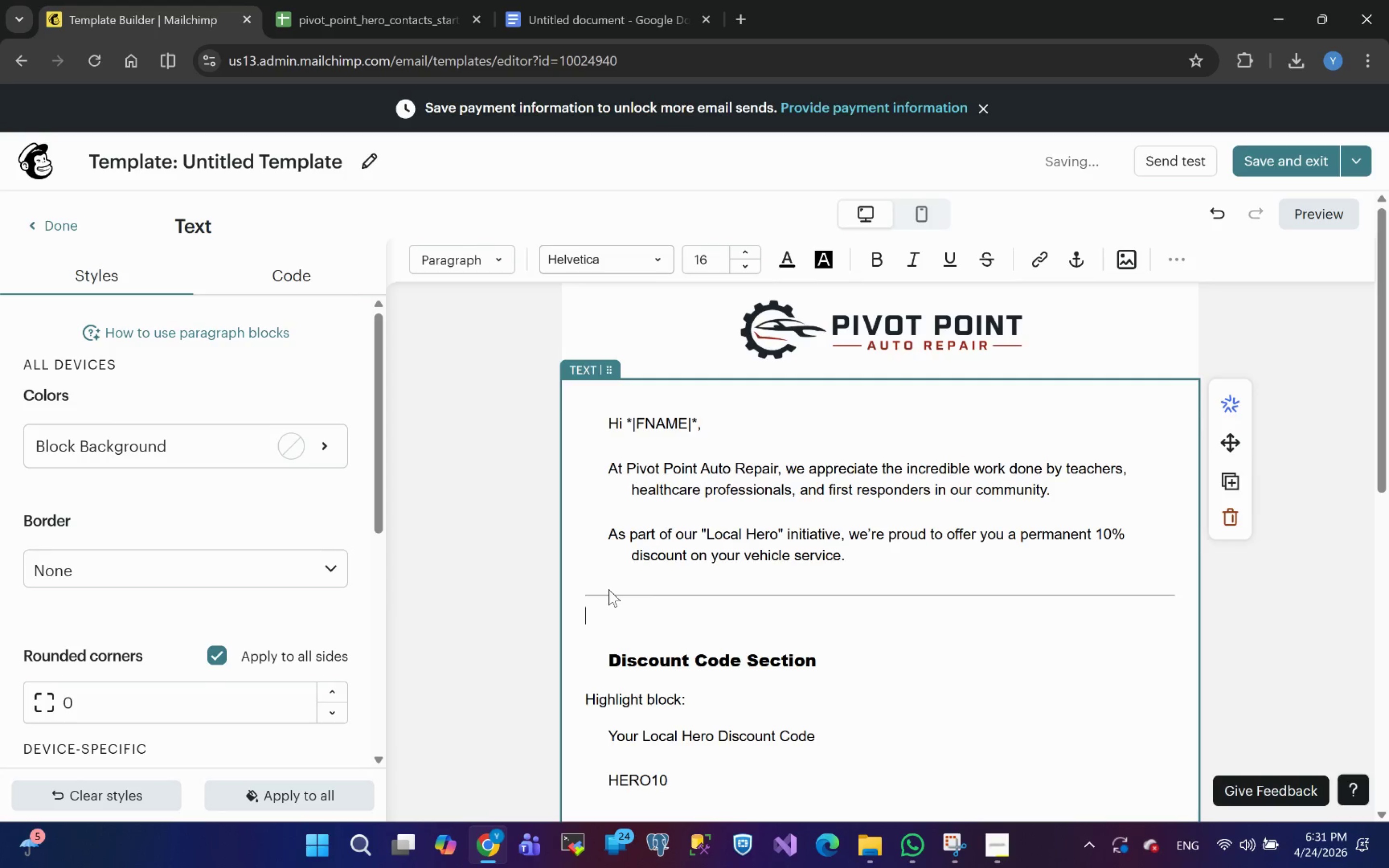 
left_click([609, 589])
 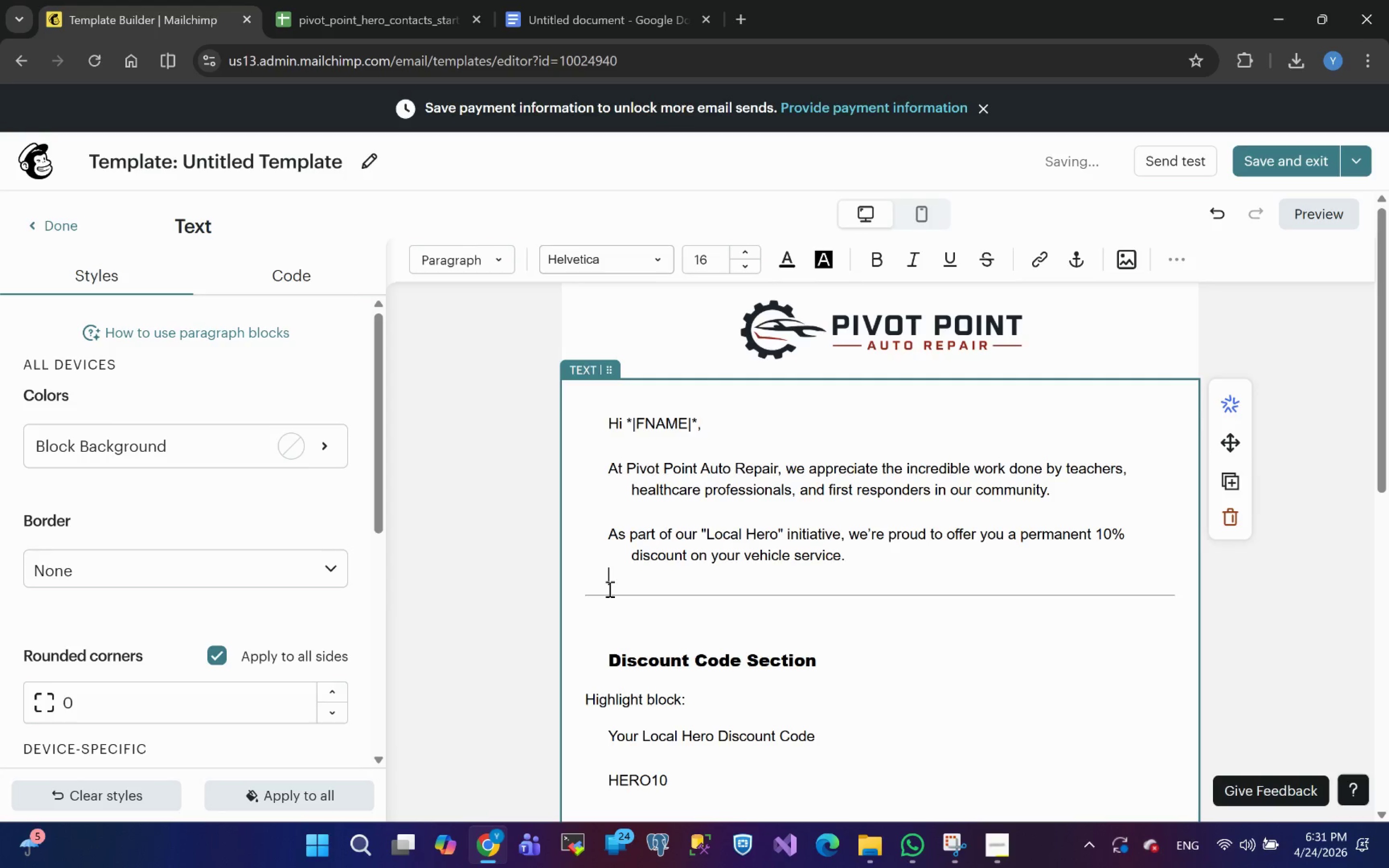 
right_click([609, 589])
 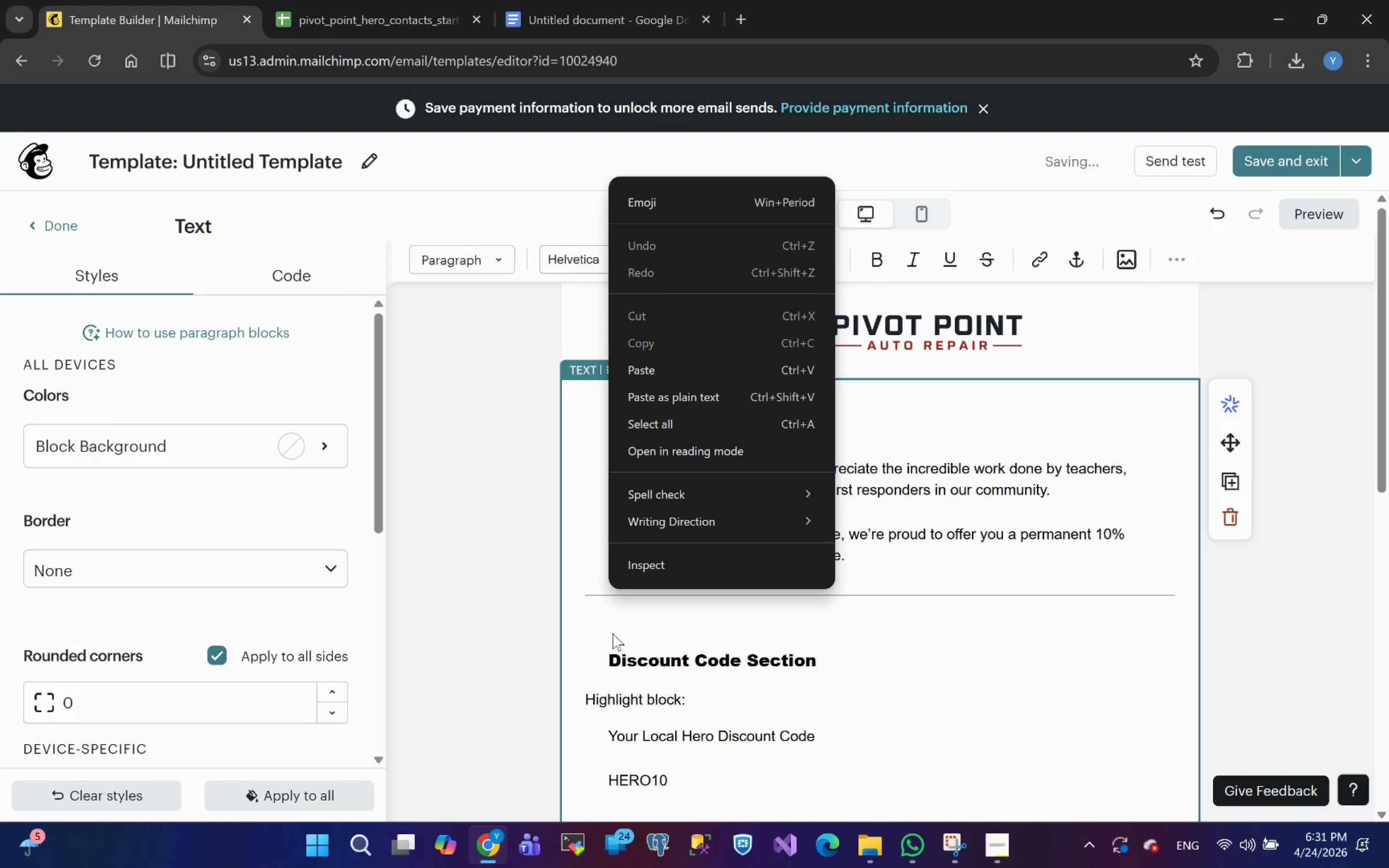 
left_click([613, 631])
 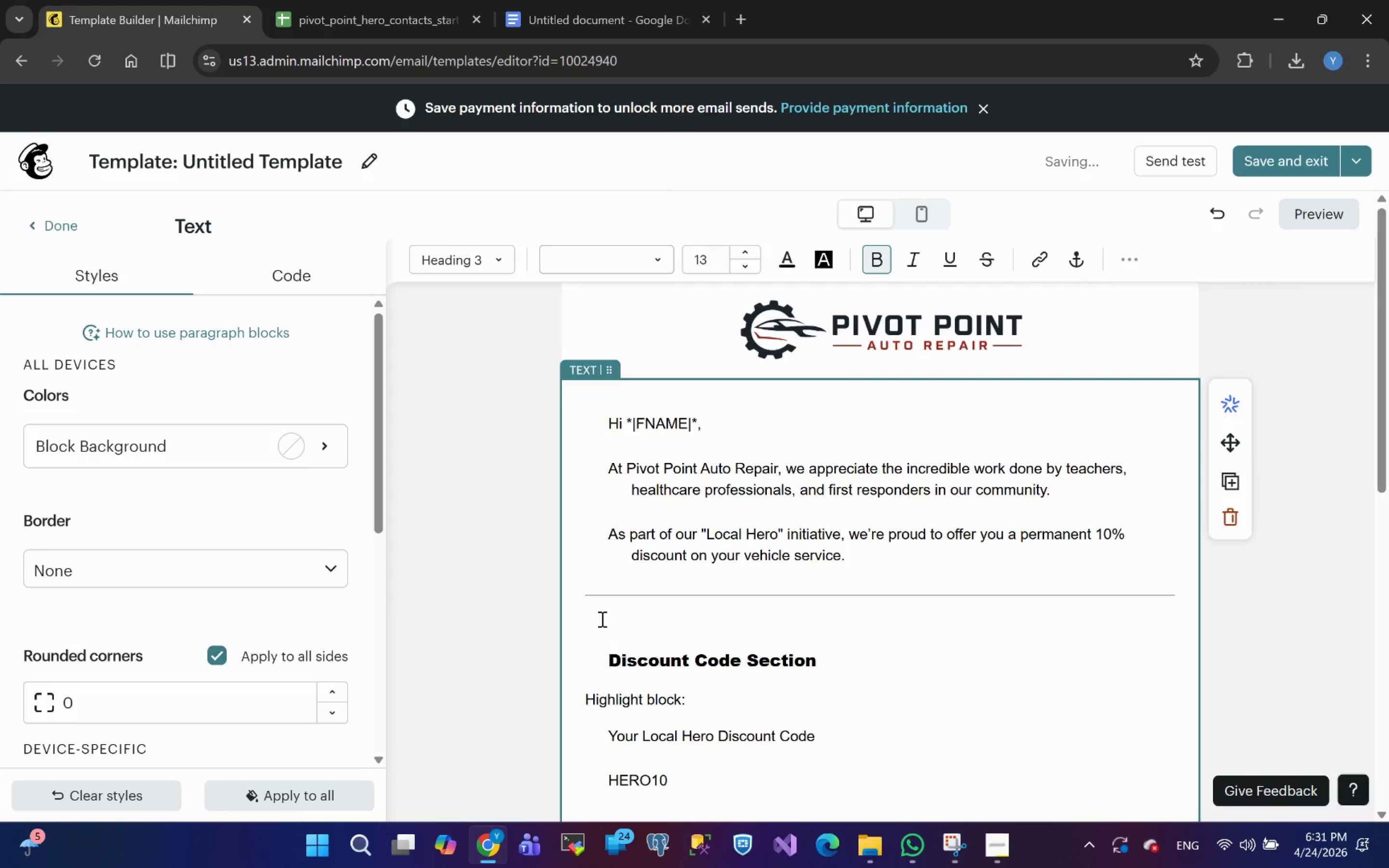 
left_click([599, 618])
 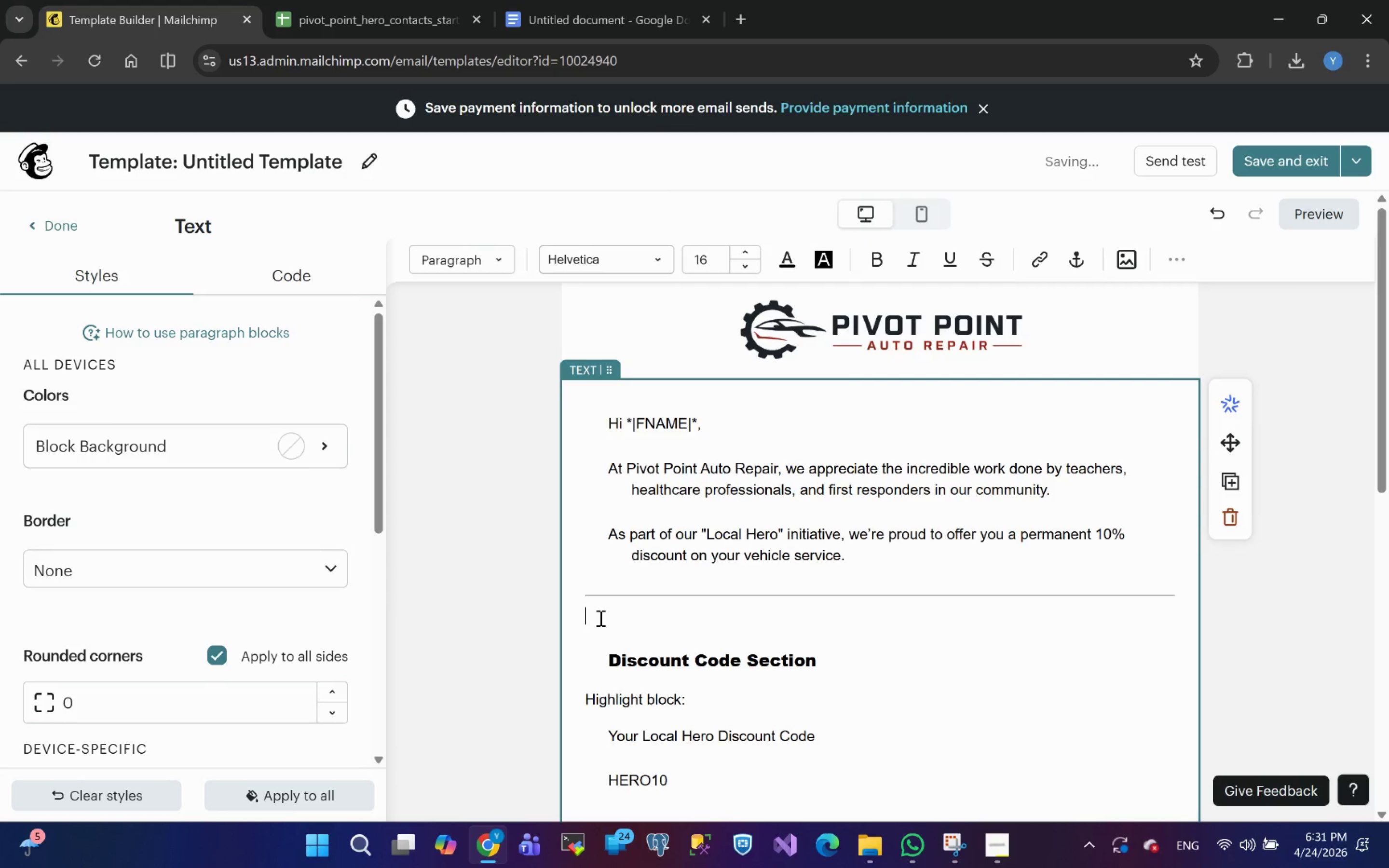 
key(Backspace)
 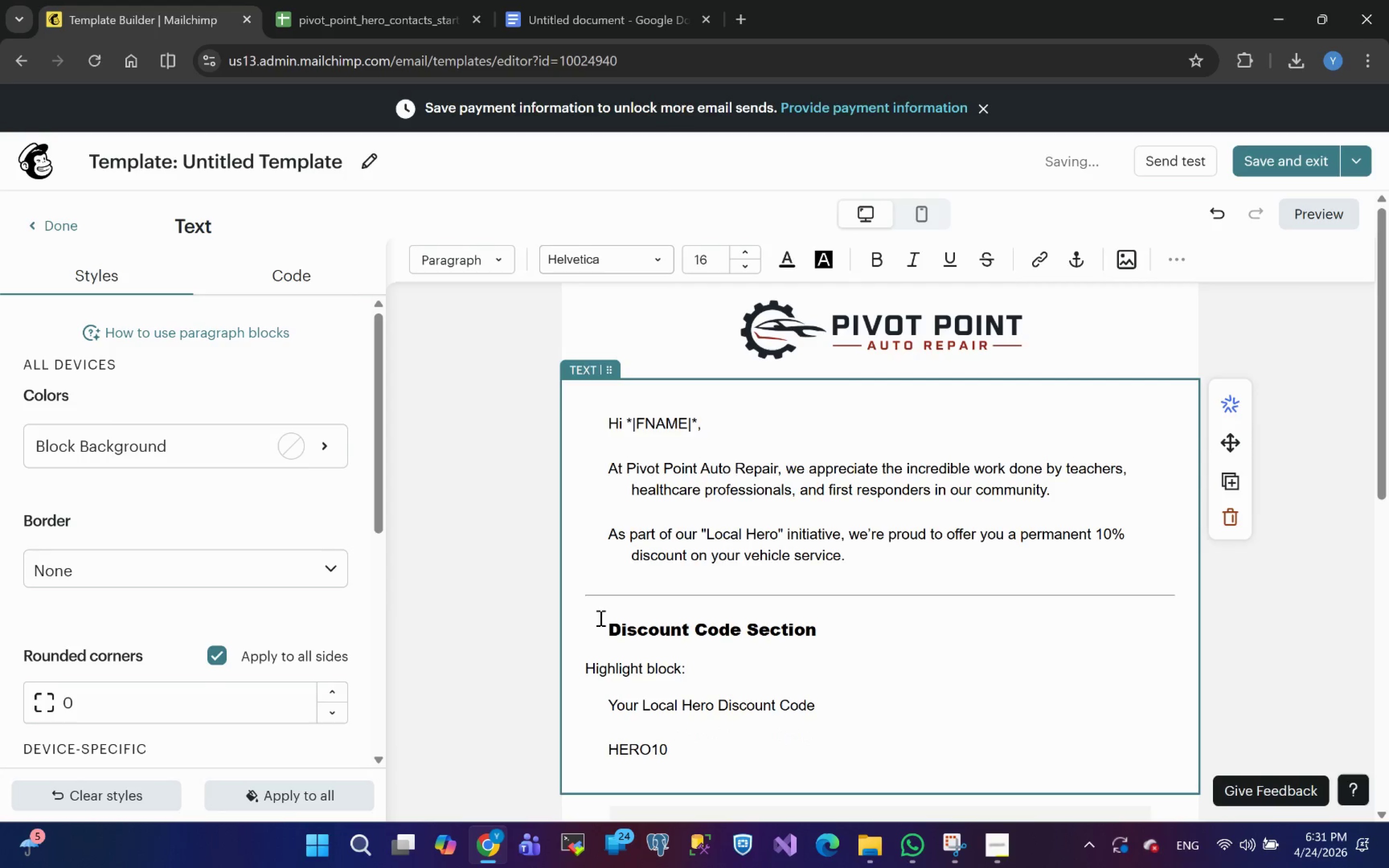 
key(Backspace)
 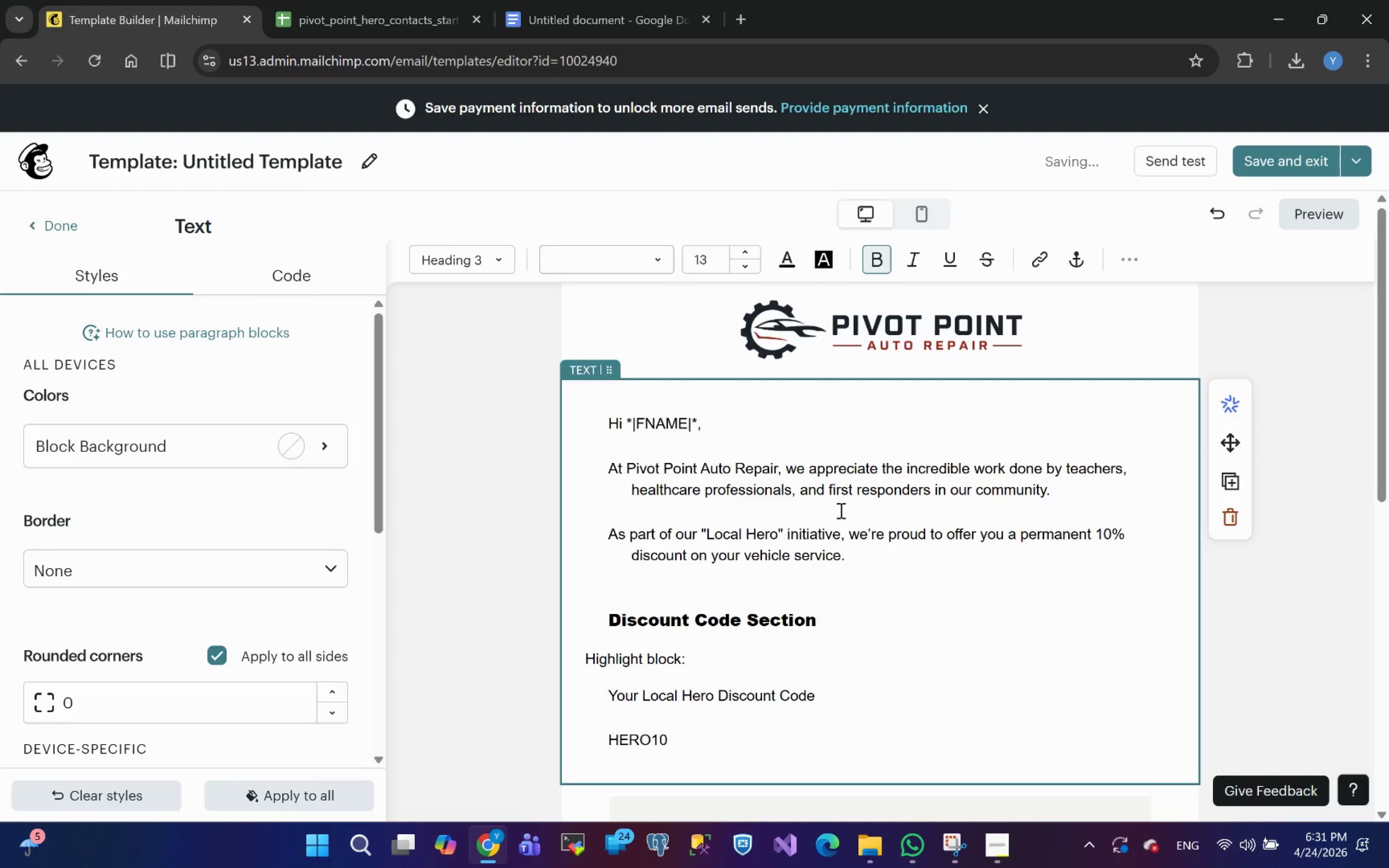 
left_click([652, 452])
 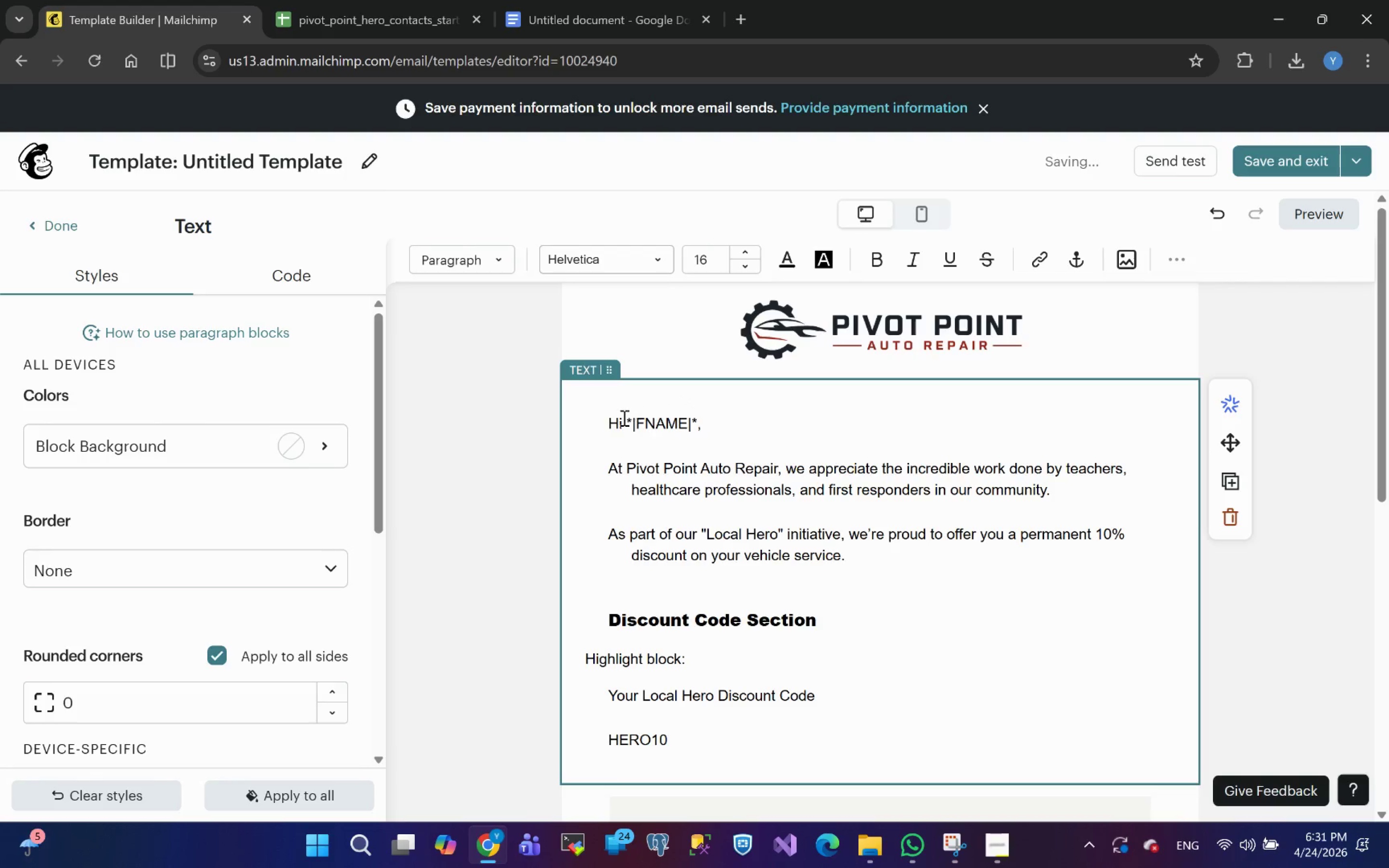 
left_click([611, 431])
 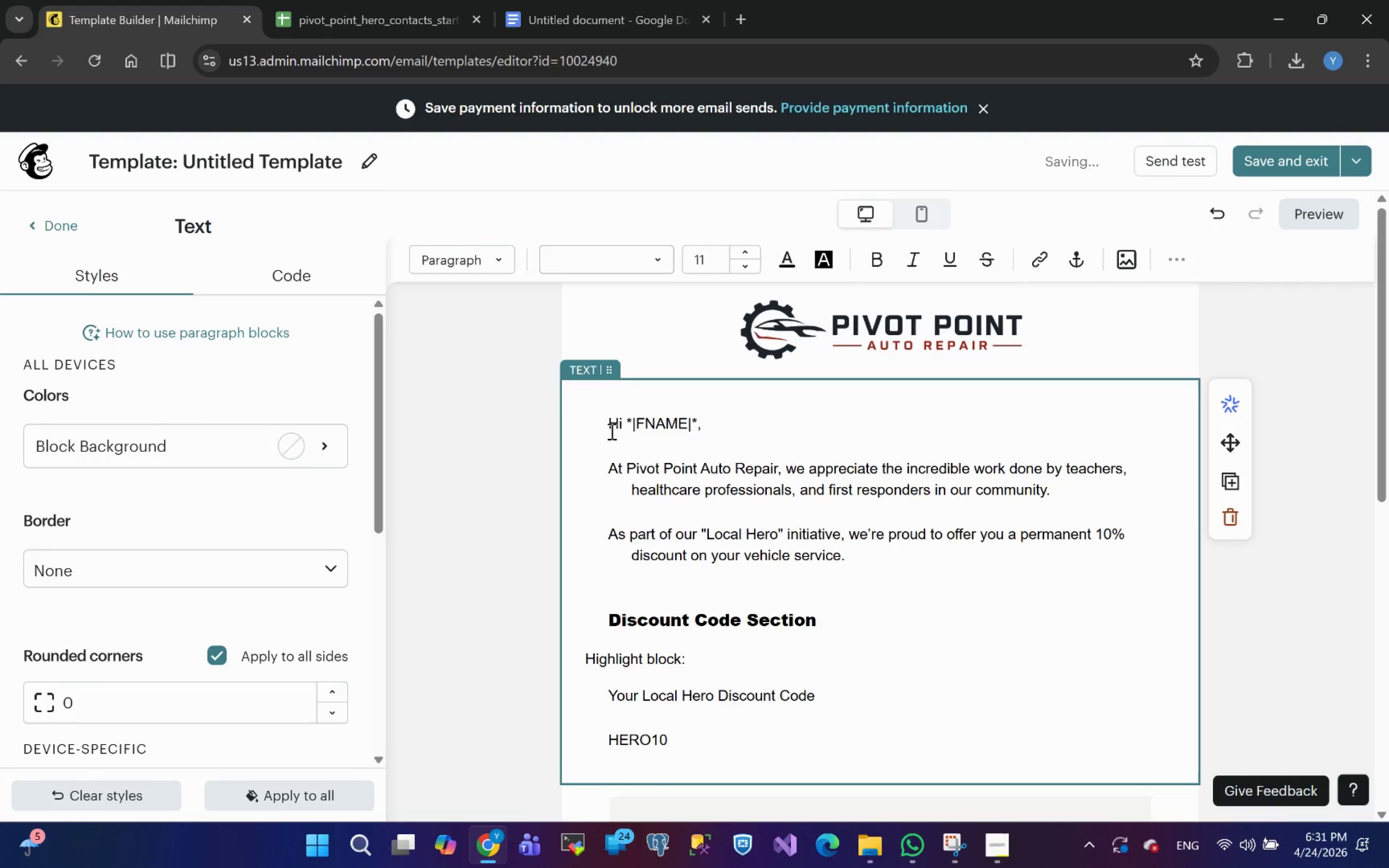 
key(Backspace)
 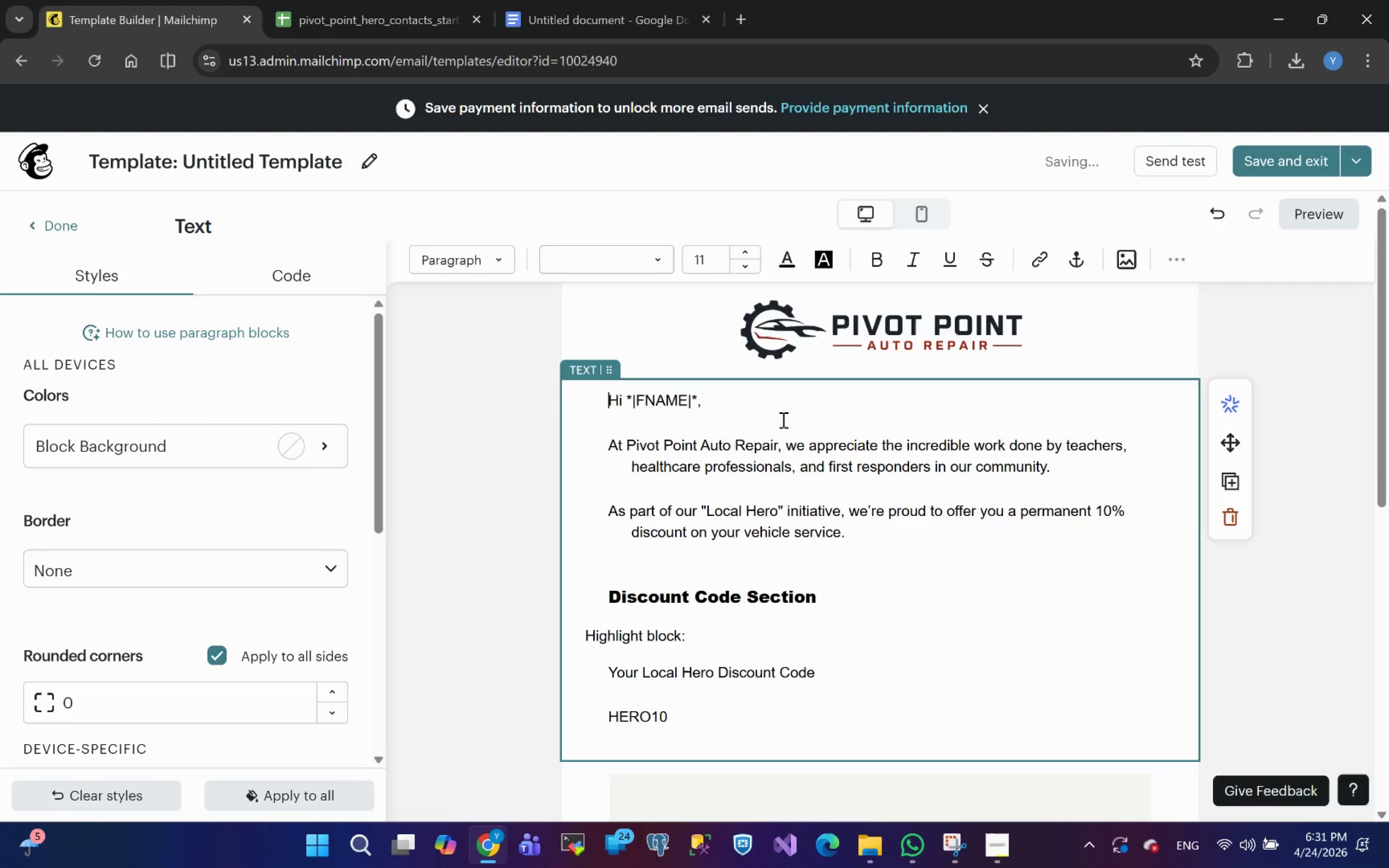 
wait(5.07)
 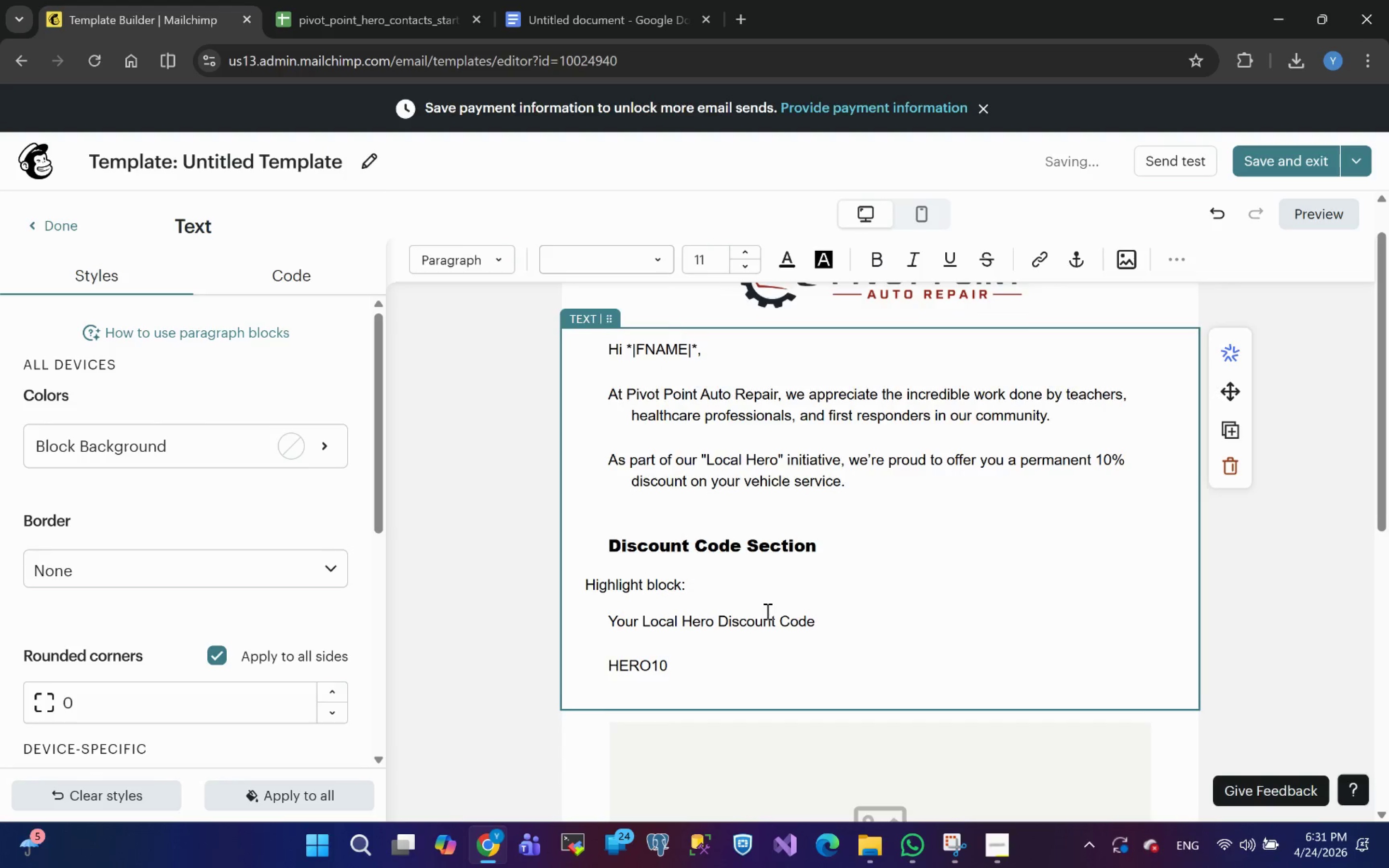 
key(Enter)
 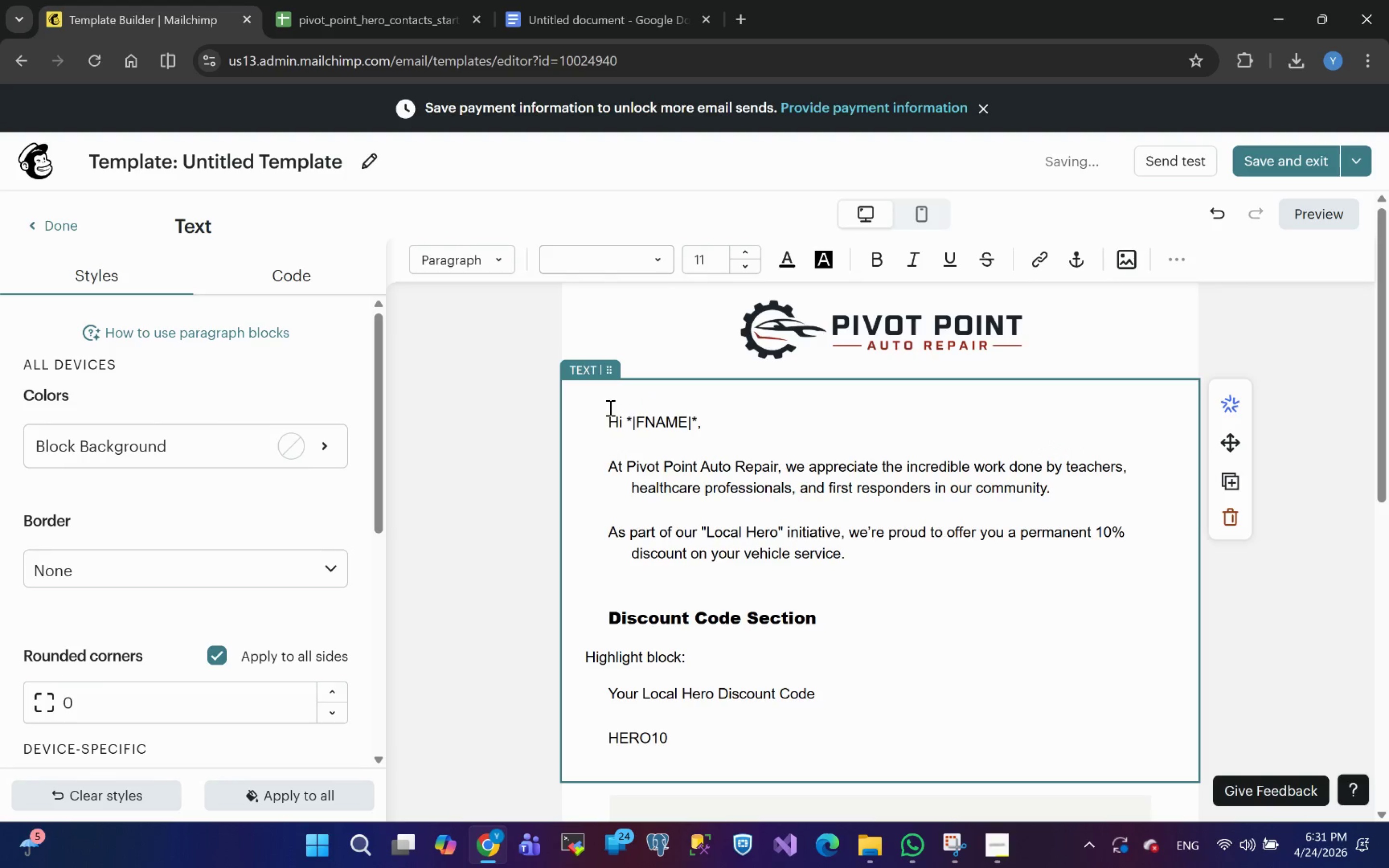 
left_click([614, 405])
 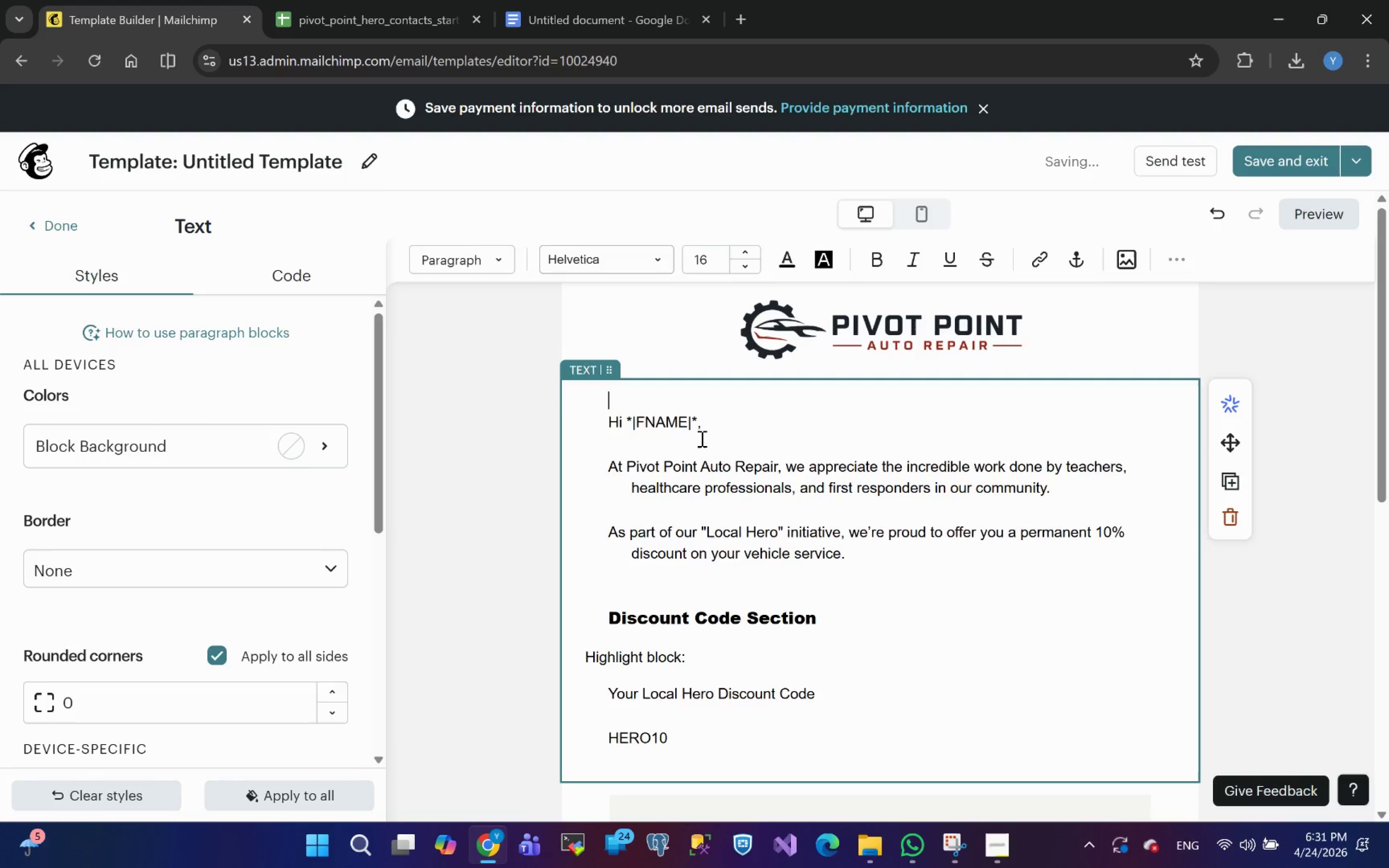 
wait(8.41)
 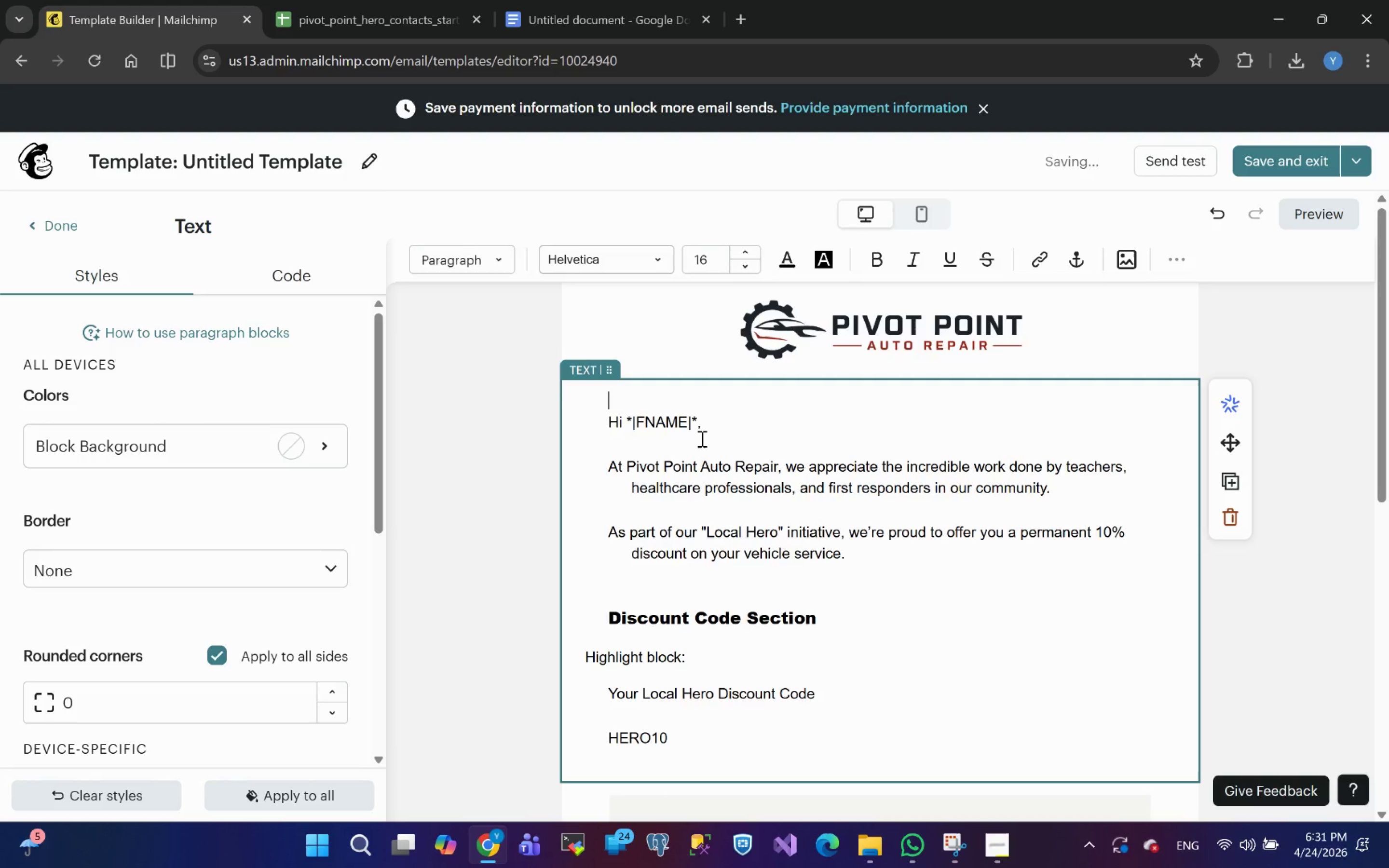 
left_click([740, 12])
 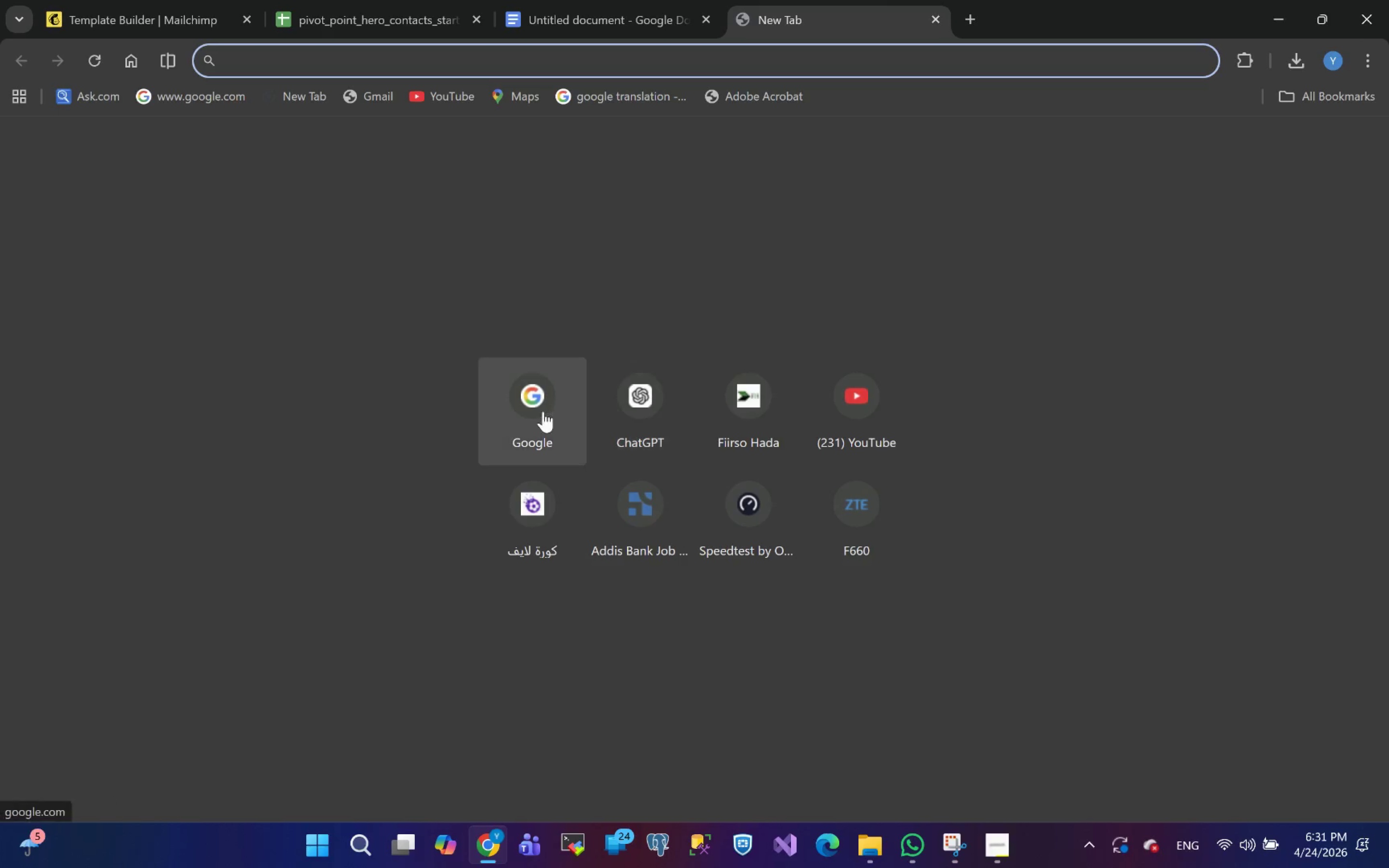 
left_click([530, 410])
 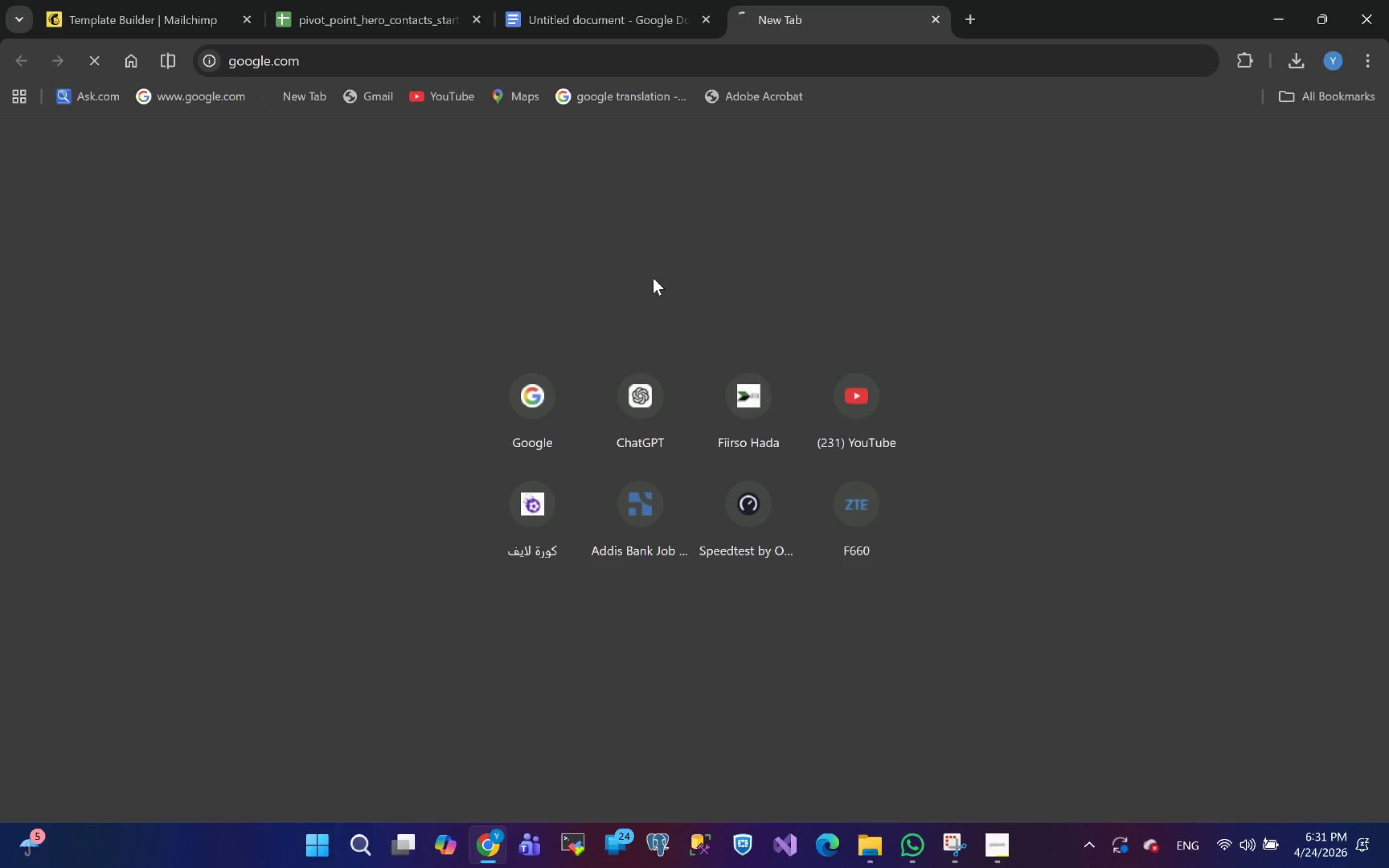 
wait(20.8)
 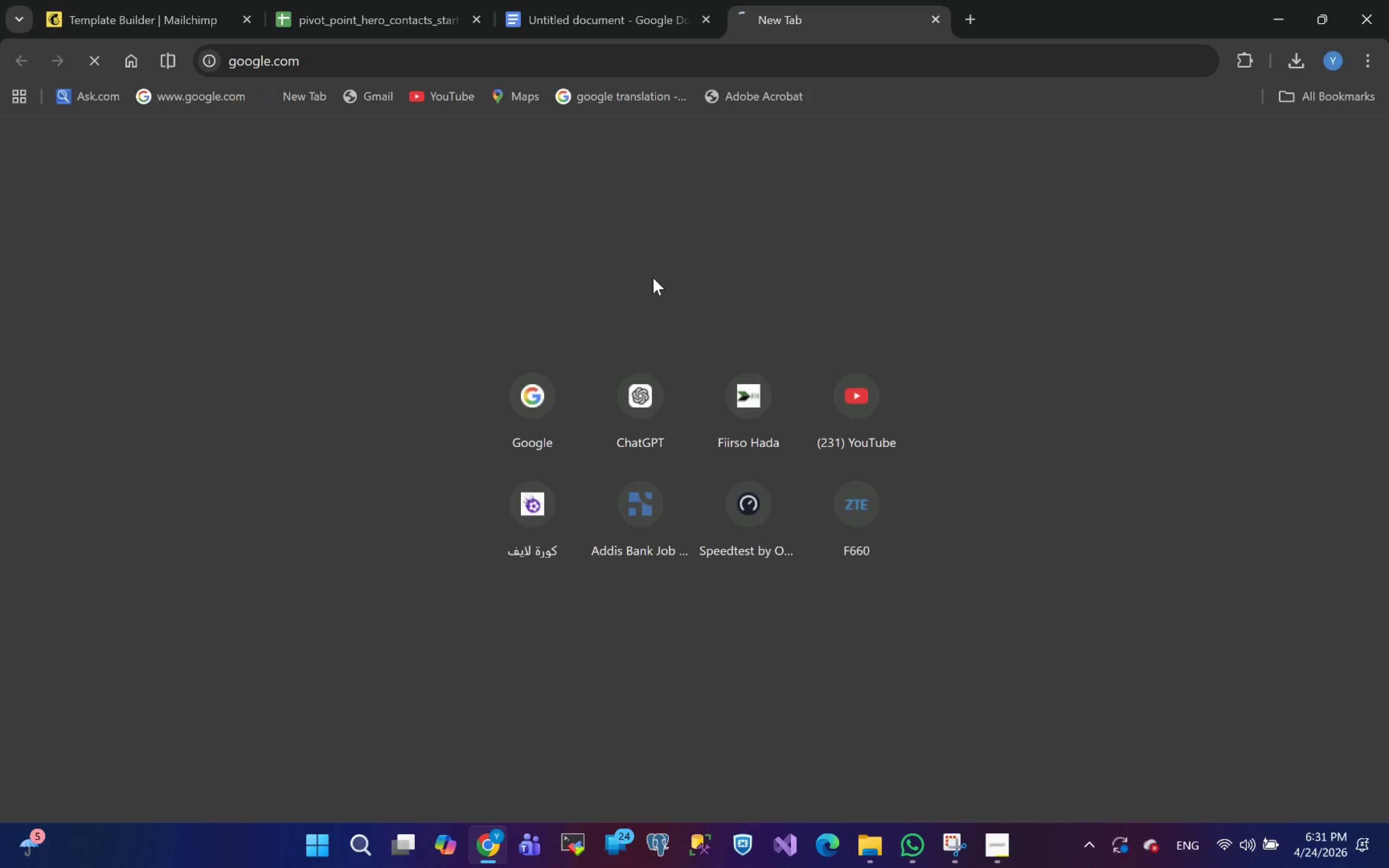 
left_click([131, 16])
 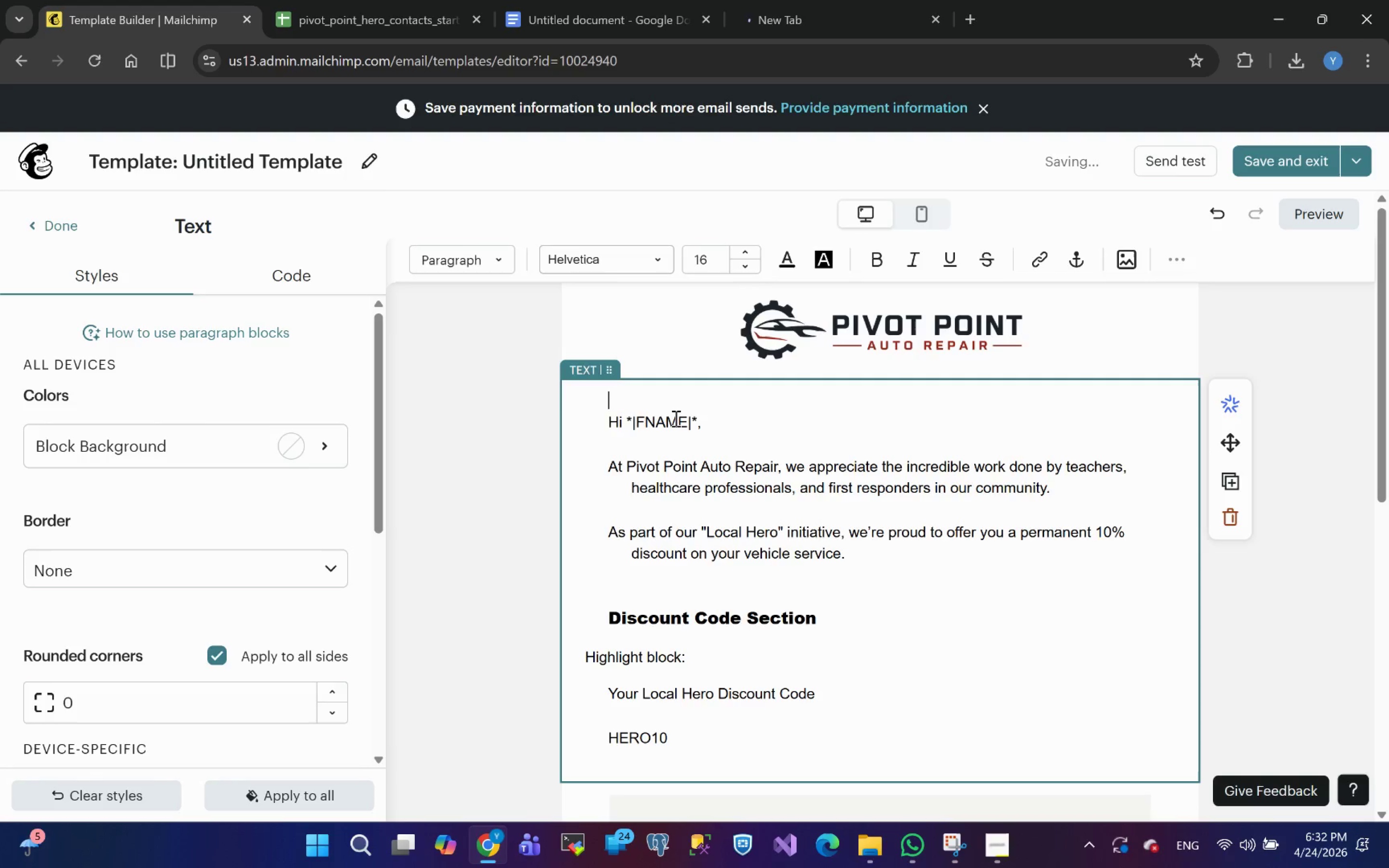 
wait(5.78)
 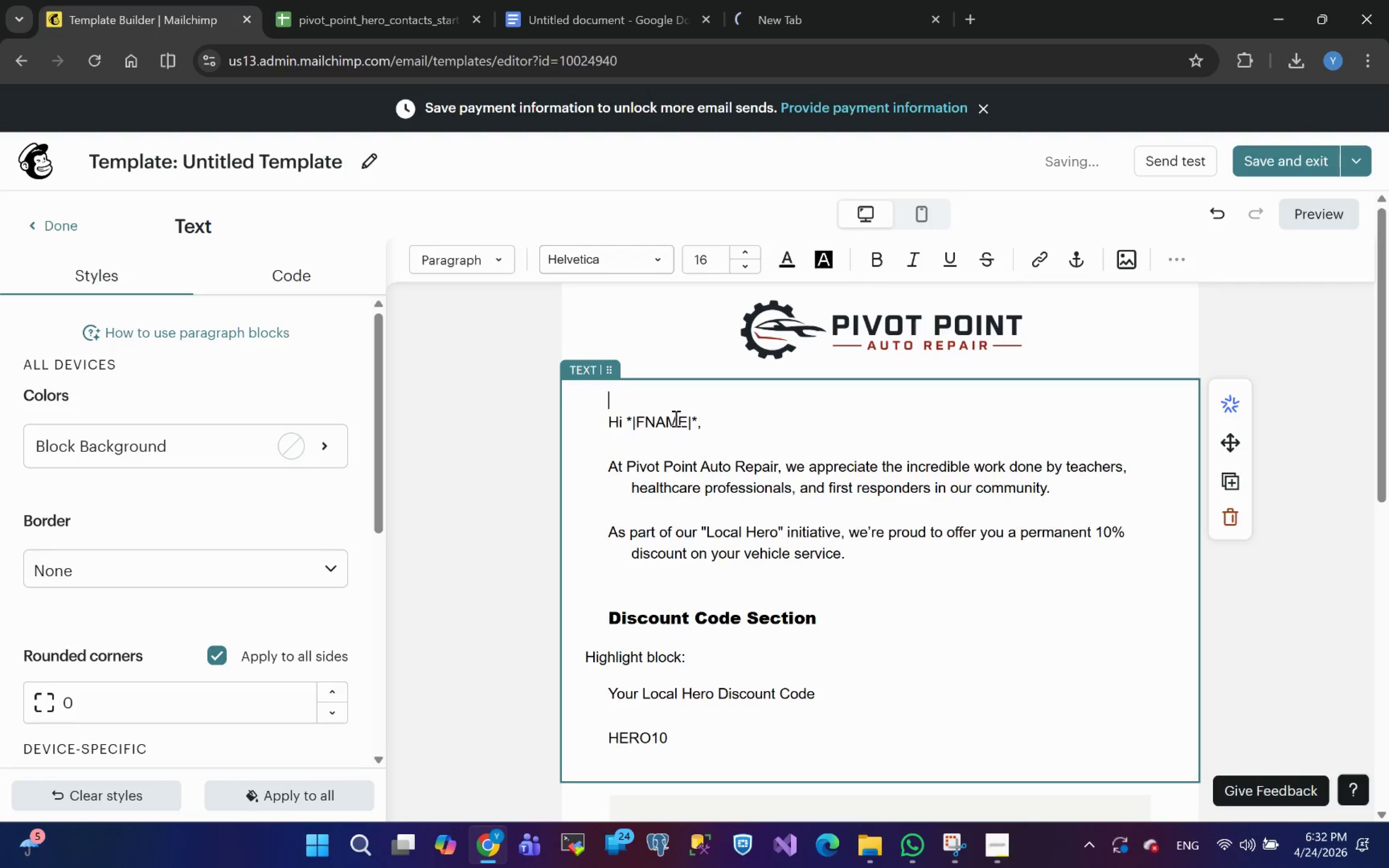 
key(Delete)
 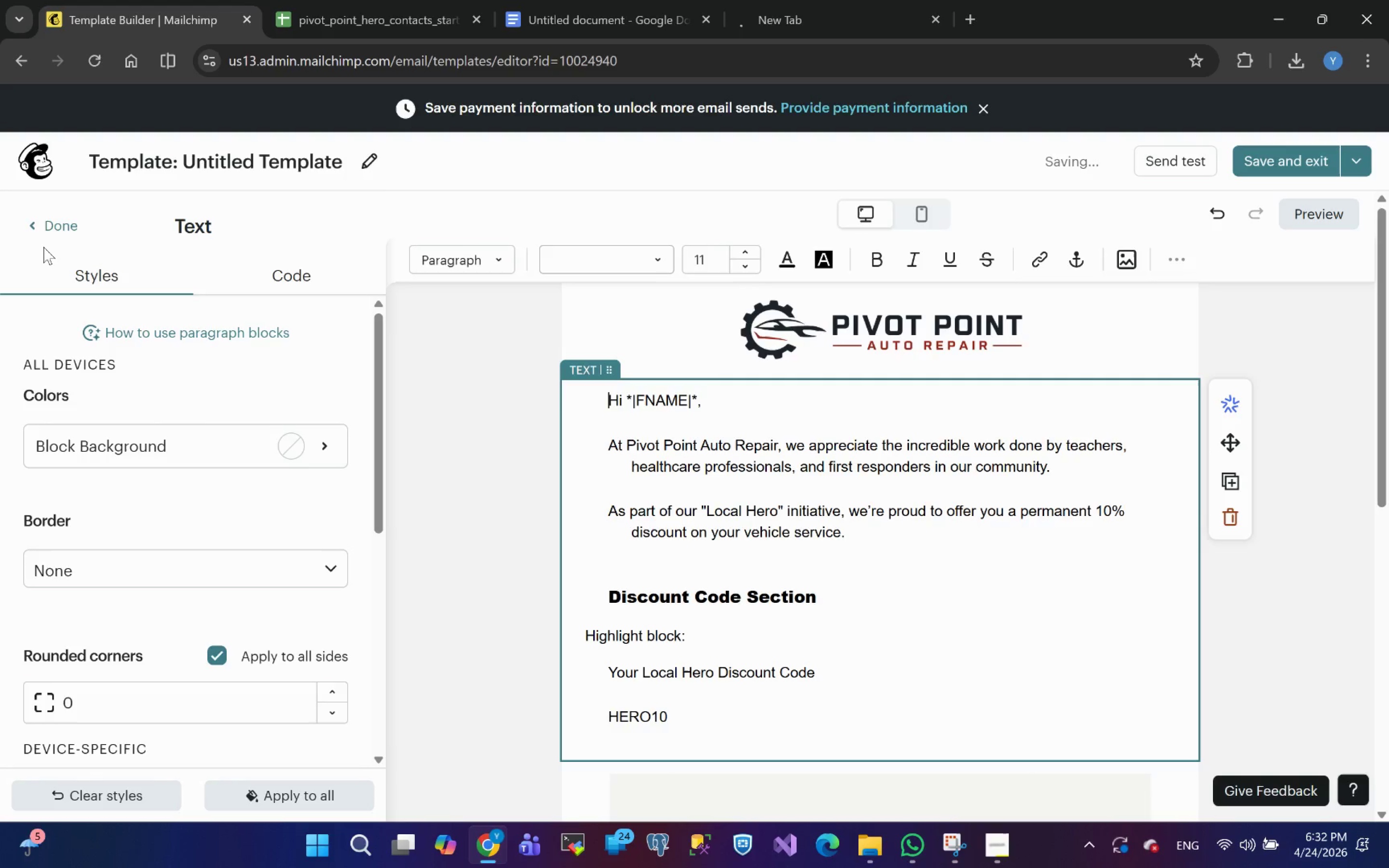 
left_click([46, 225])
 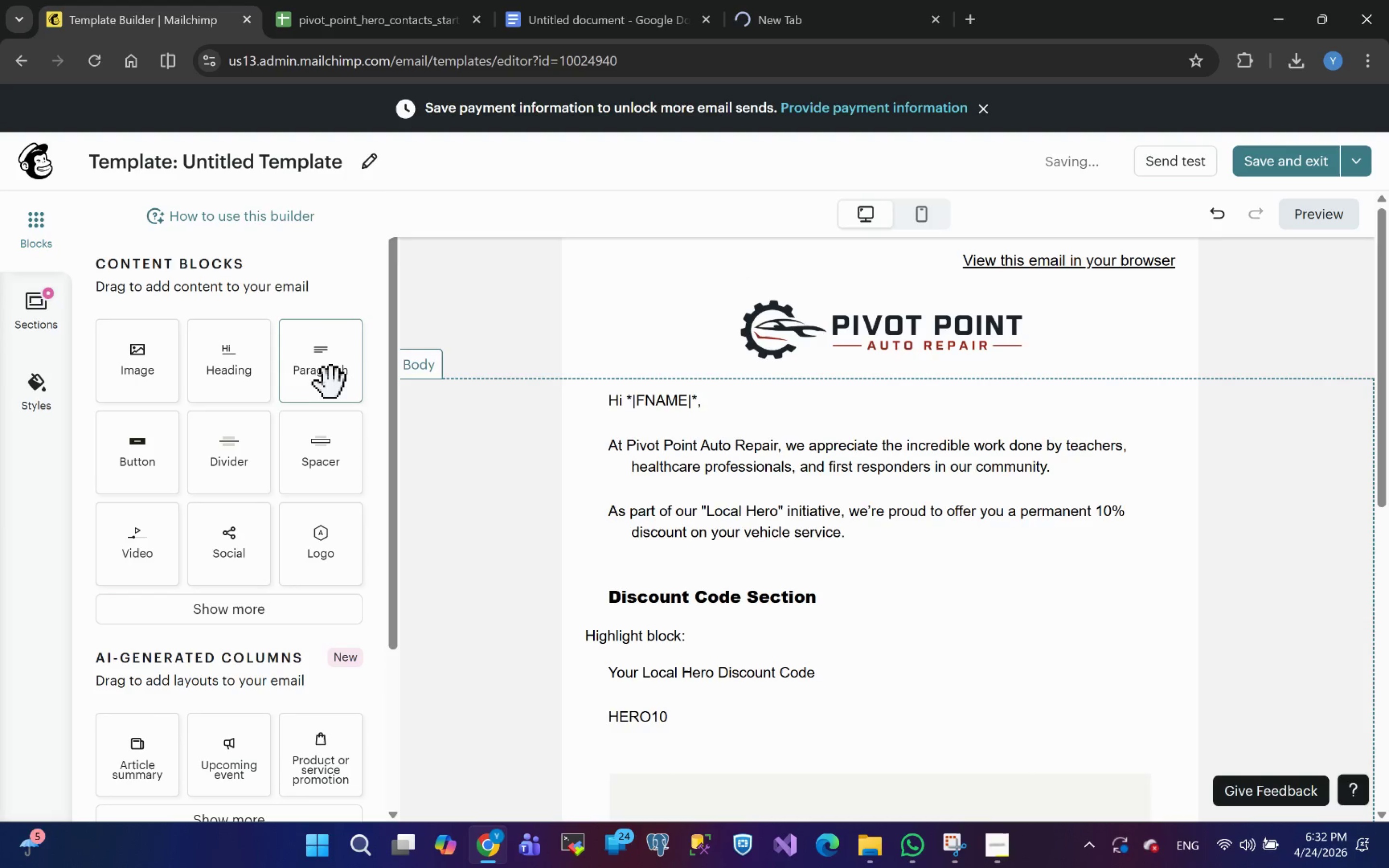 
left_click_drag(start_coordinate=[235, 368], to_coordinate=[803, 390])
 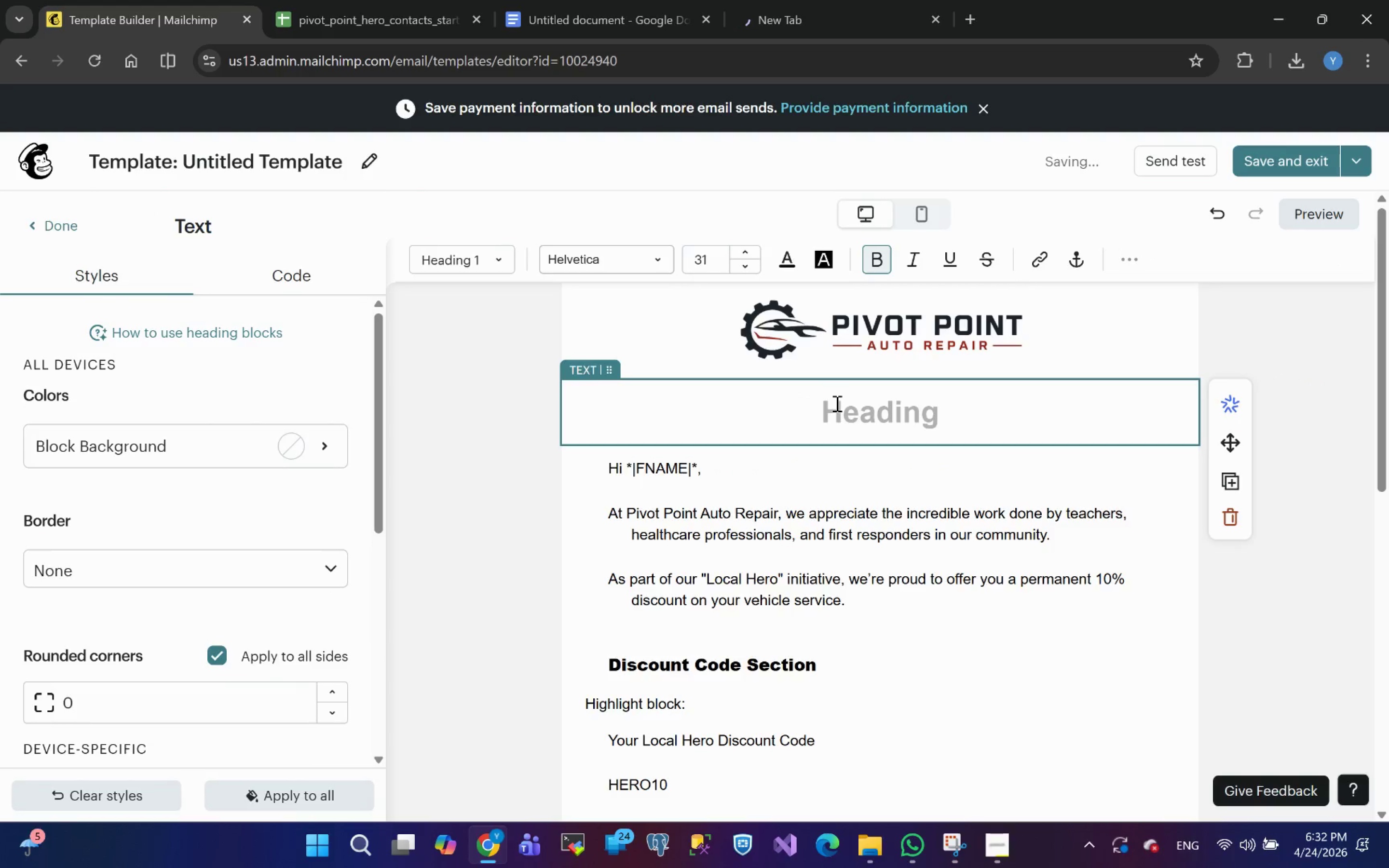 
hold_key(key=ShiftLeft, duration=0.49)
 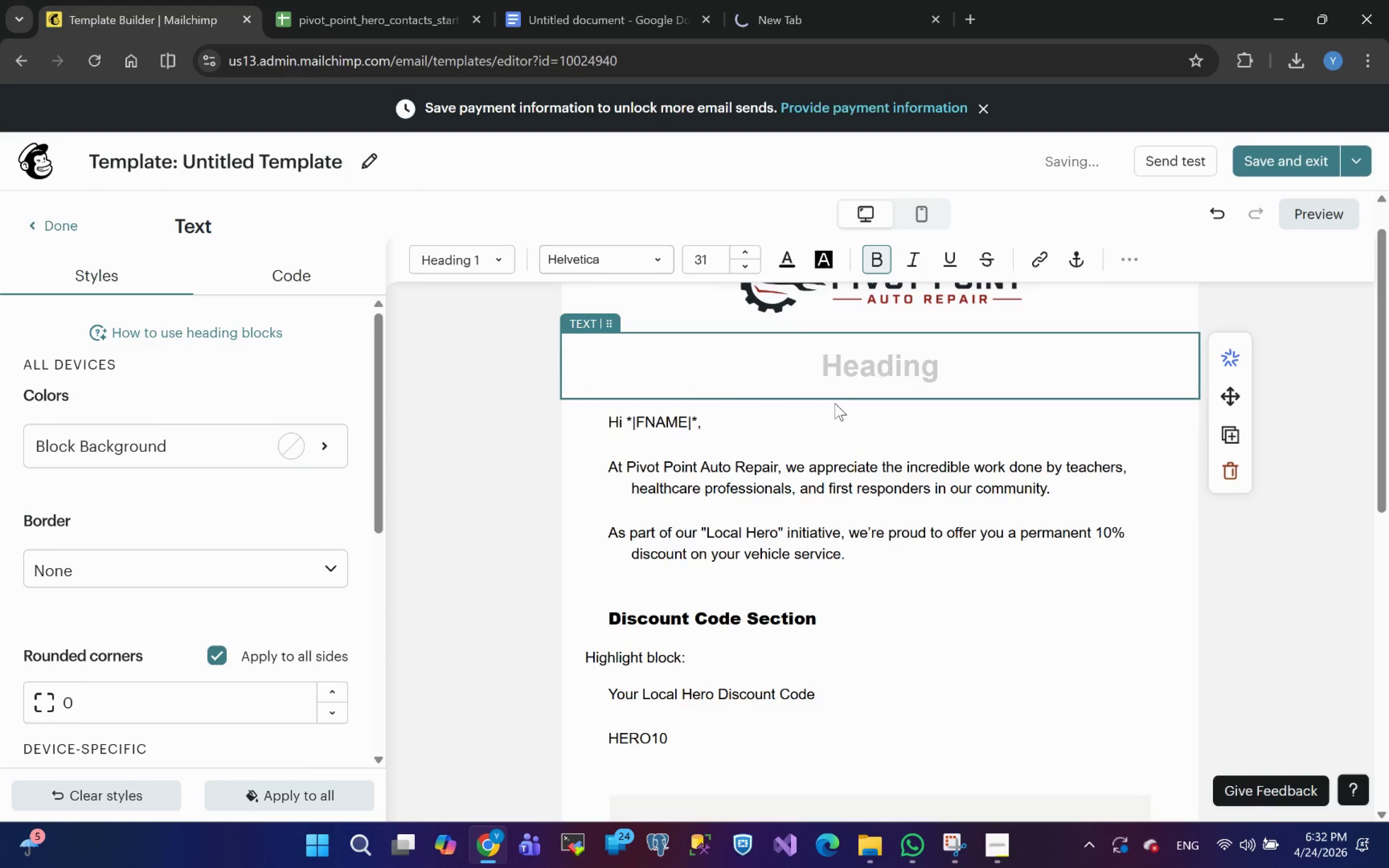 
type(Thank Yu)
key(Backspace)
type(ou For Your Service!)
 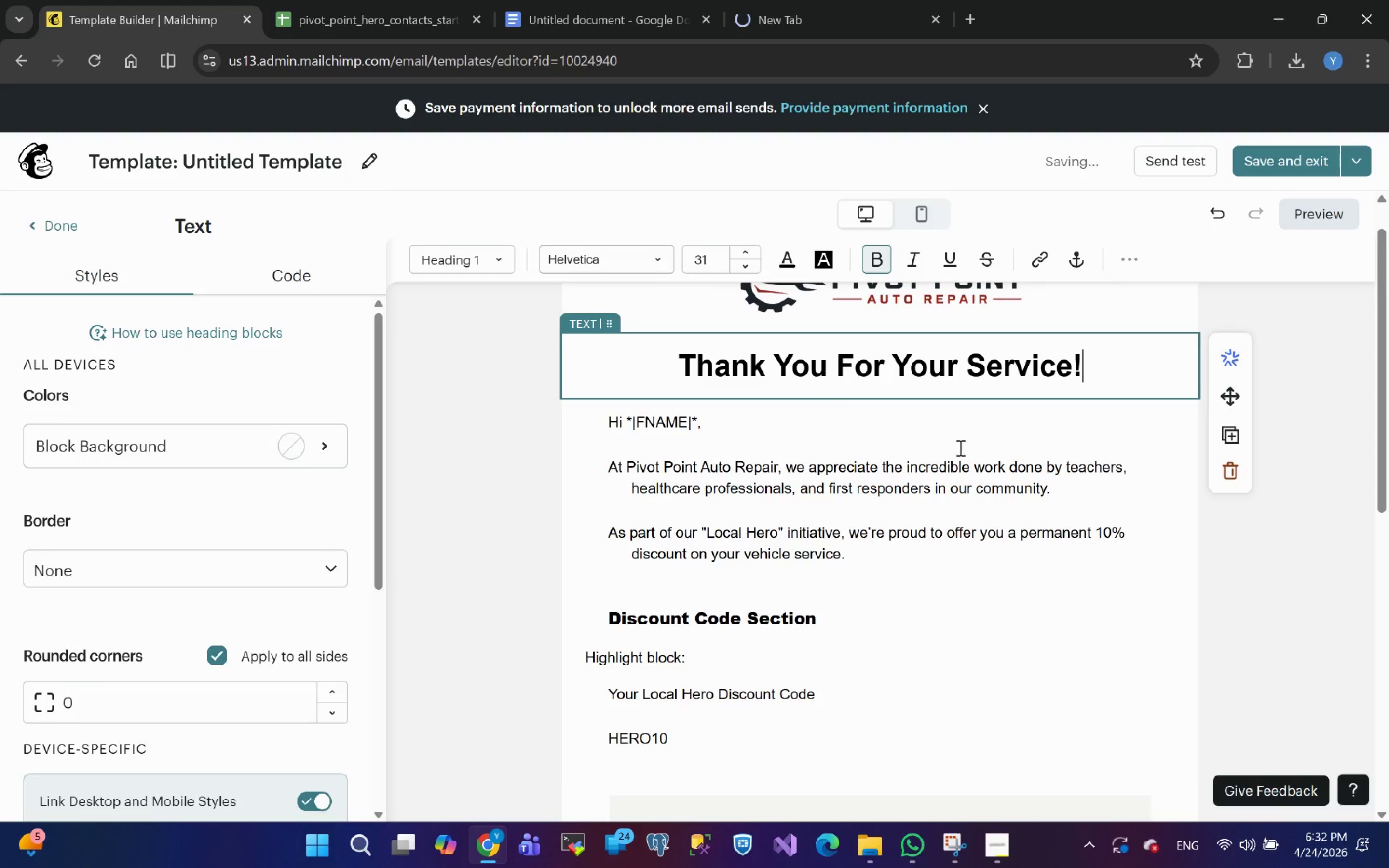 
wait(6.57)
 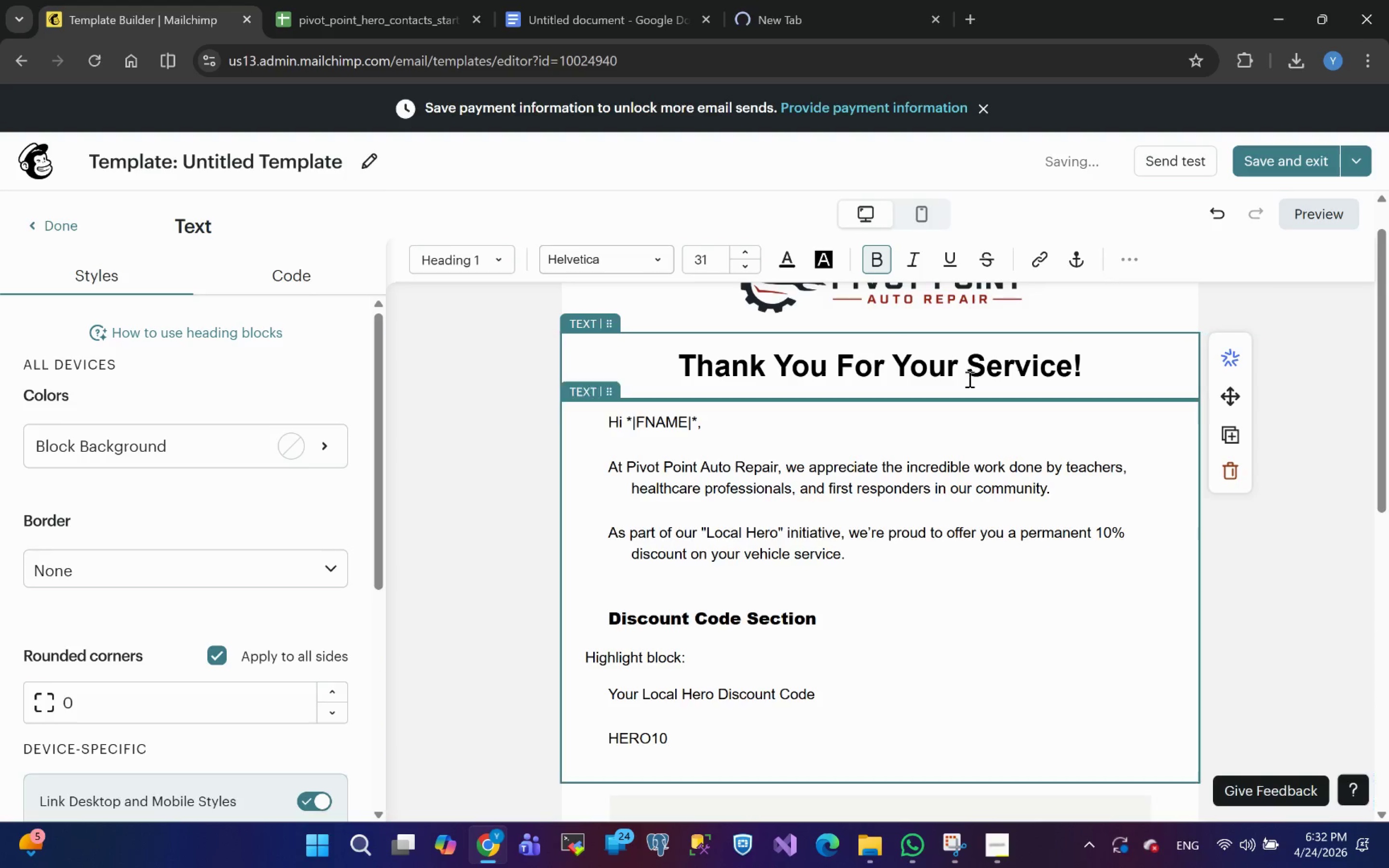 
left_click([1319, 599])
 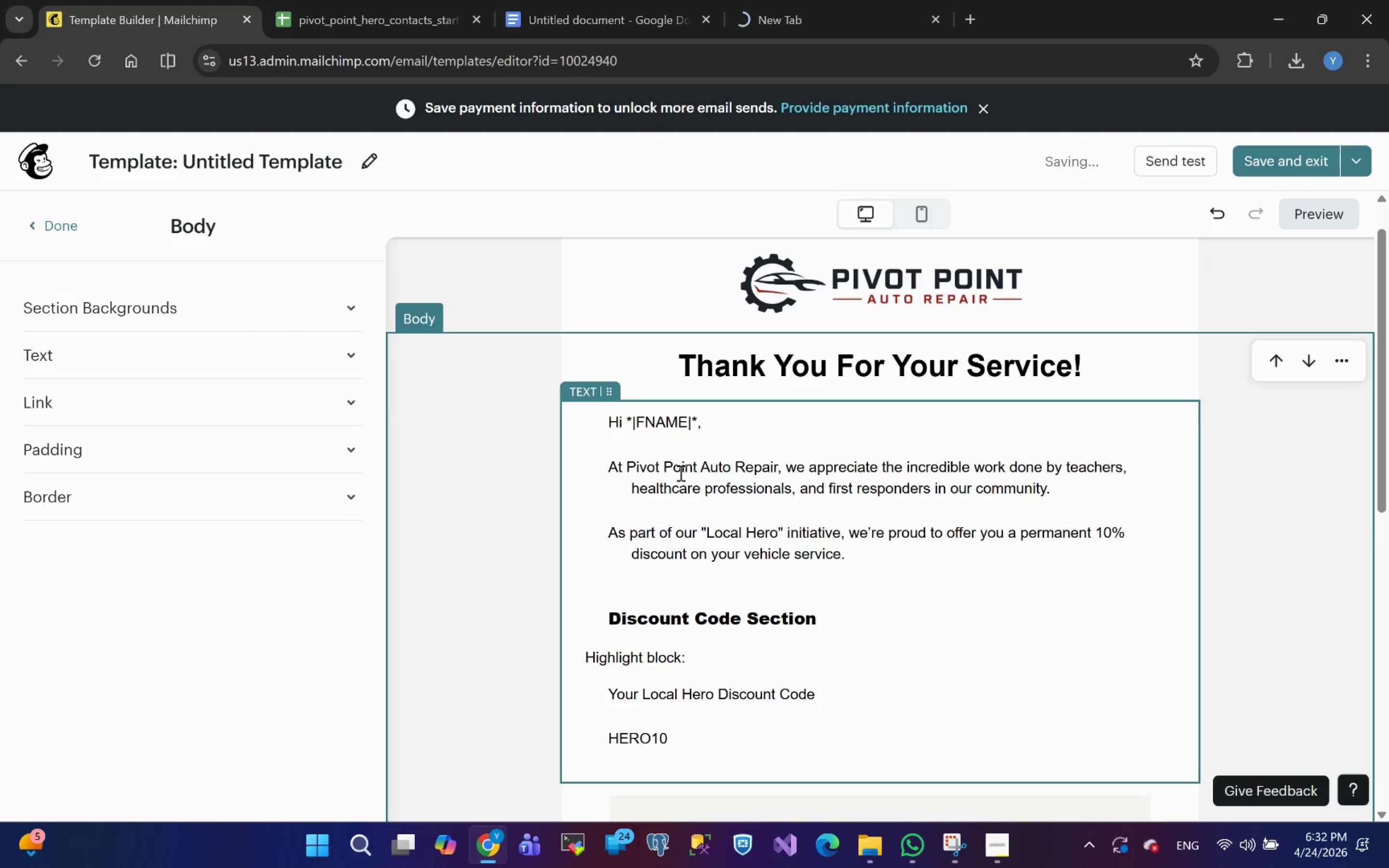 
left_click_drag(start_coordinate=[698, 422], to_coordinate=[626, 425])
 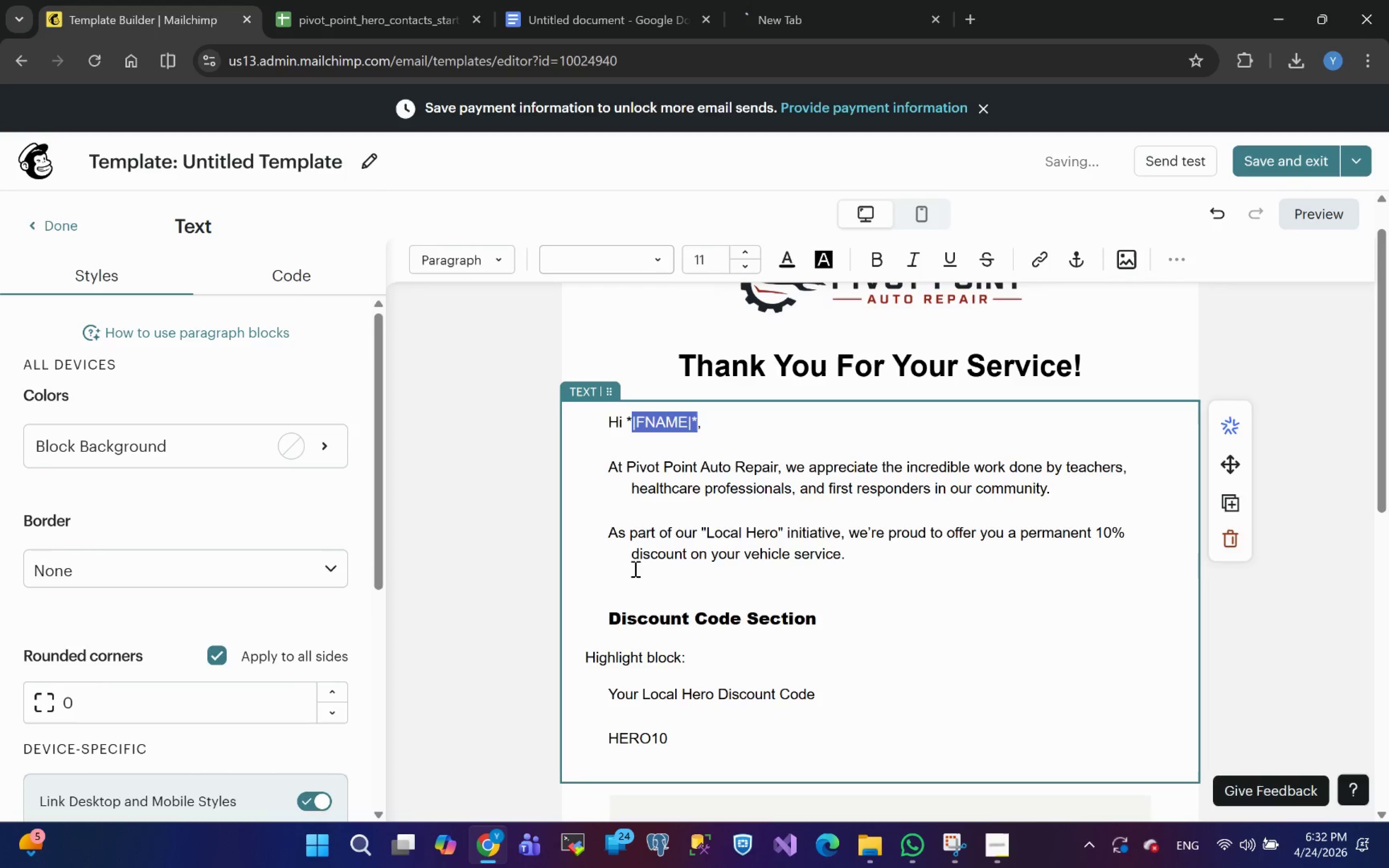 
key(Shift+ArrowLeft)
 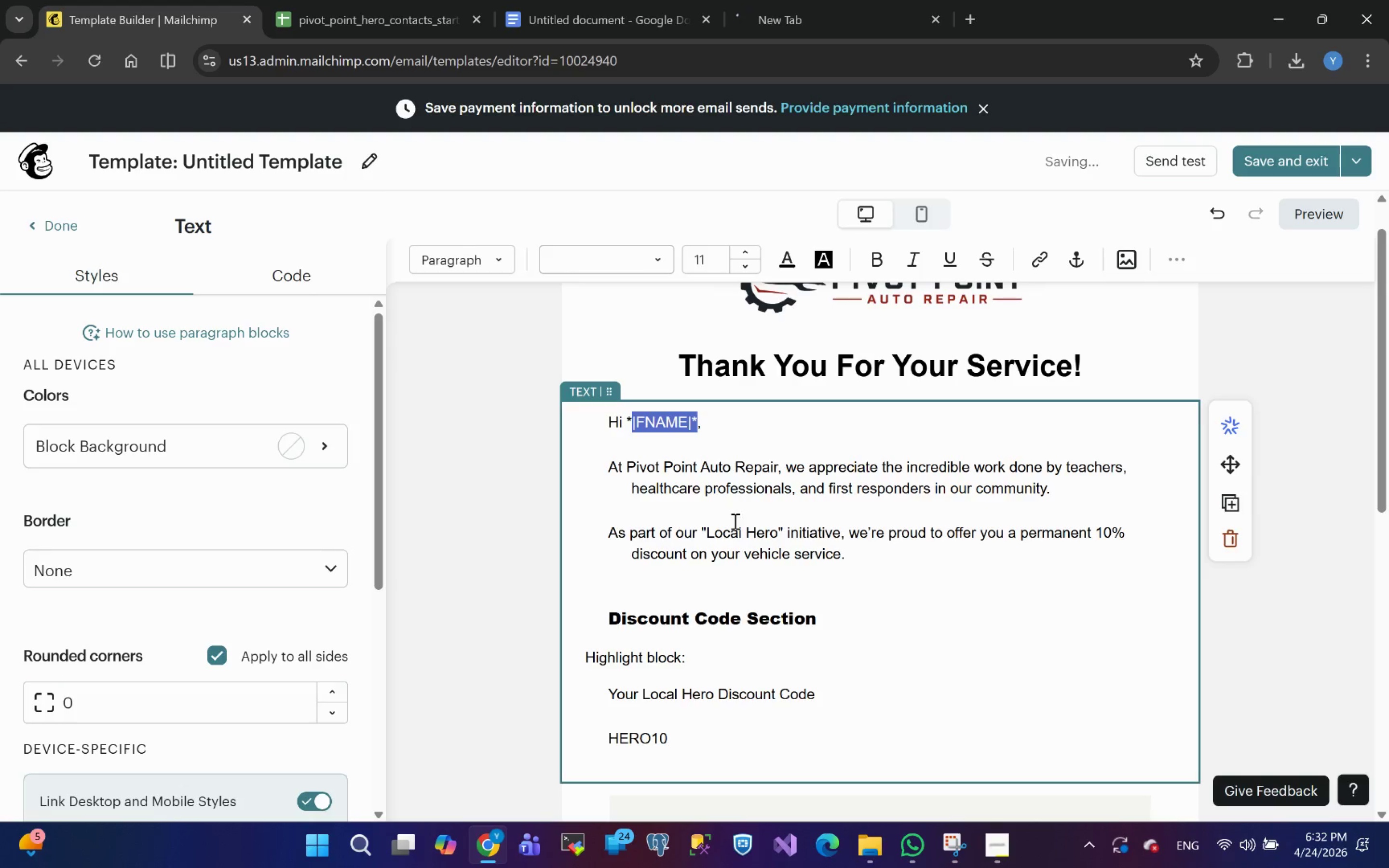 
left_click([719, 435])
 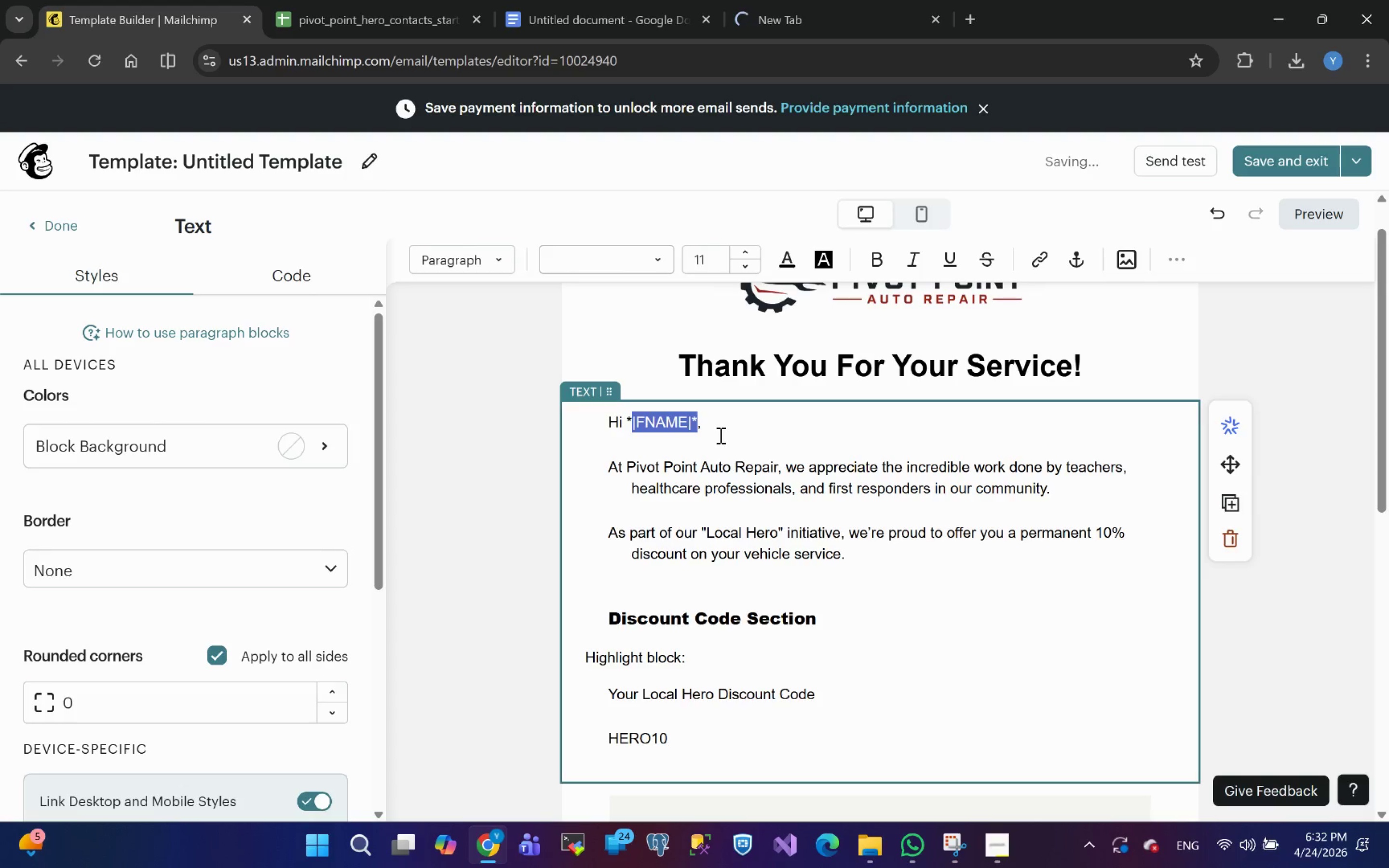 
left_click([722, 435])
 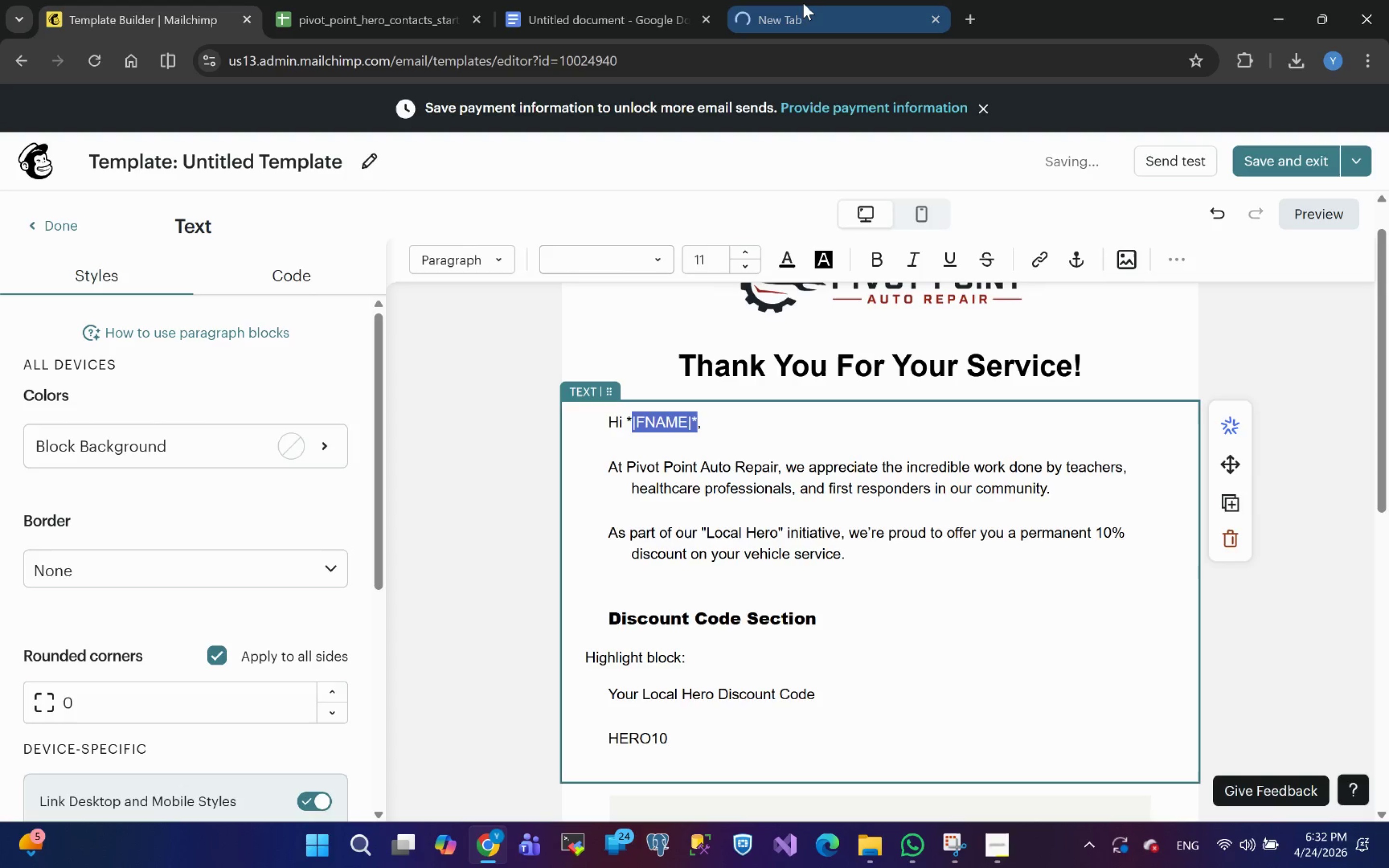 
left_click([801, 6])
 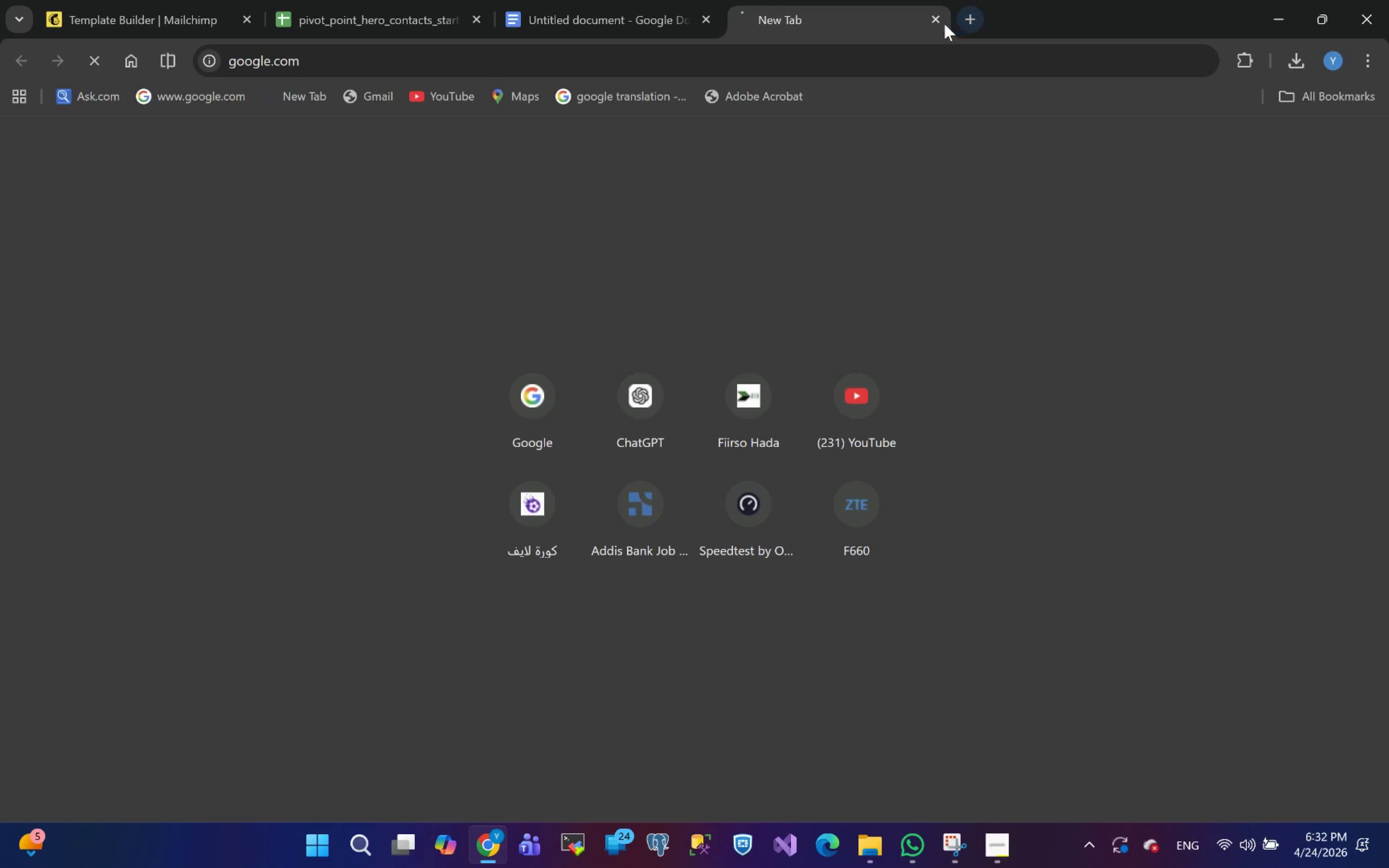 
left_click([934, 24])
 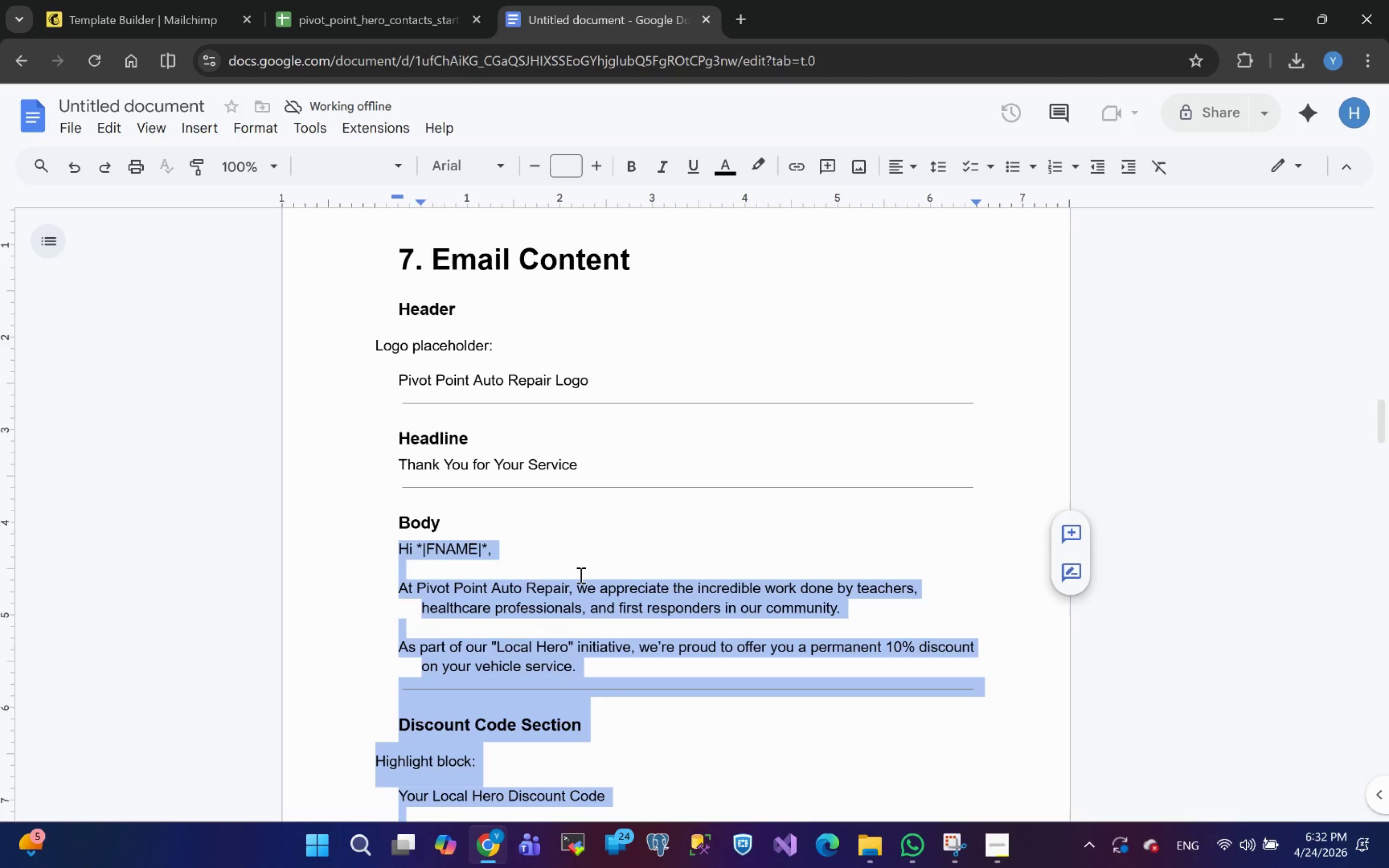 
left_click([144, 13])
 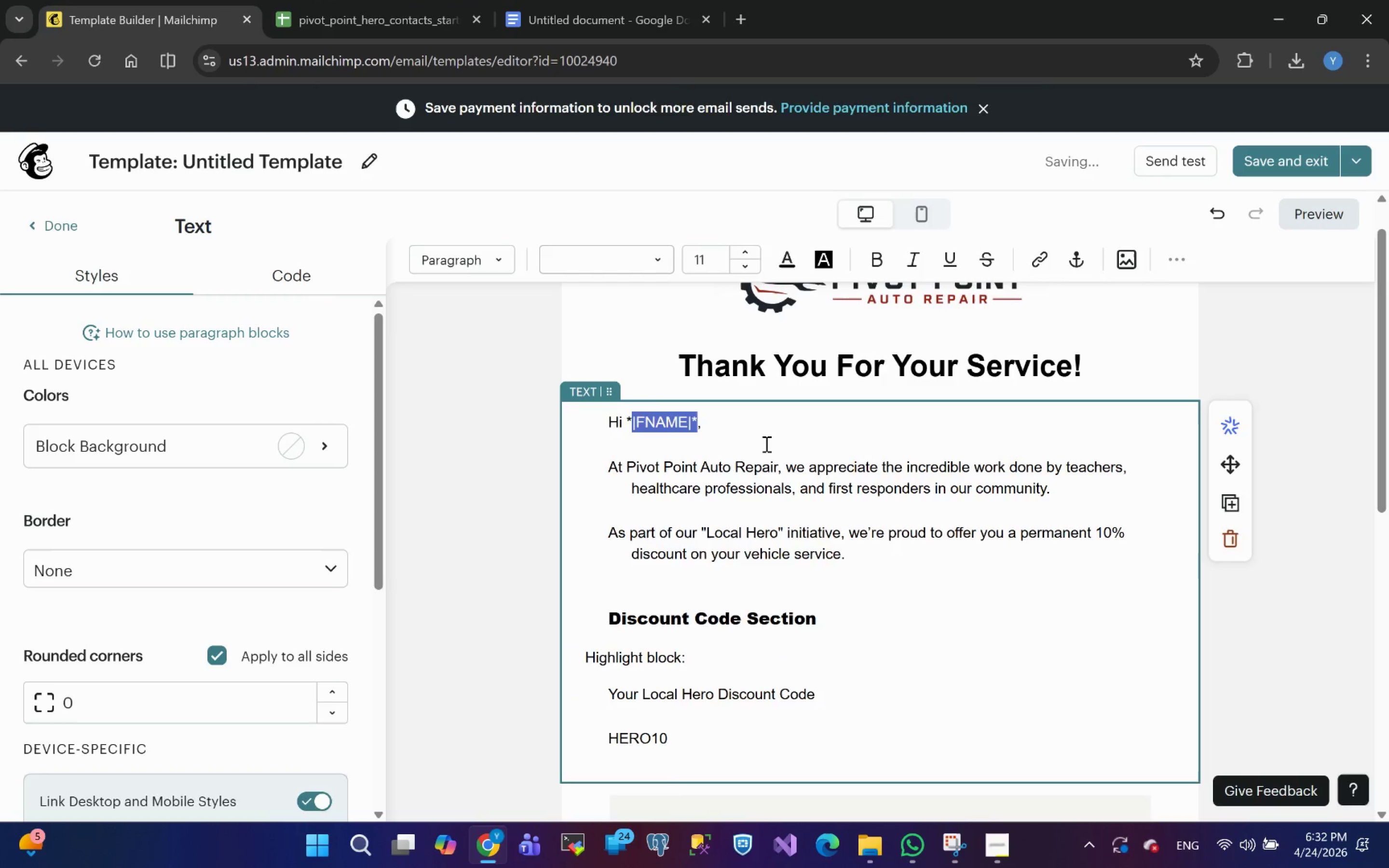 
left_click([768, 444])
 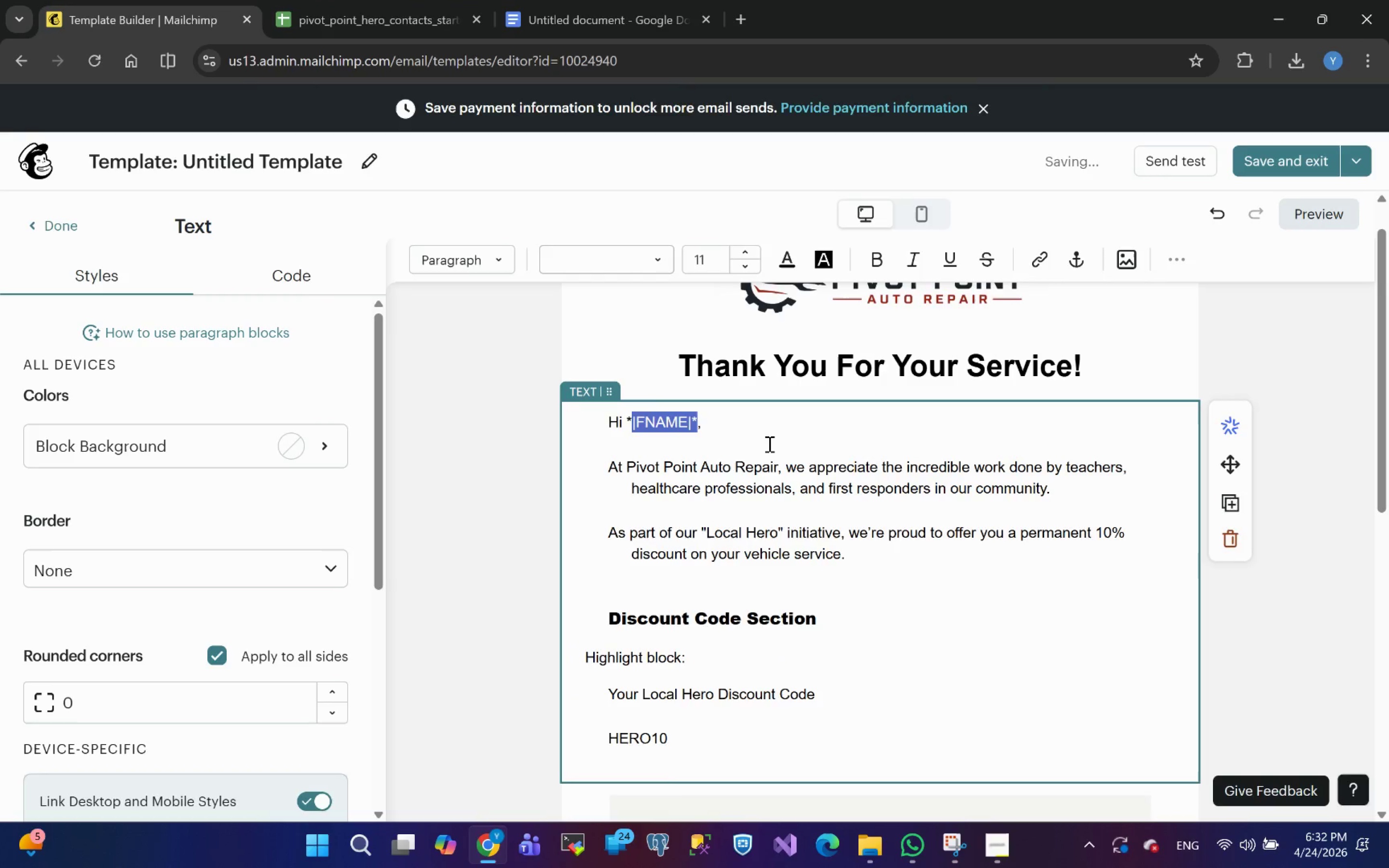 
double_click([768, 444])
 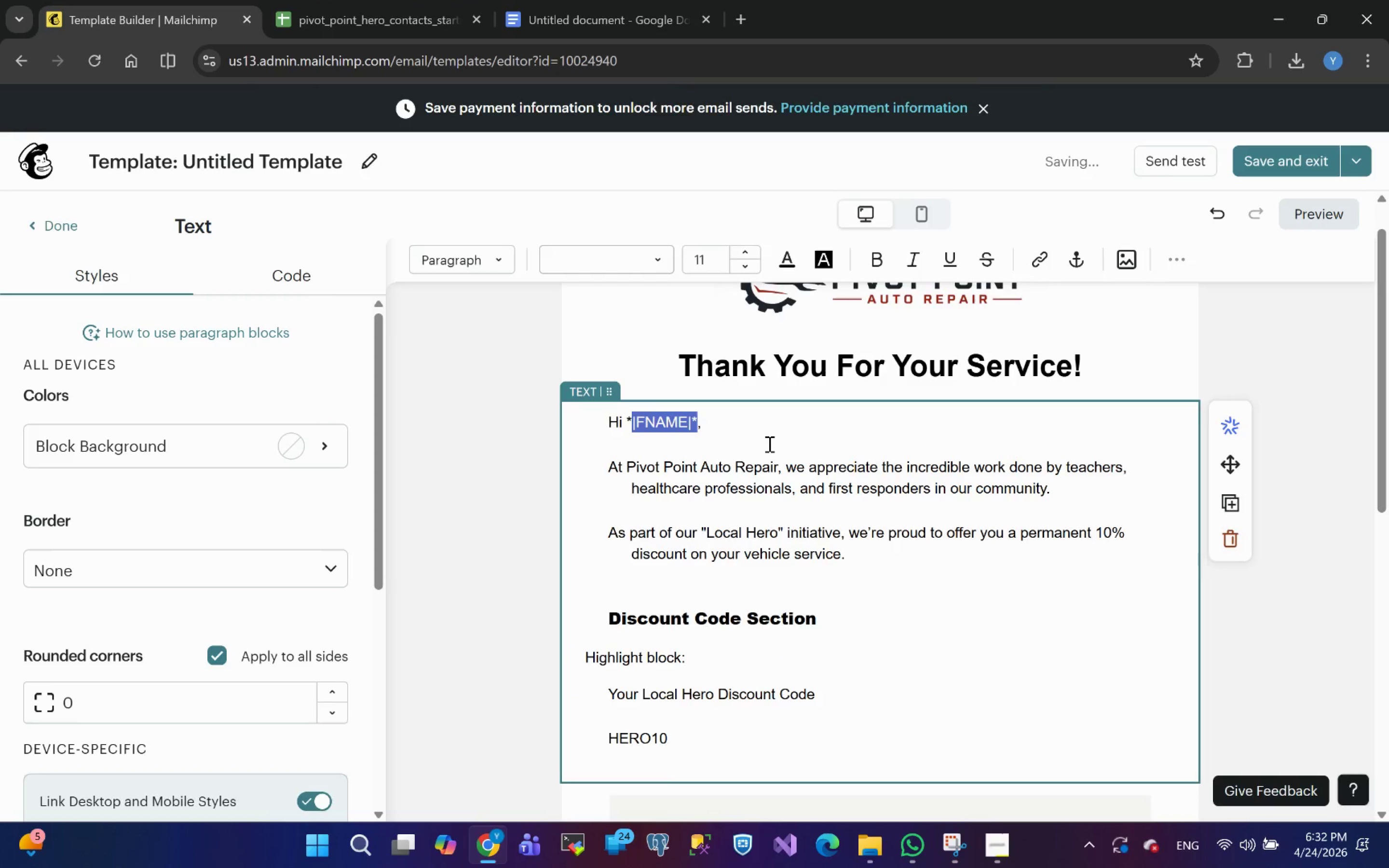 
triple_click([768, 444])
 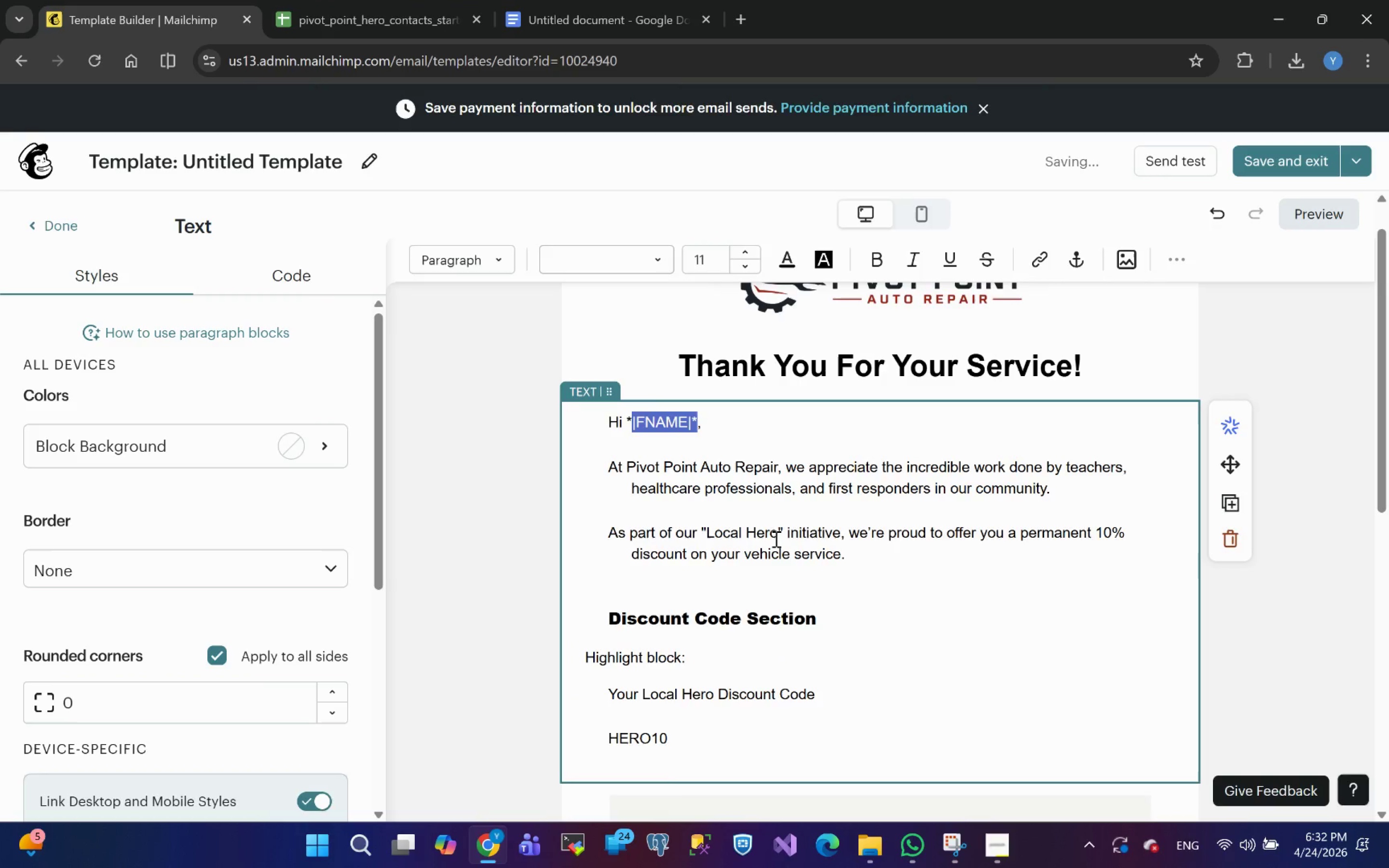 
left_click([775, 539])
 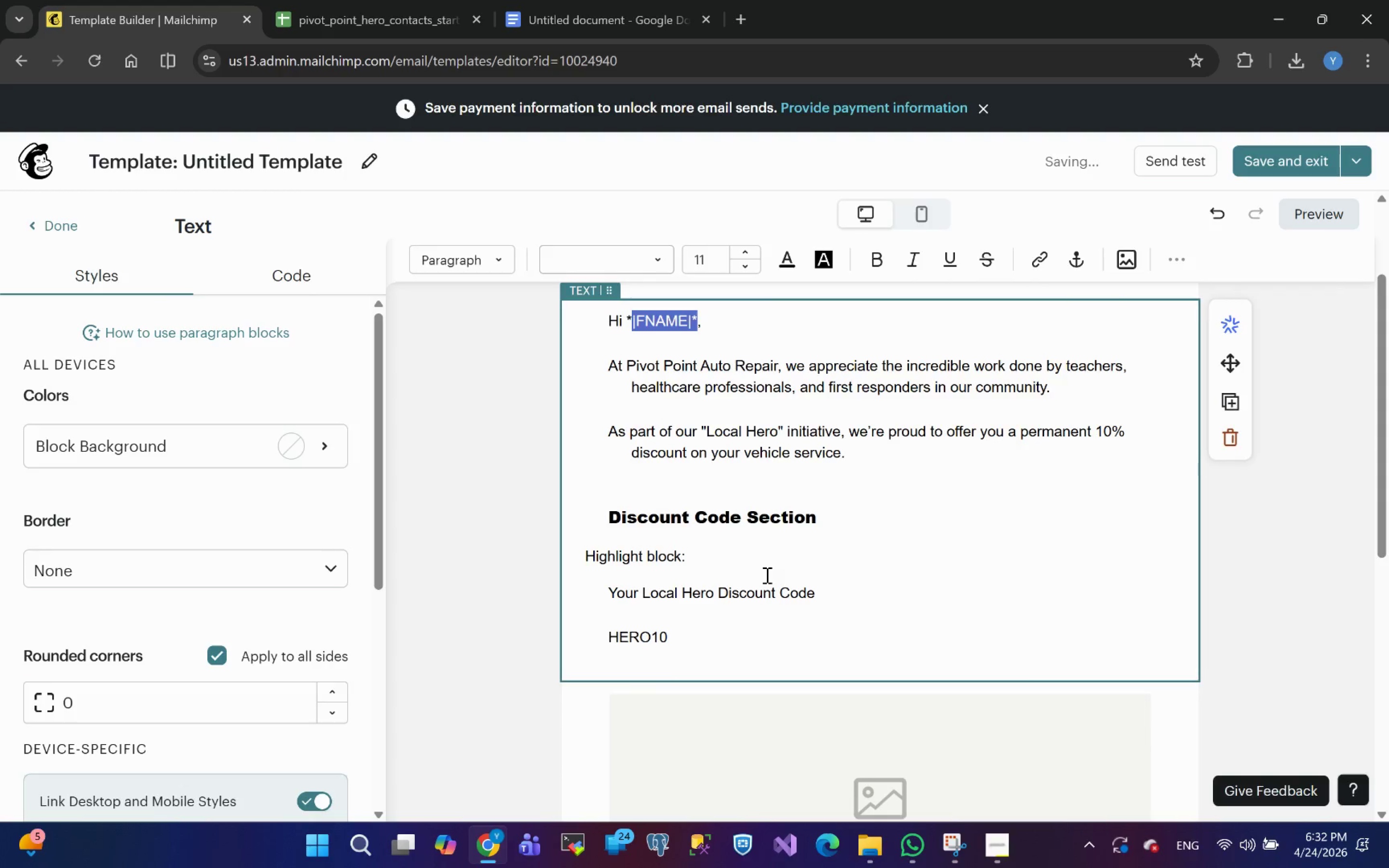 
double_click([765, 578])
 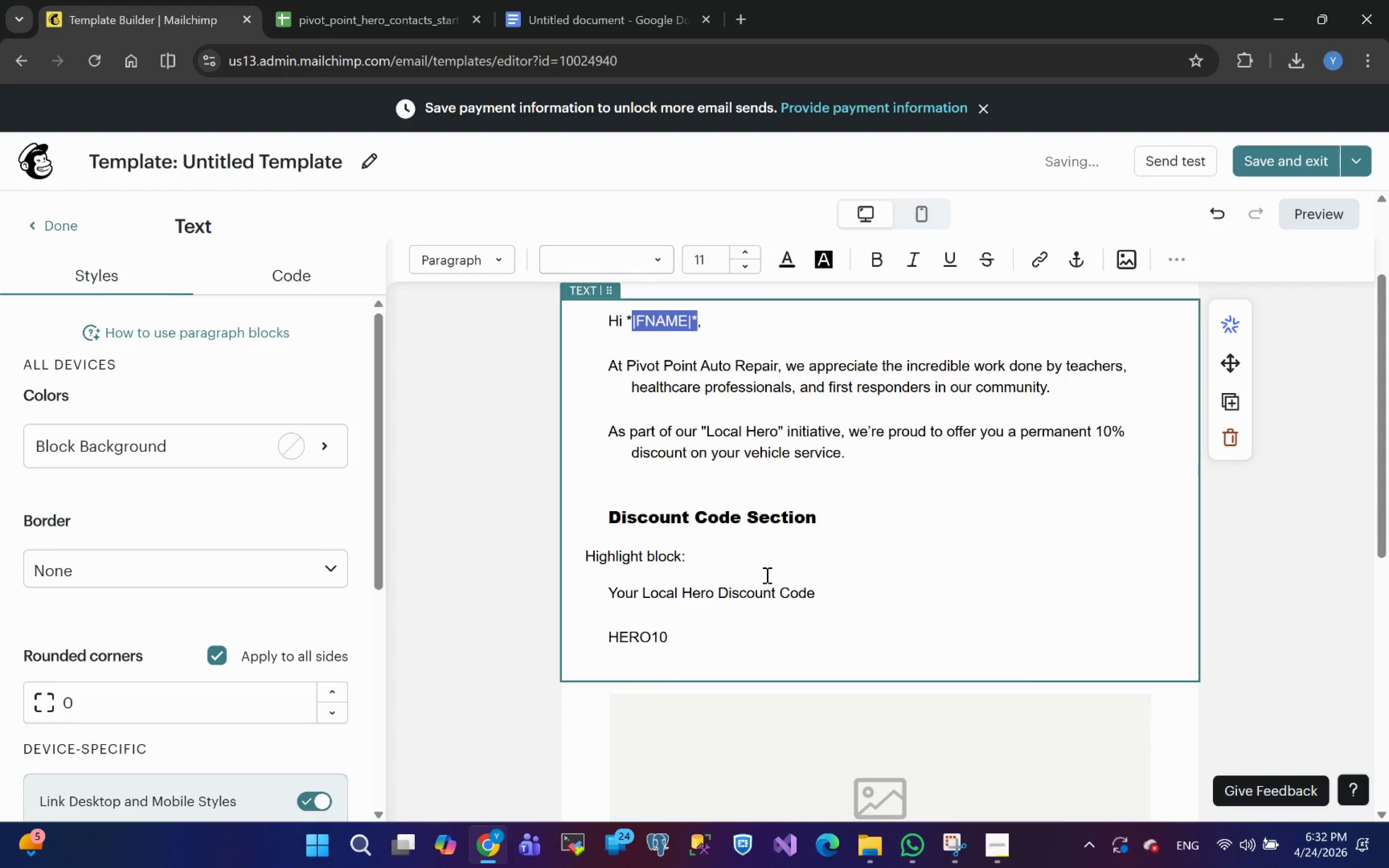 
triple_click([765, 578])
 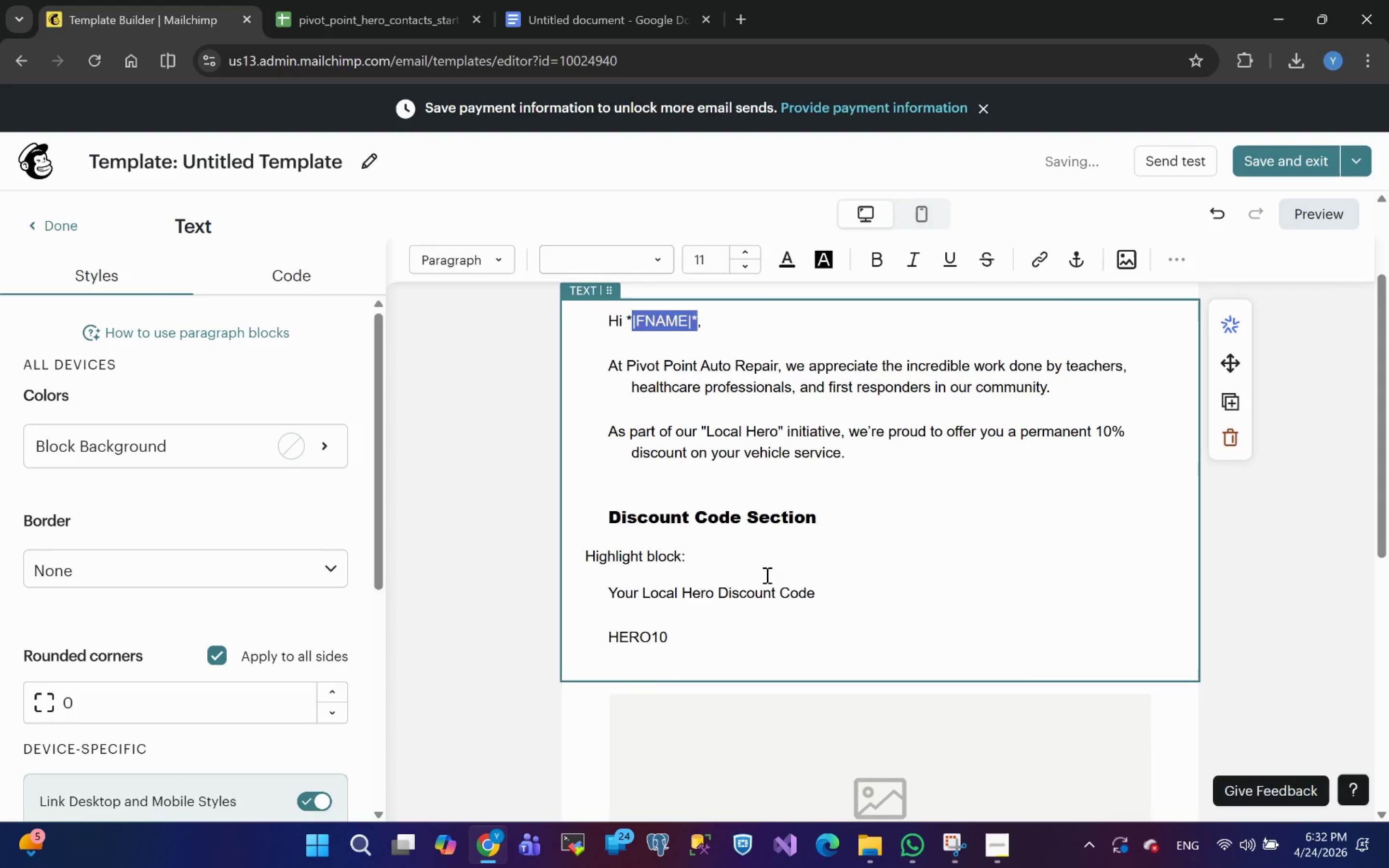 
triple_click([765, 578])
 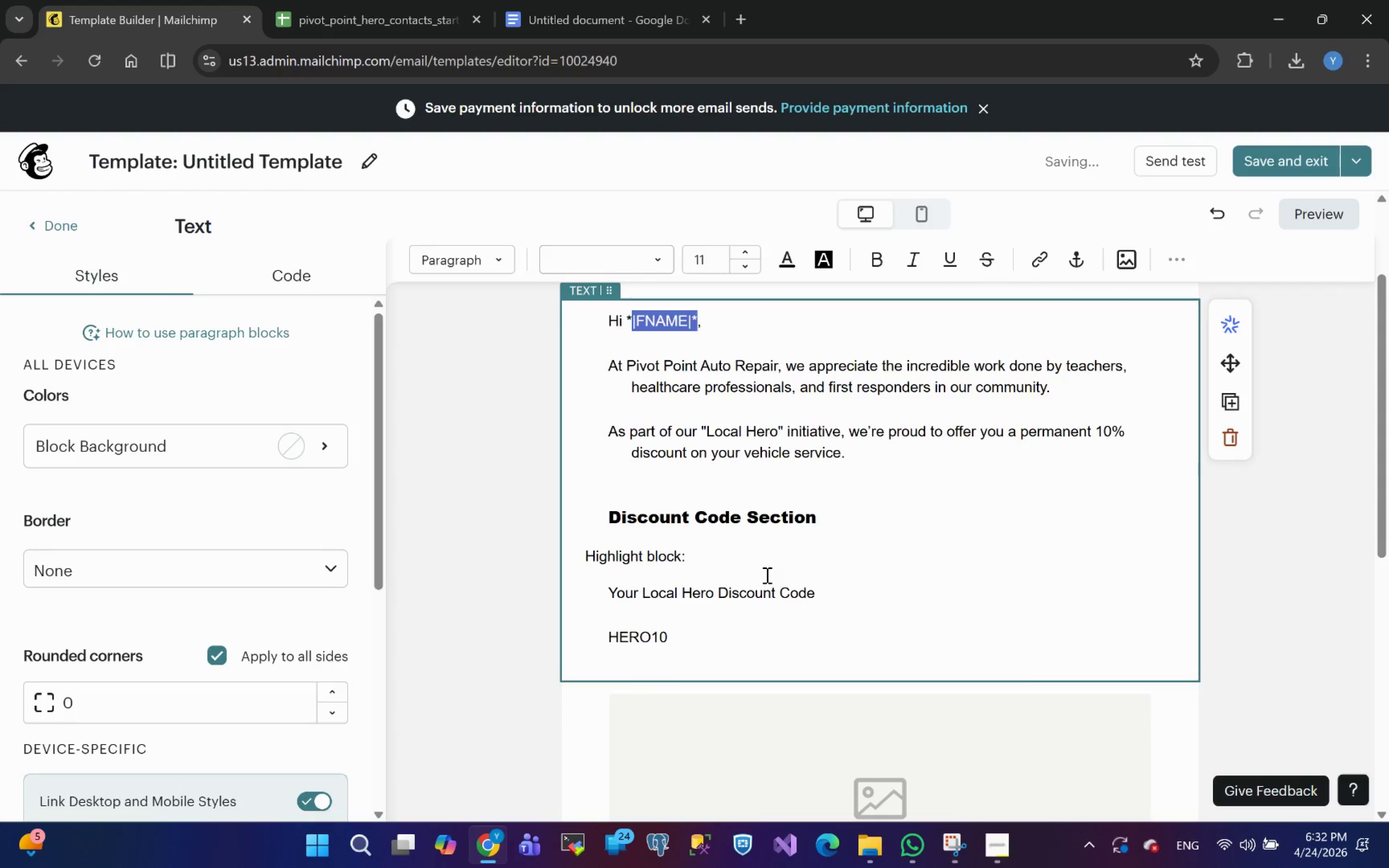 
left_click_drag(start_coordinate=[765, 578], to_coordinate=[735, 545])
 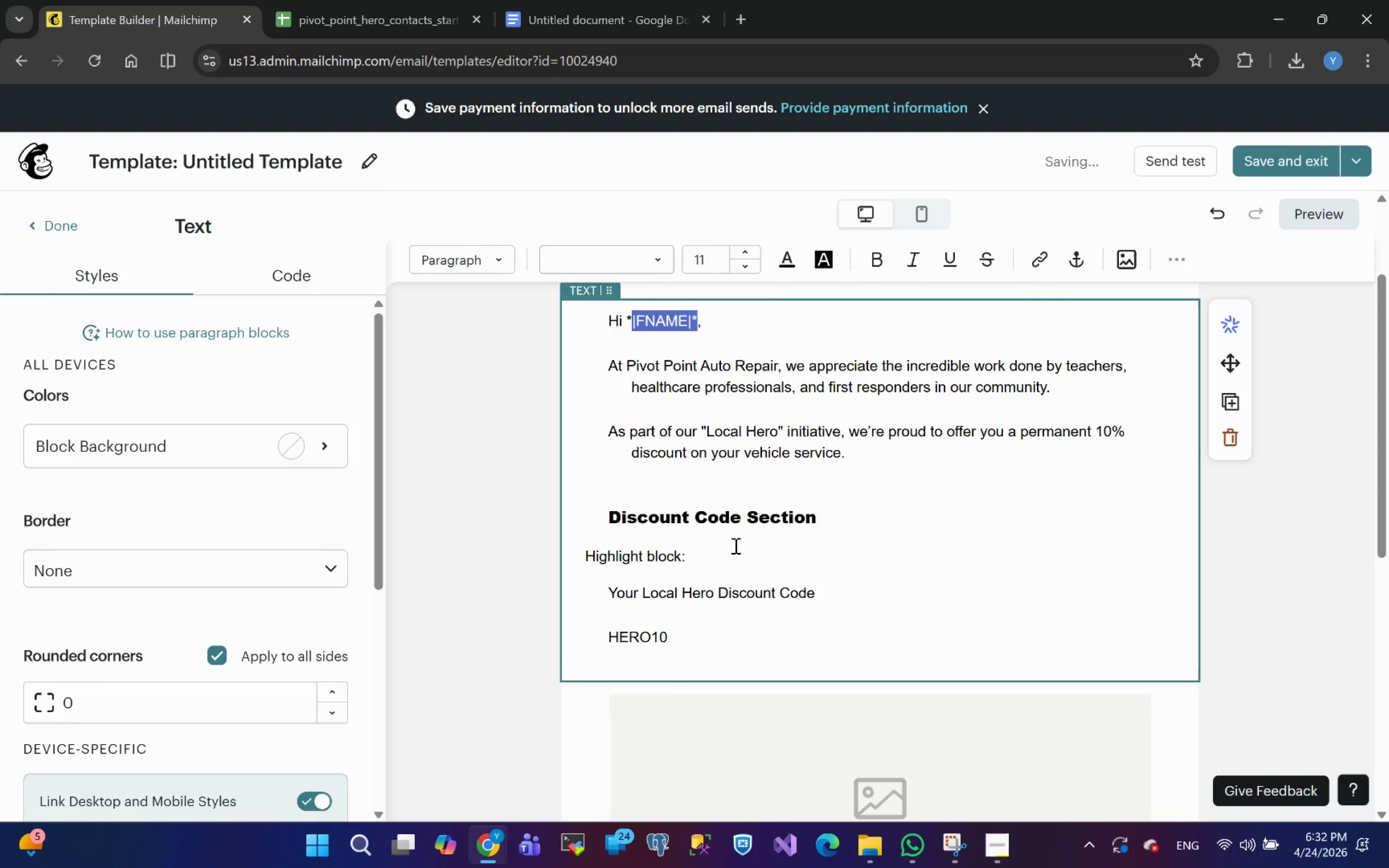 
left_click([735, 545])
 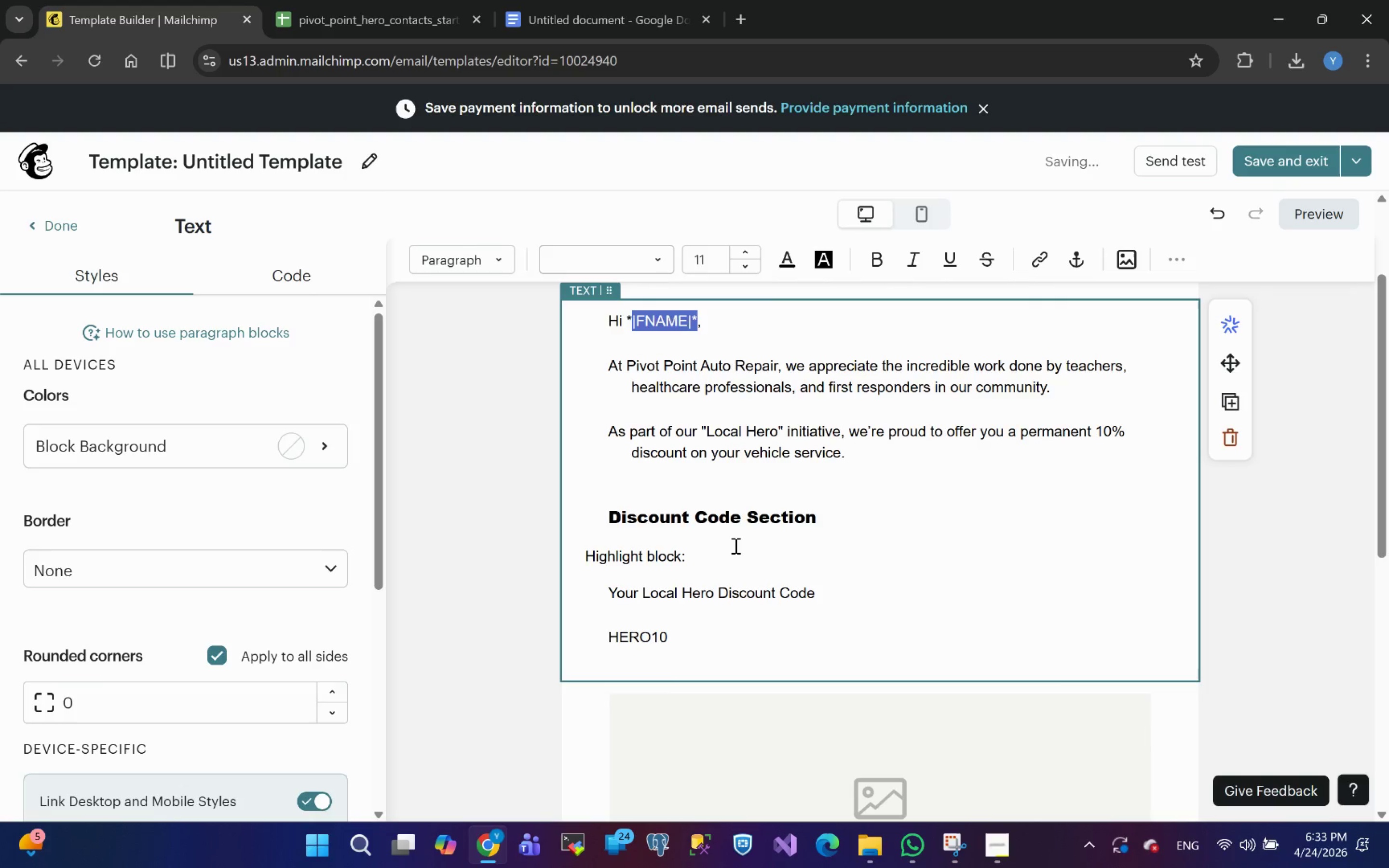 
wait(12.94)
 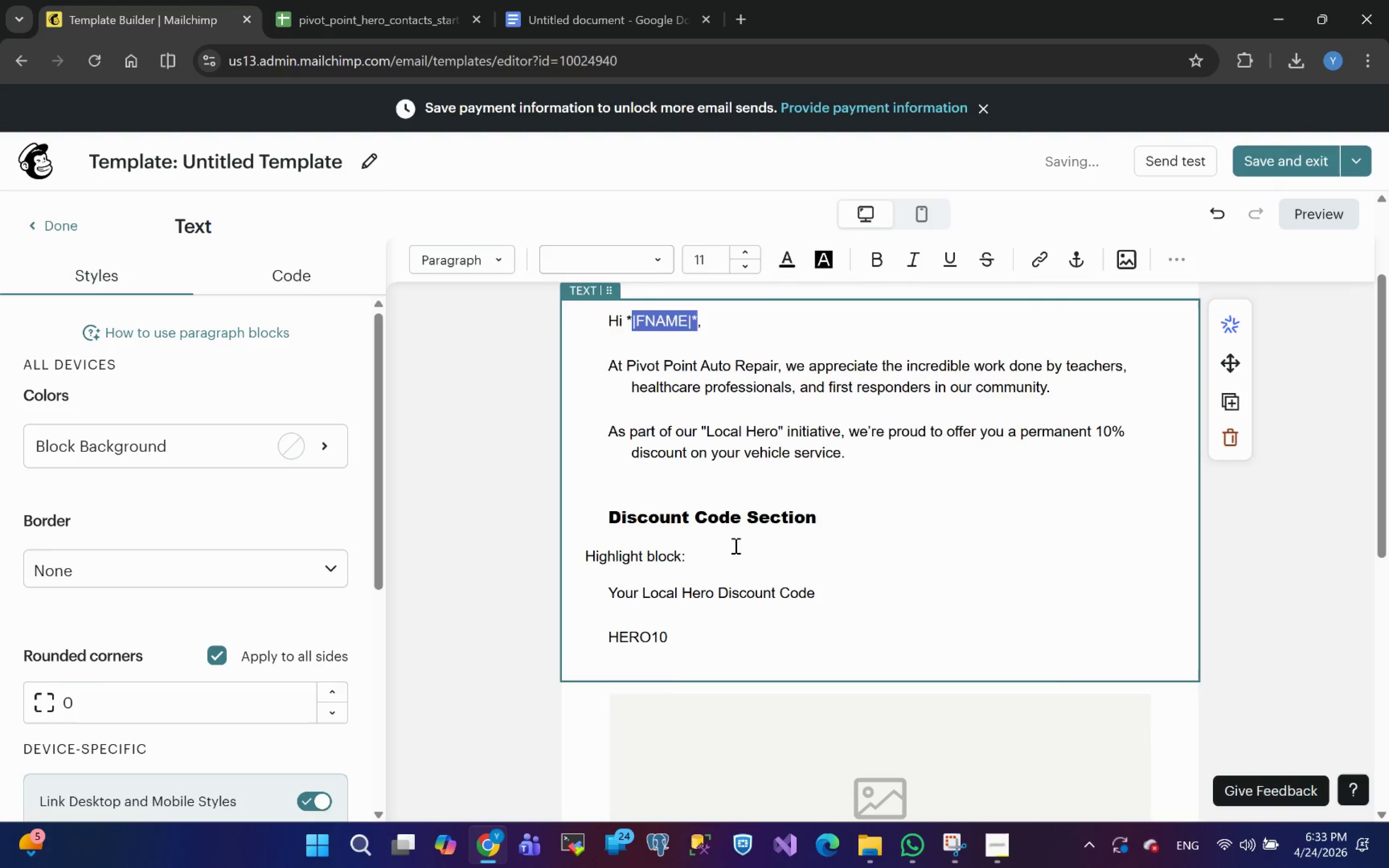 
left_click([754, 289])
 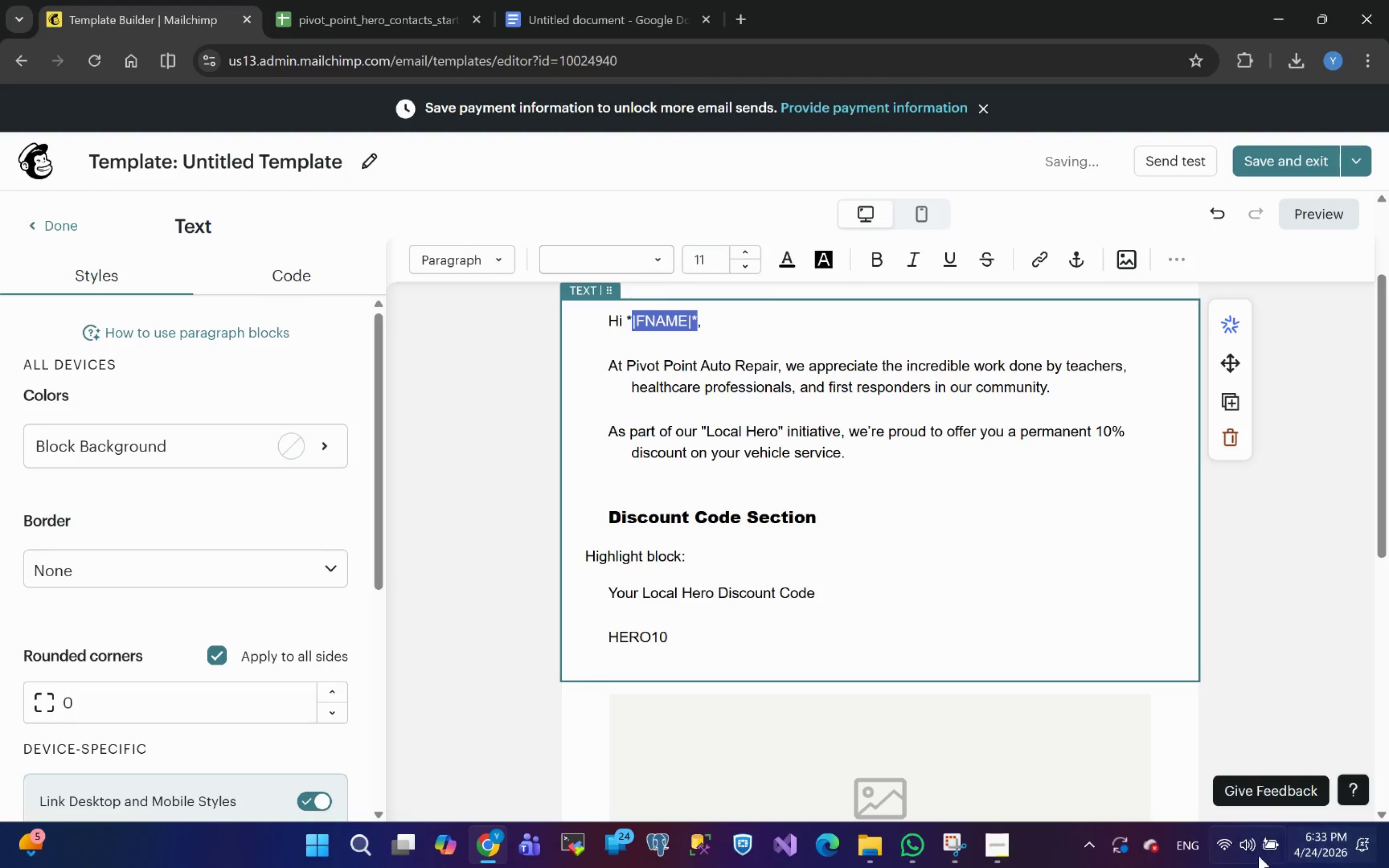 
left_click([1227, 847])
 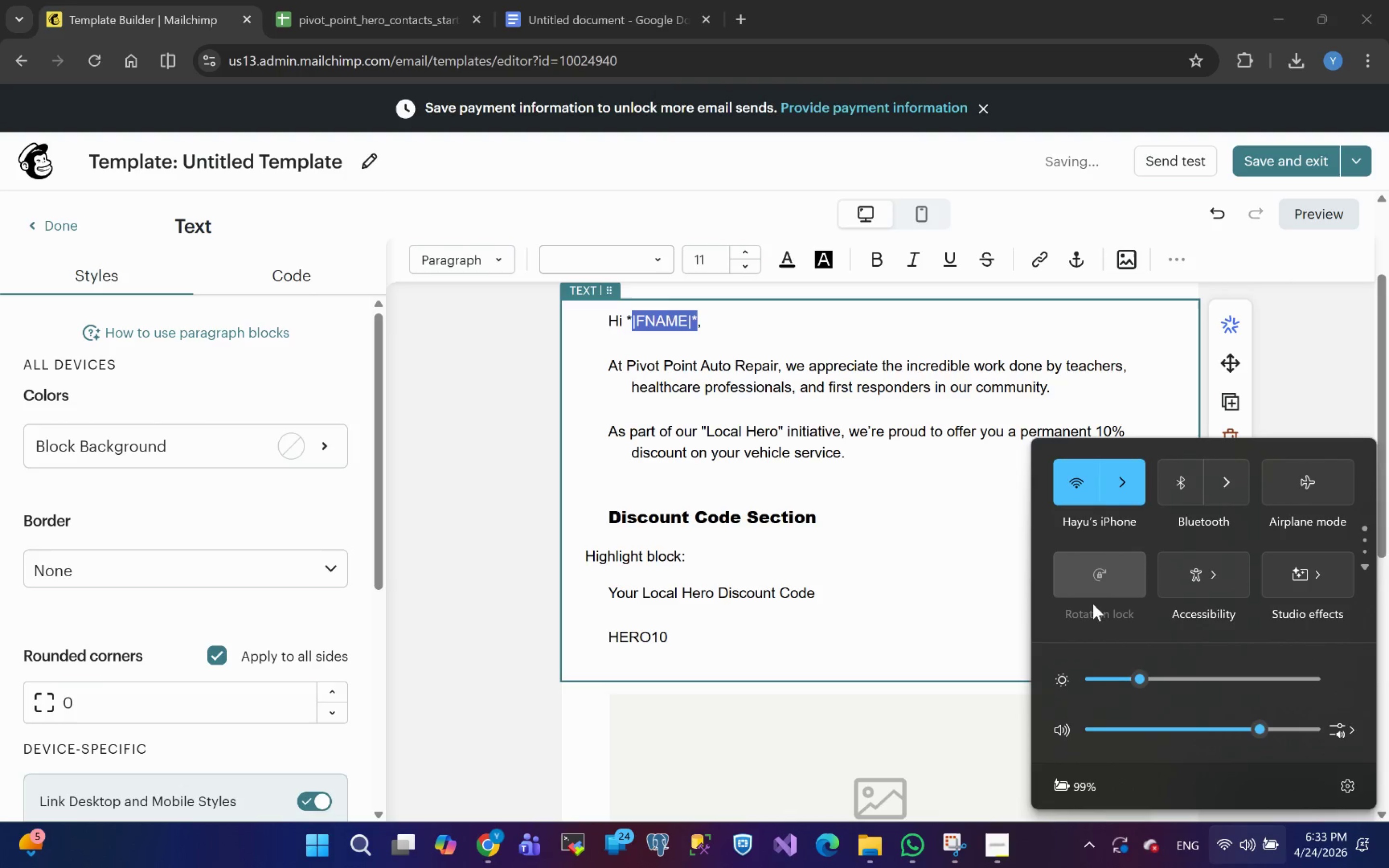 
mouse_move([1125, 502])
 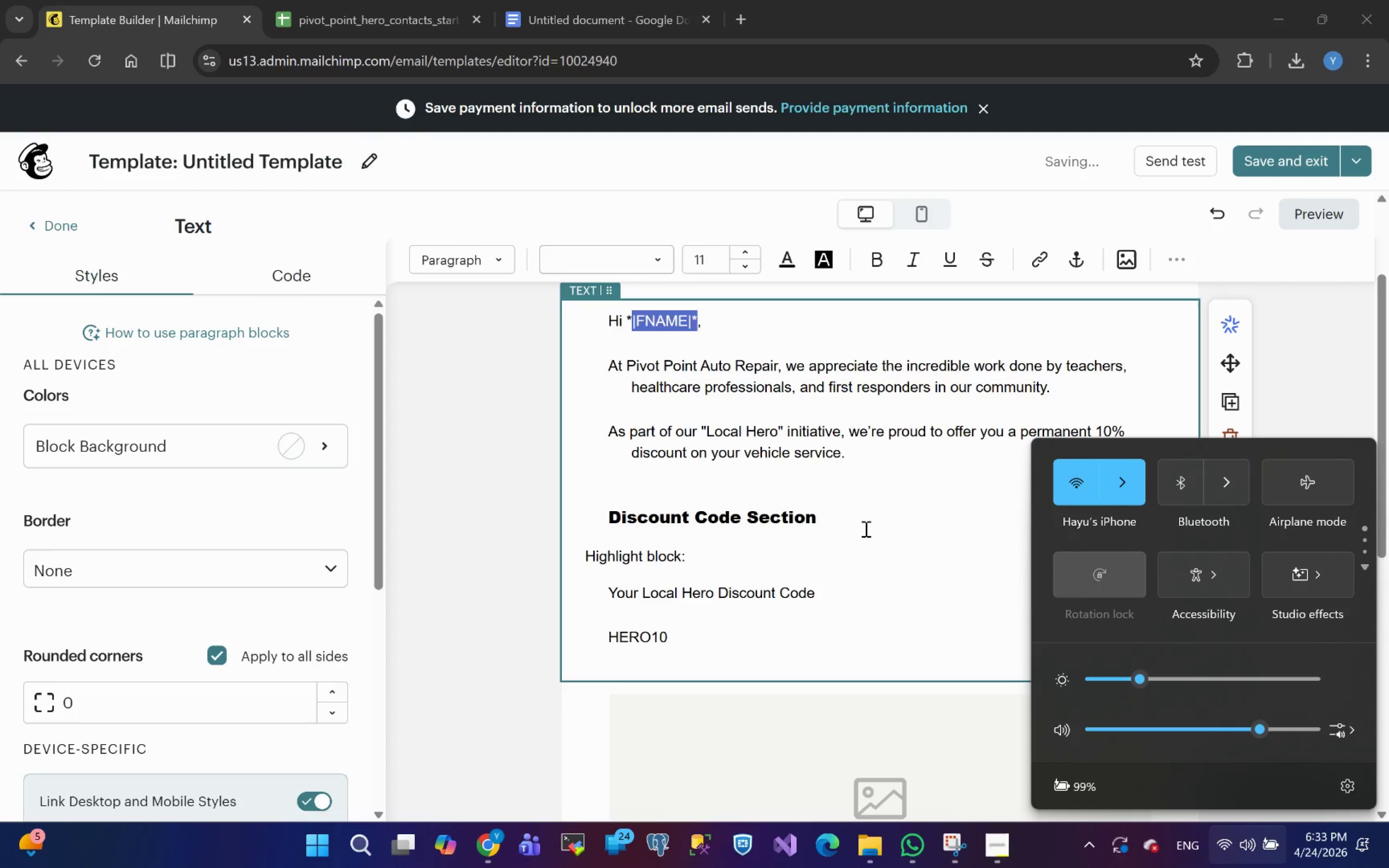 
left_click([865, 529])
 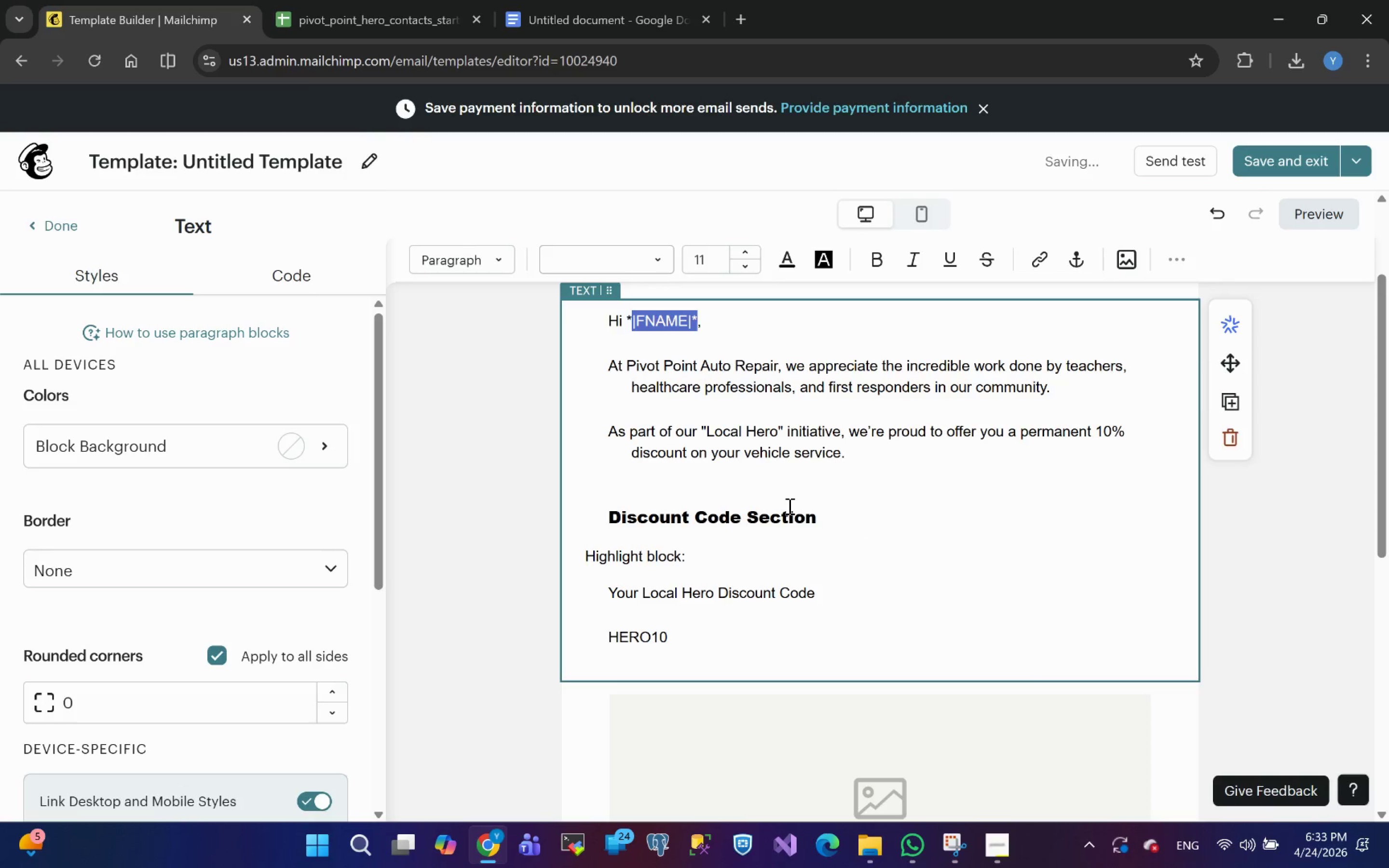 
double_click([789, 505])
 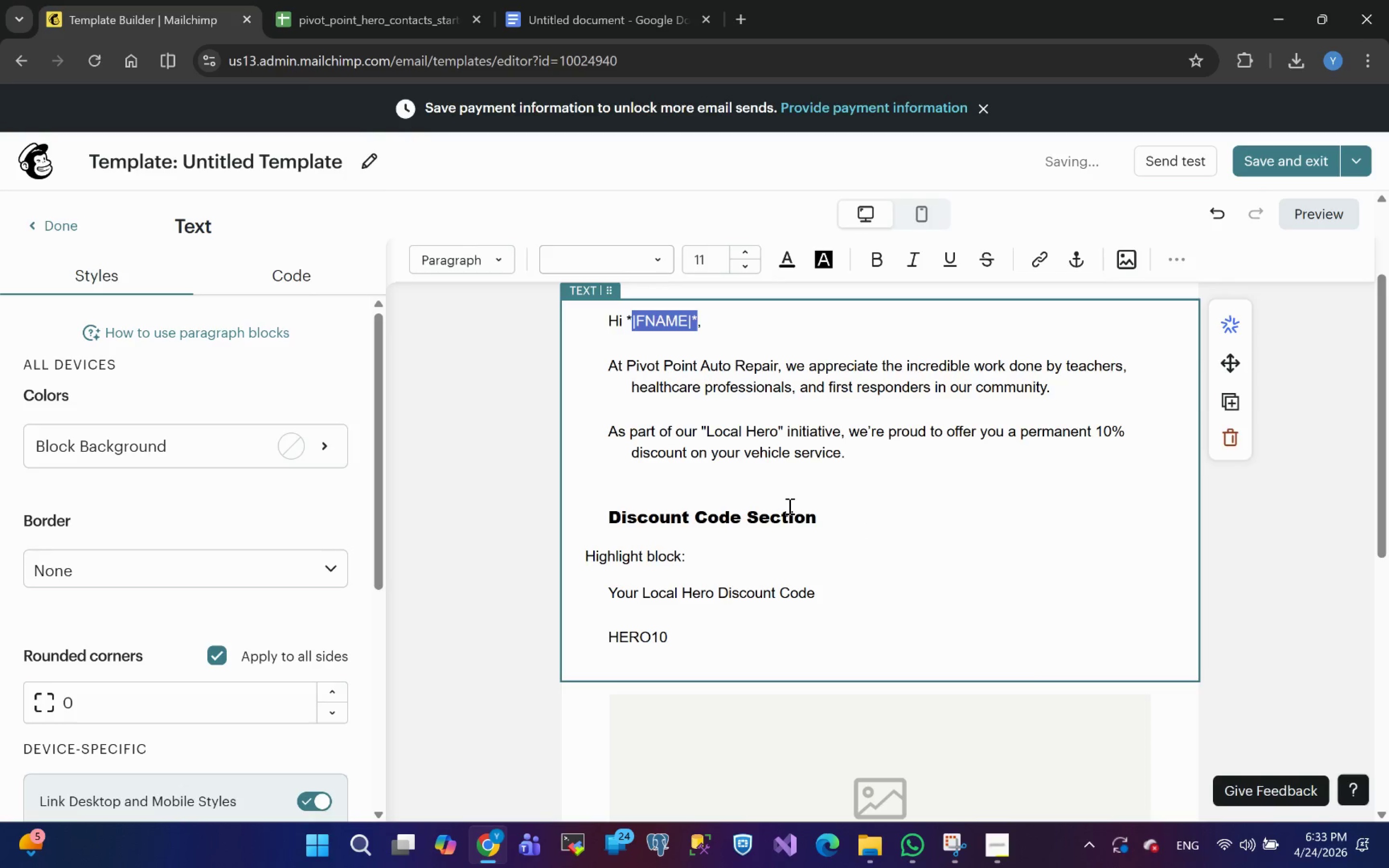 
wait(8.43)
 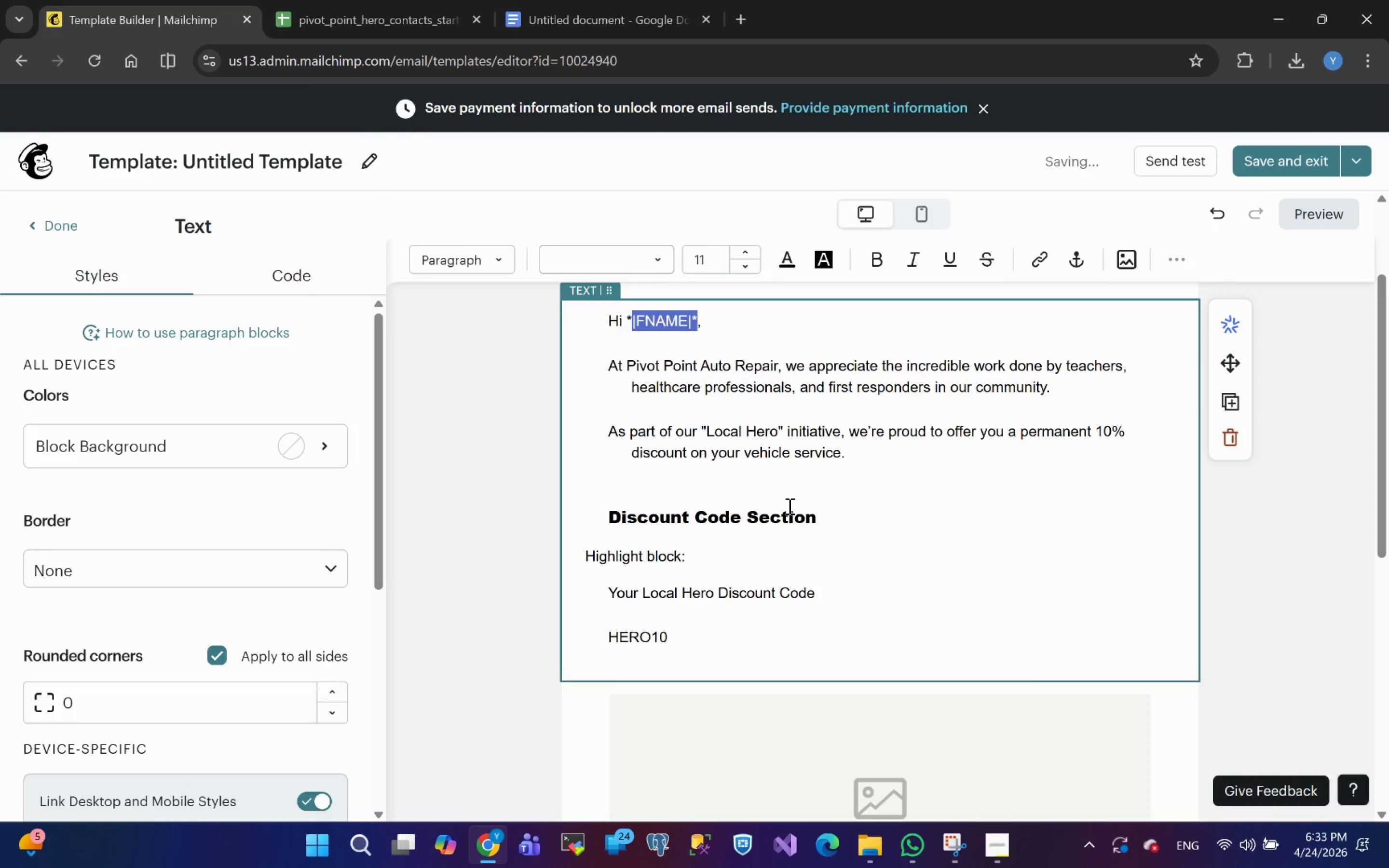 
left_click([752, 281])
 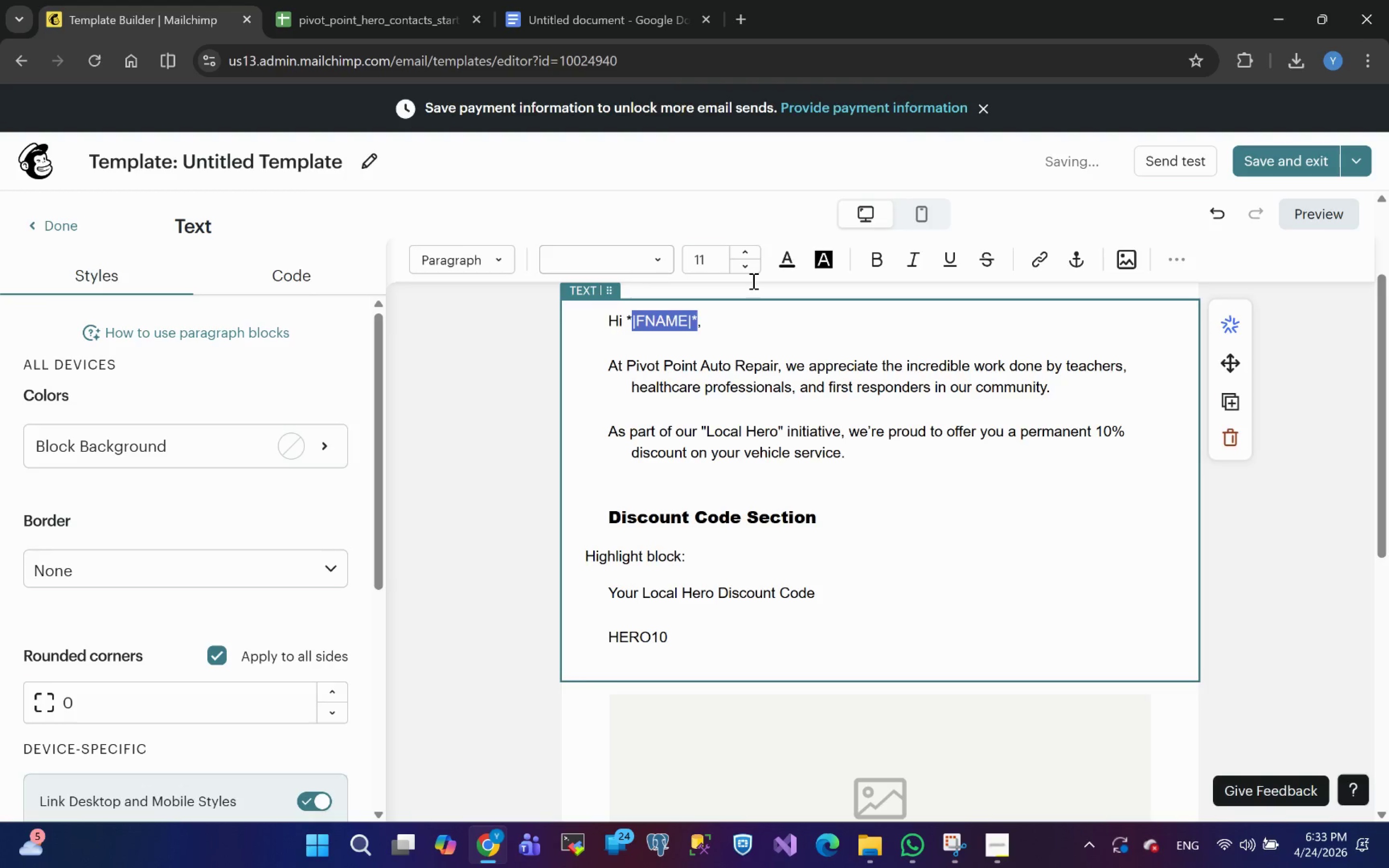 
wait(10.71)
 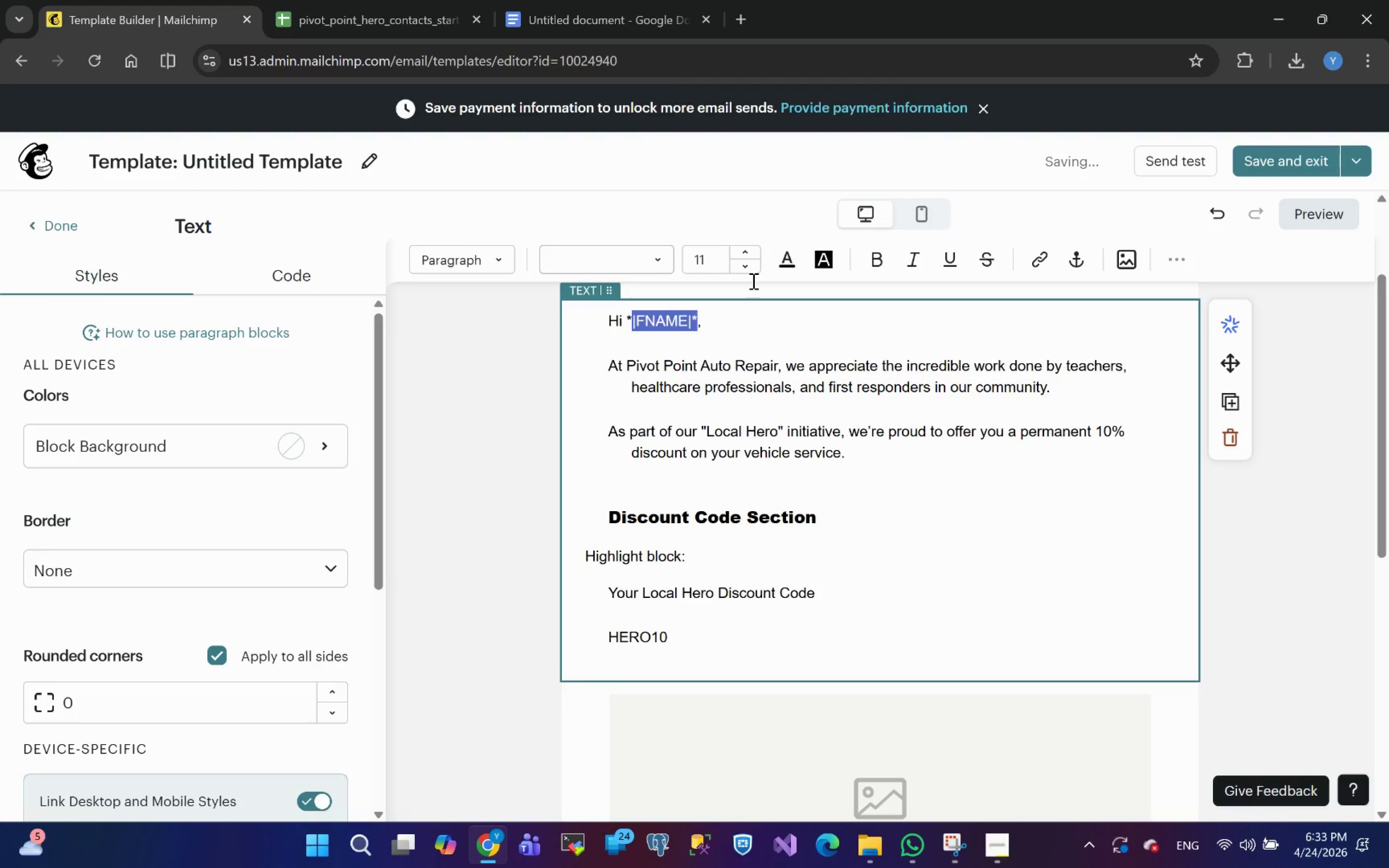 
double_click([717, 401])
 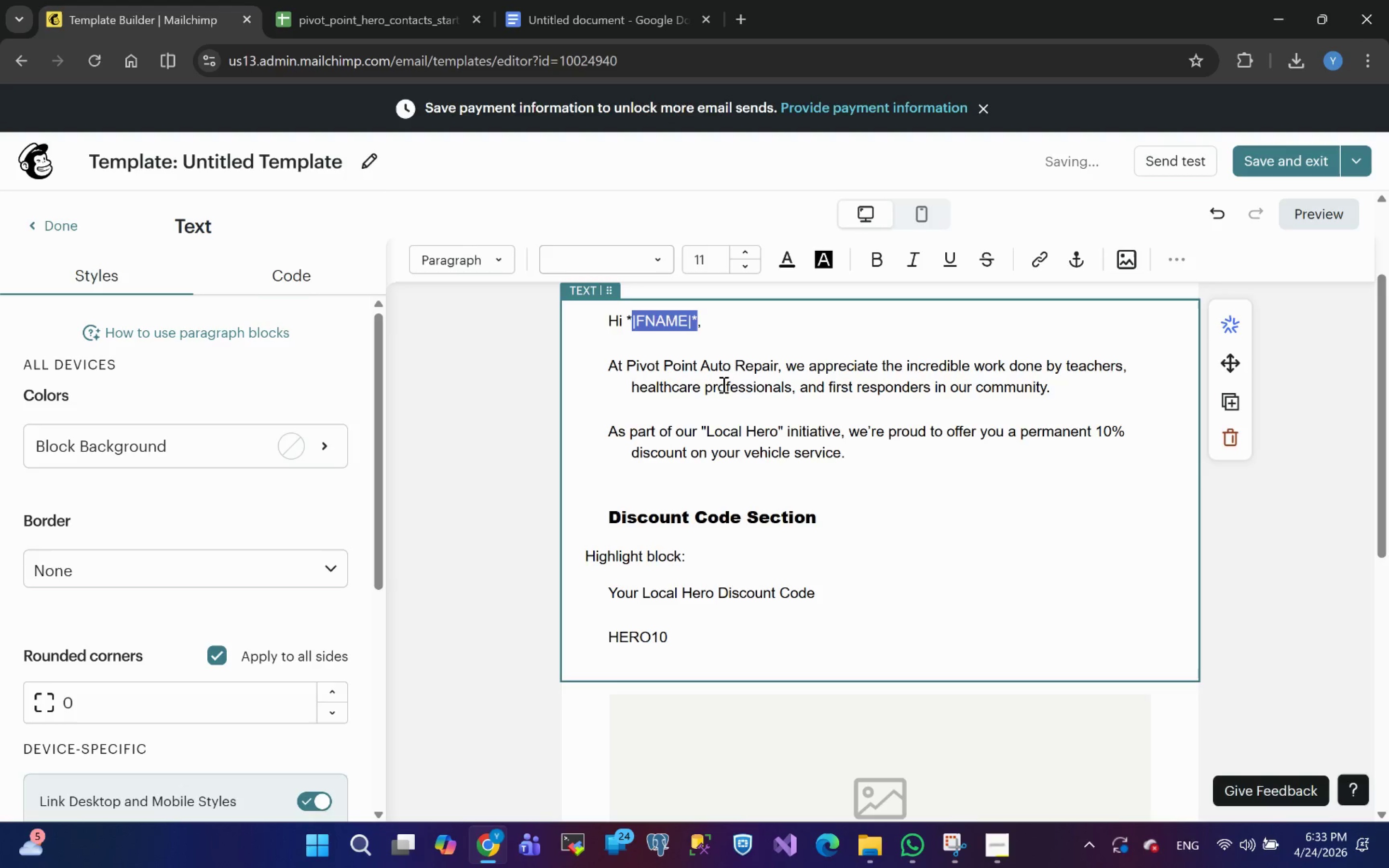 
double_click([722, 384])
 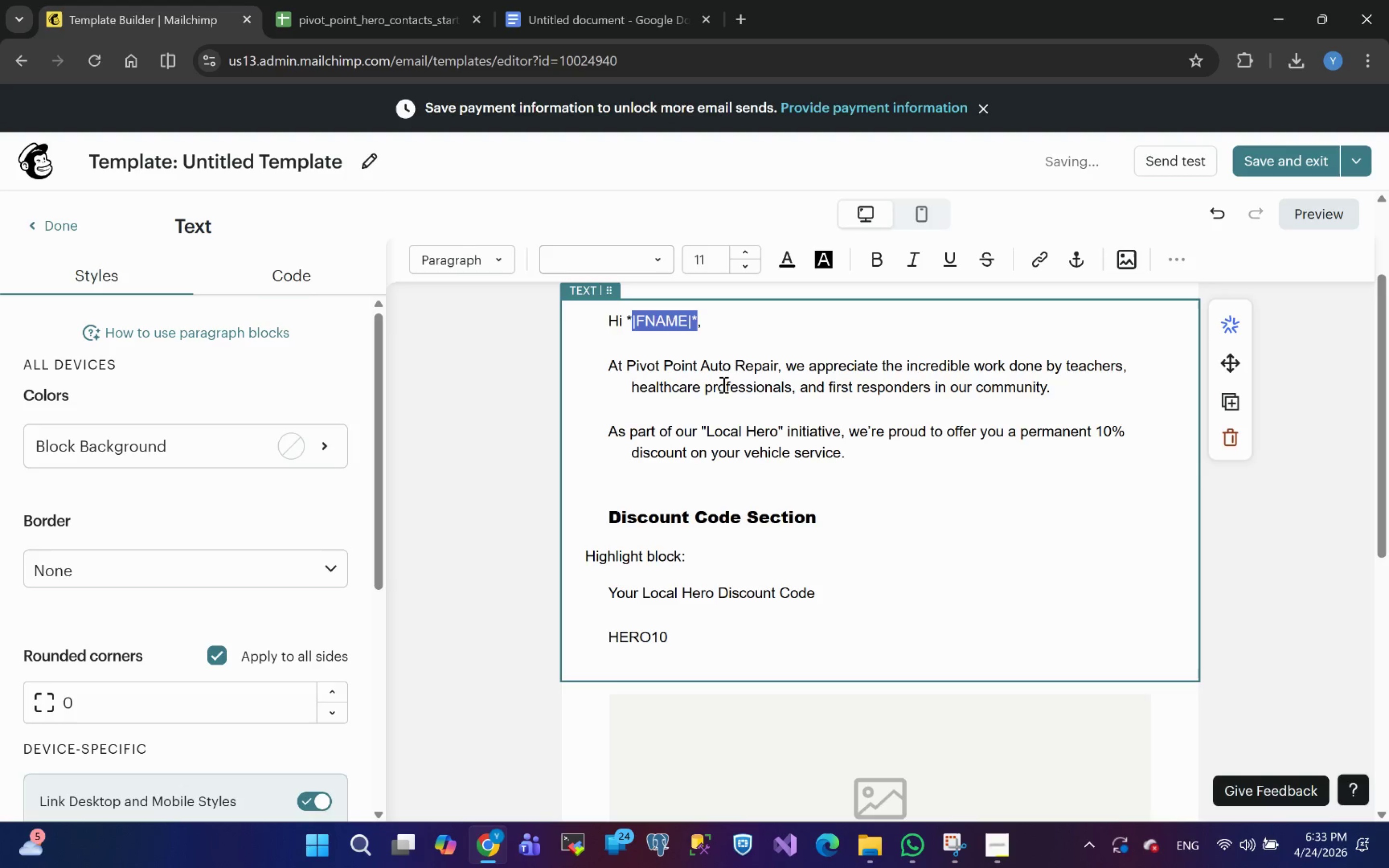 
triple_click([722, 384])
 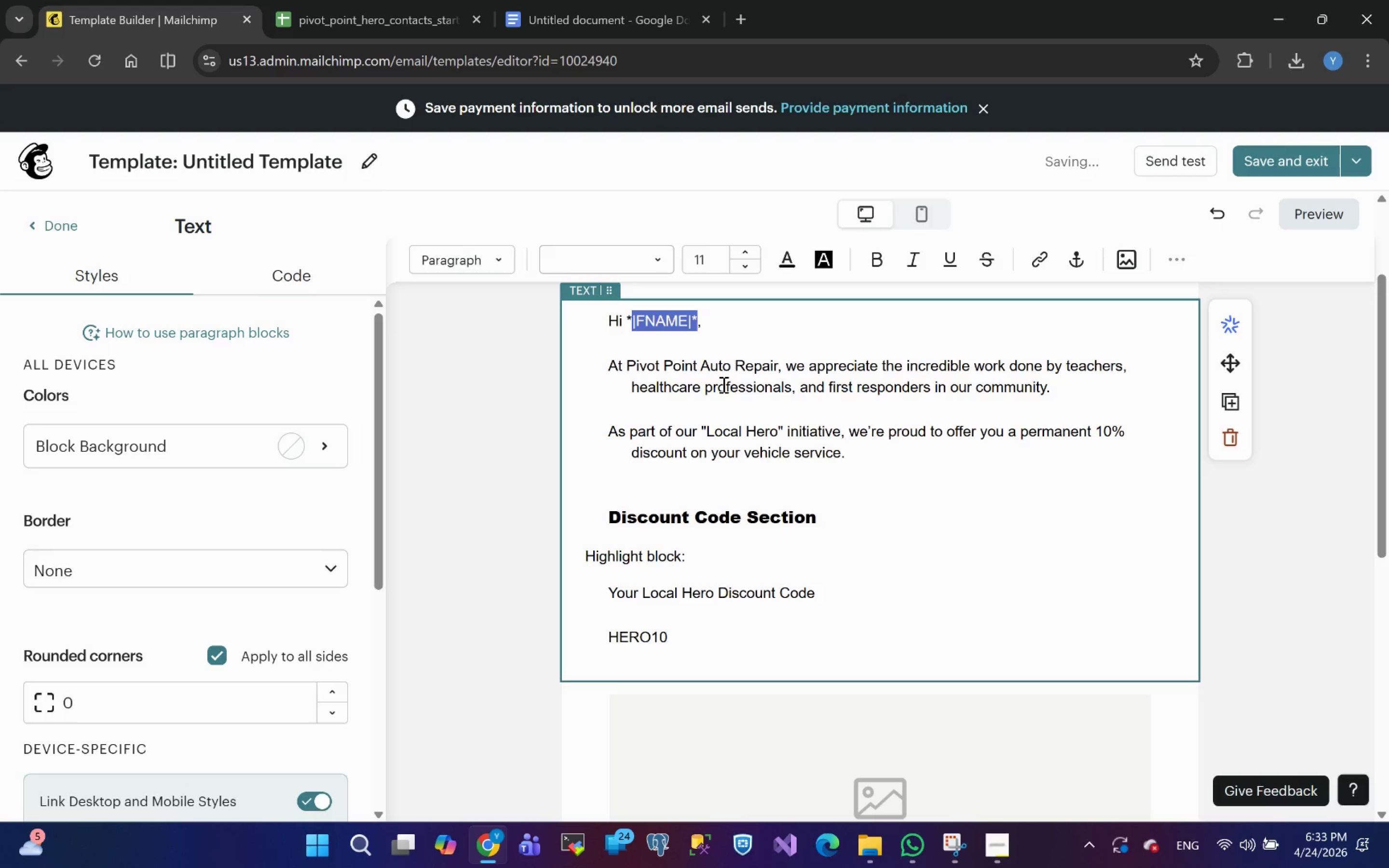 
triple_click([722, 384])
 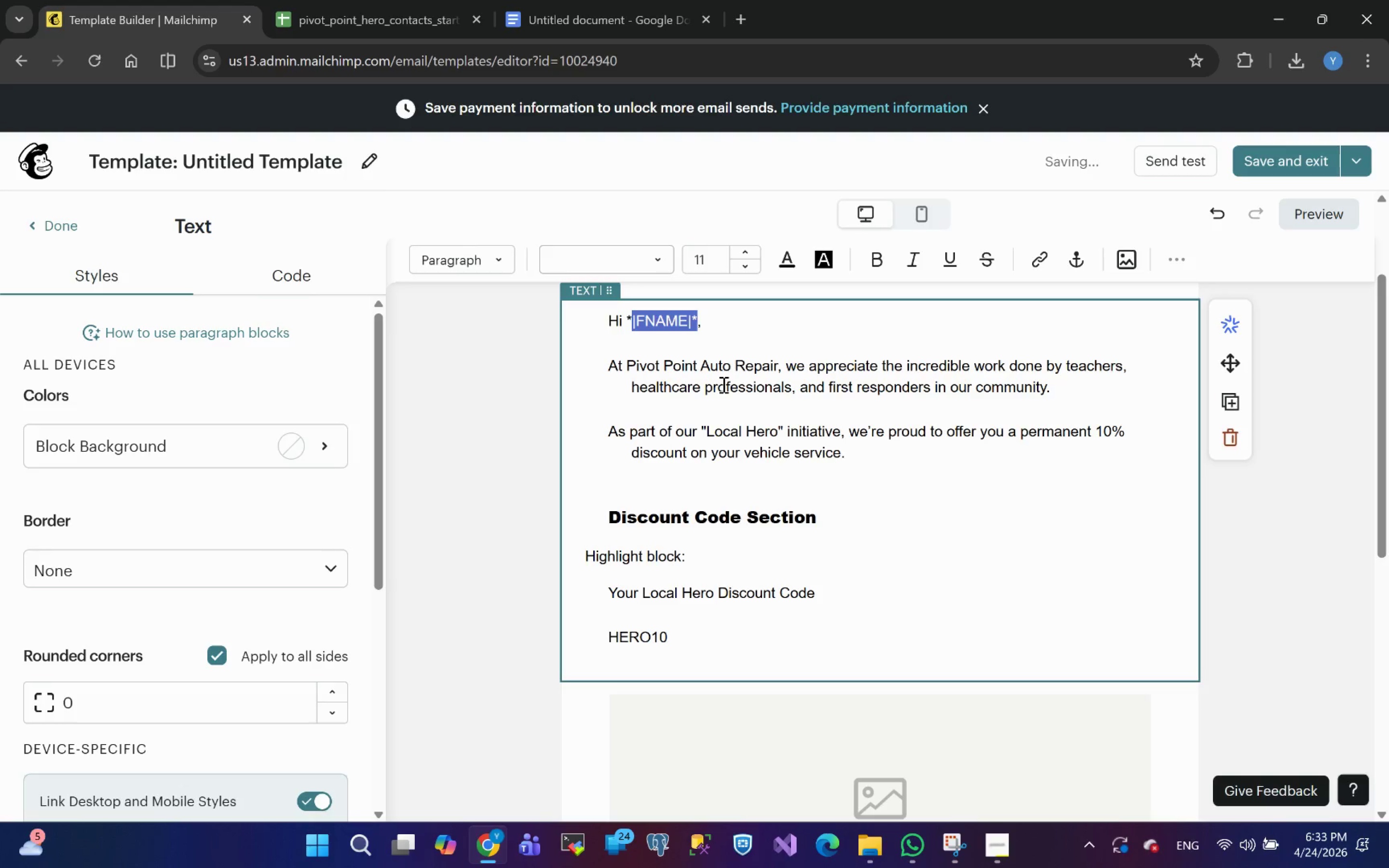 
triple_click([722, 384])
 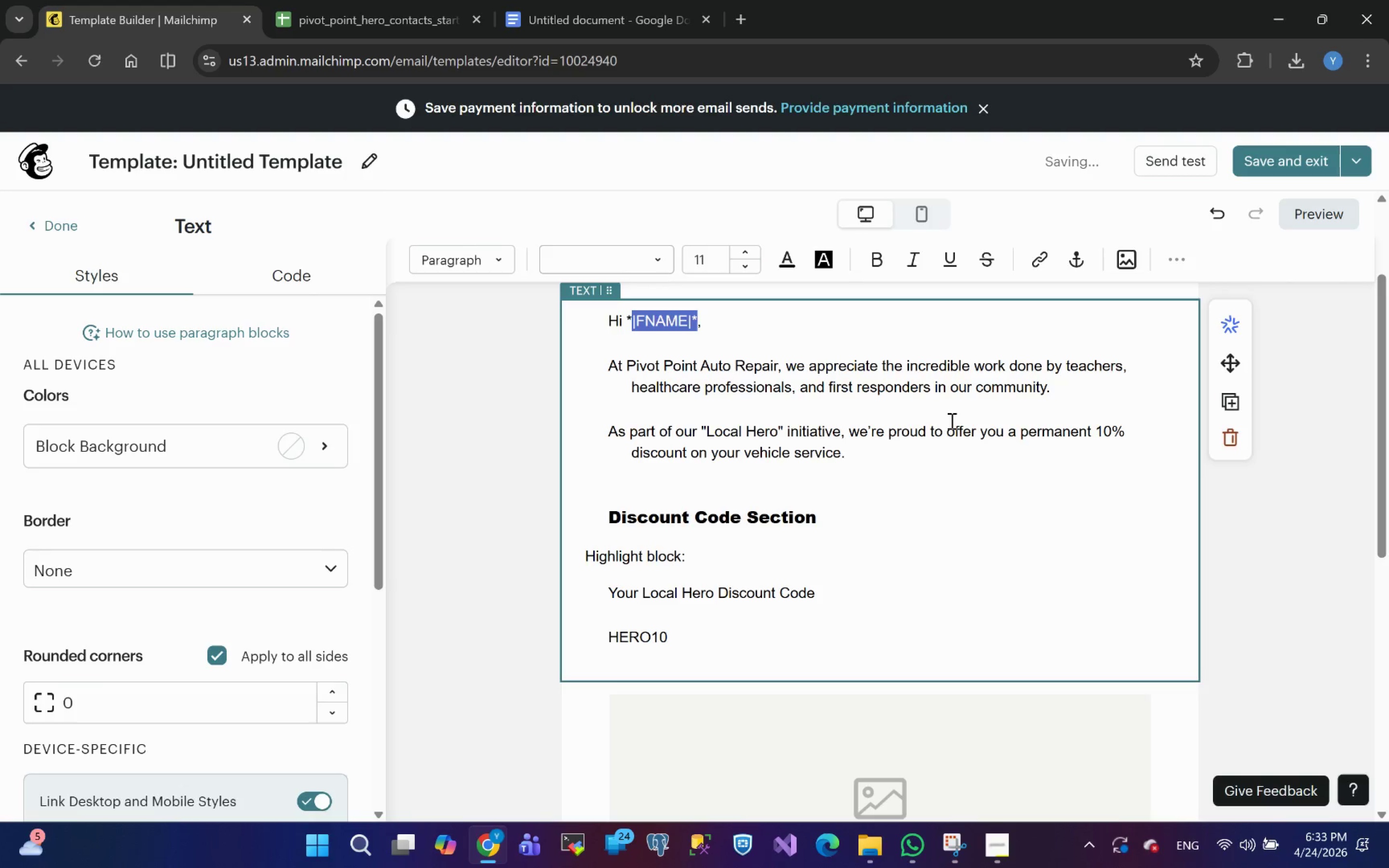 
double_click([951, 420])
 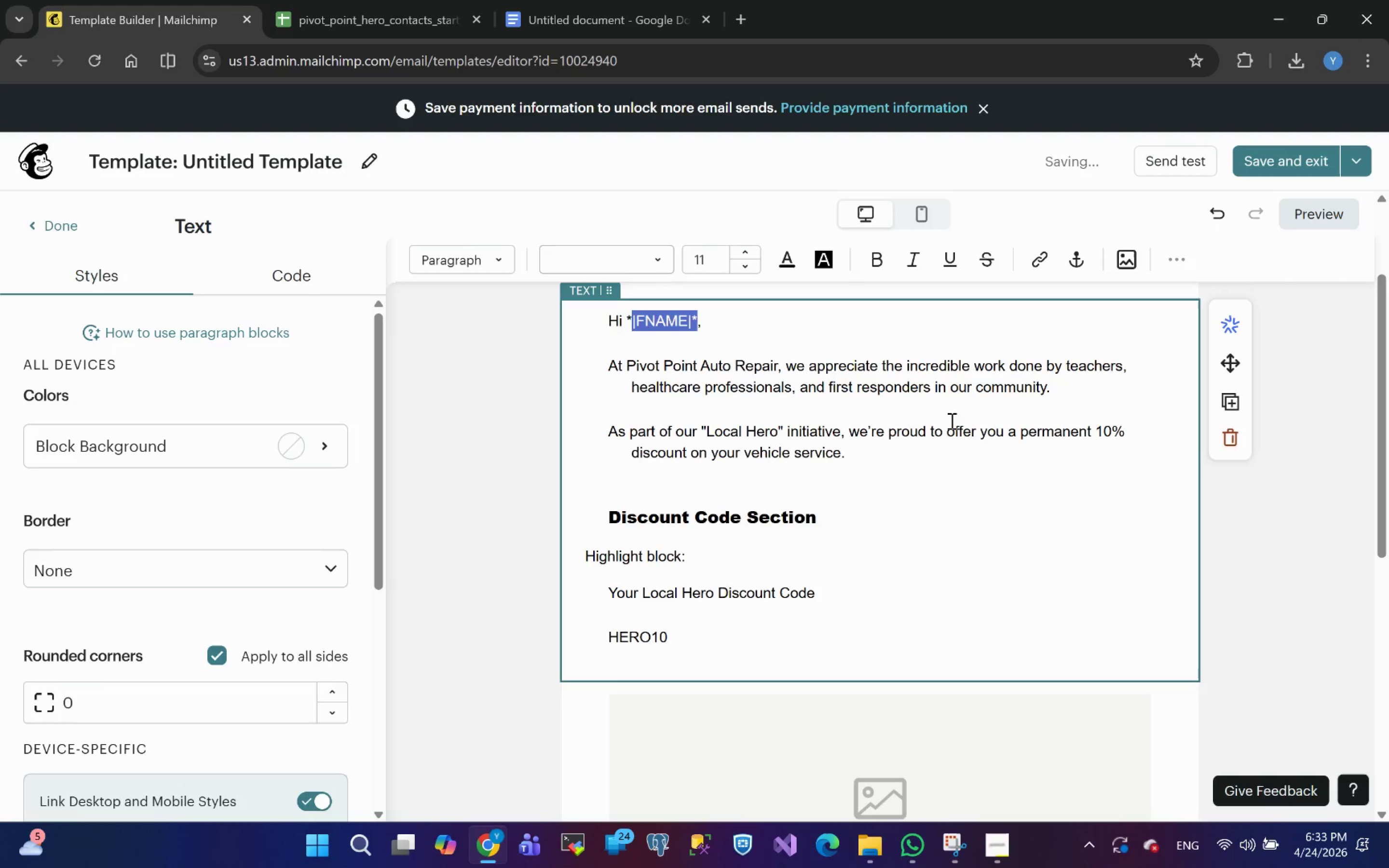 
triple_click([951, 420])
 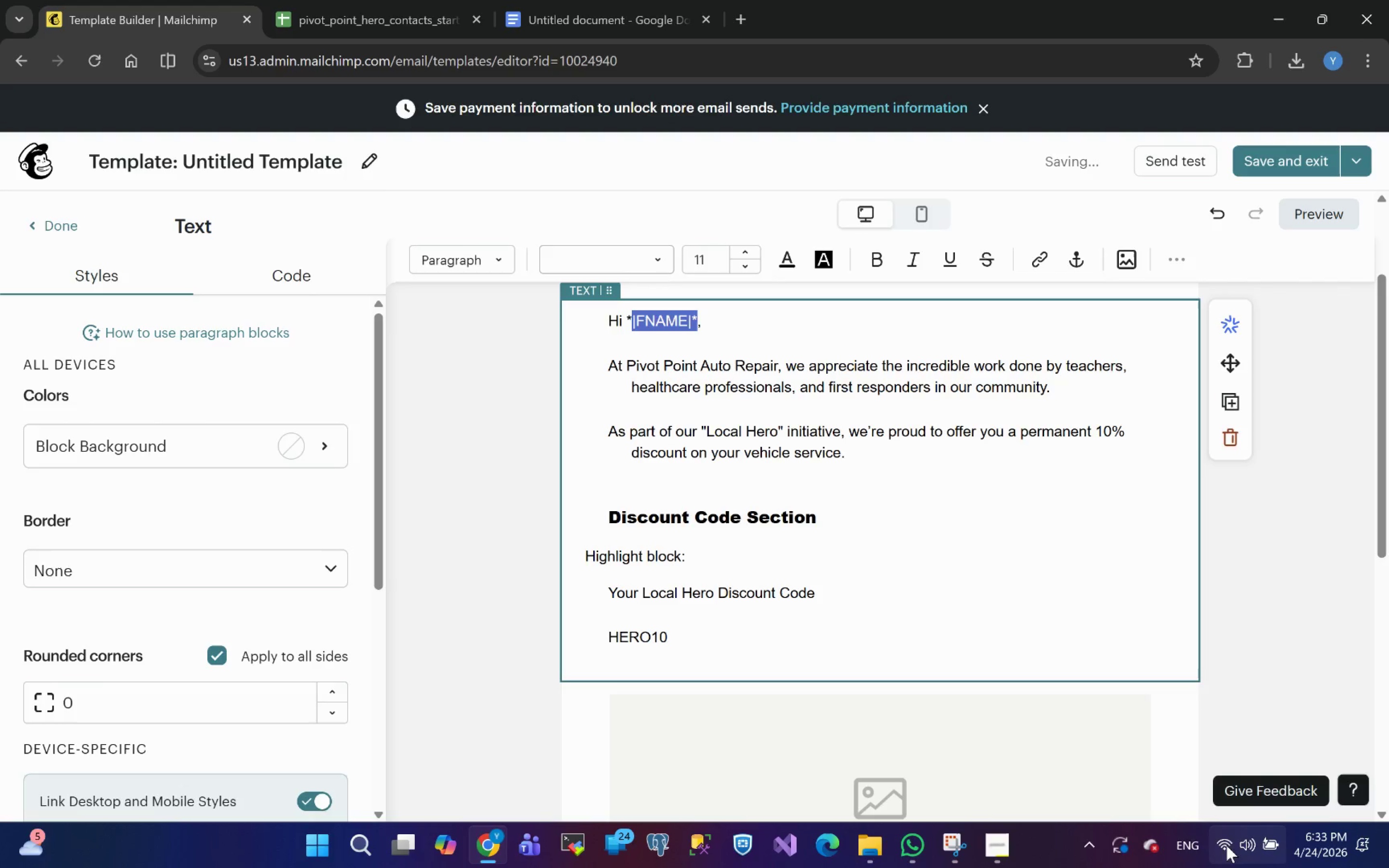 
left_click([1219, 846])
 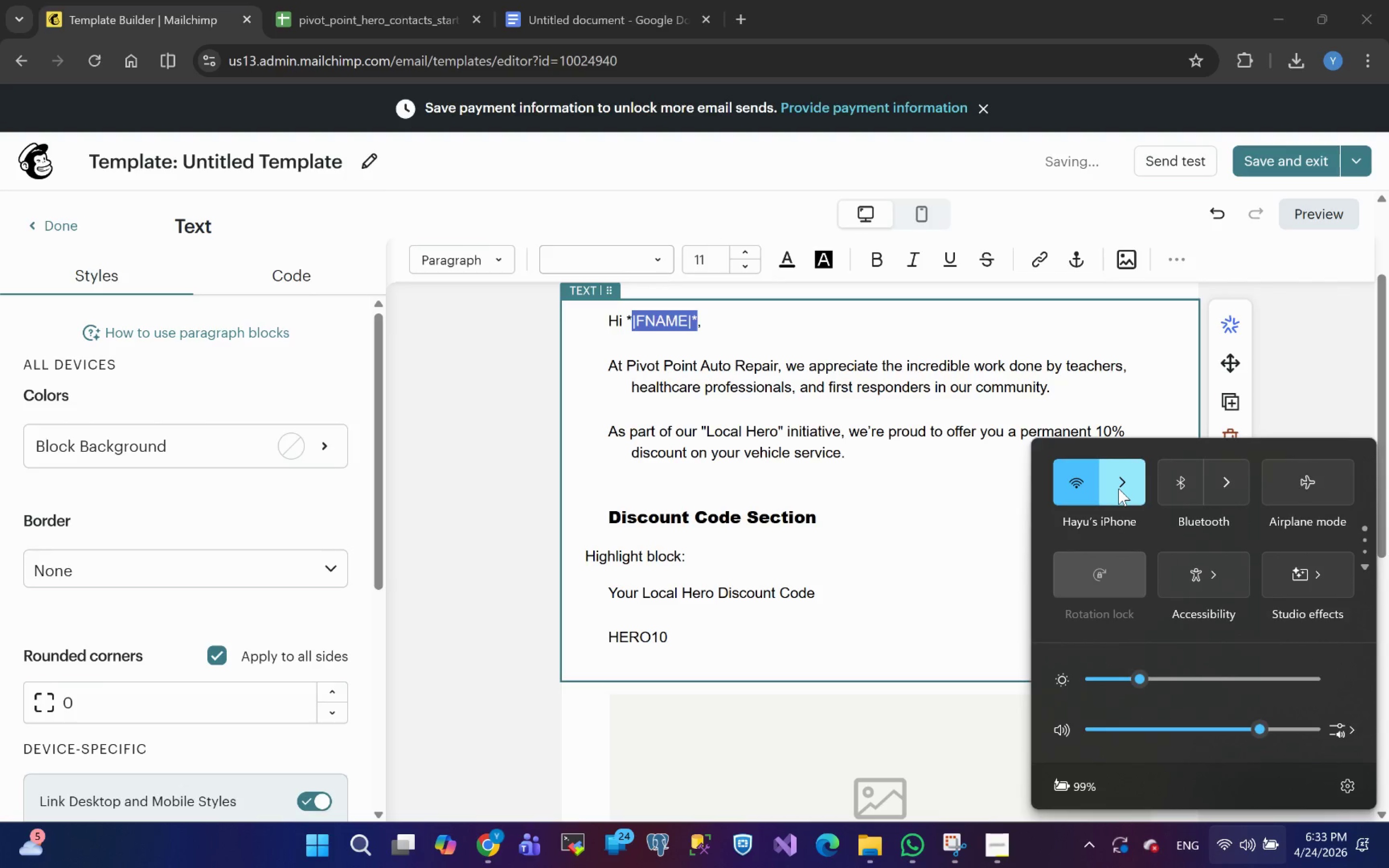 
left_click([1118, 488])
 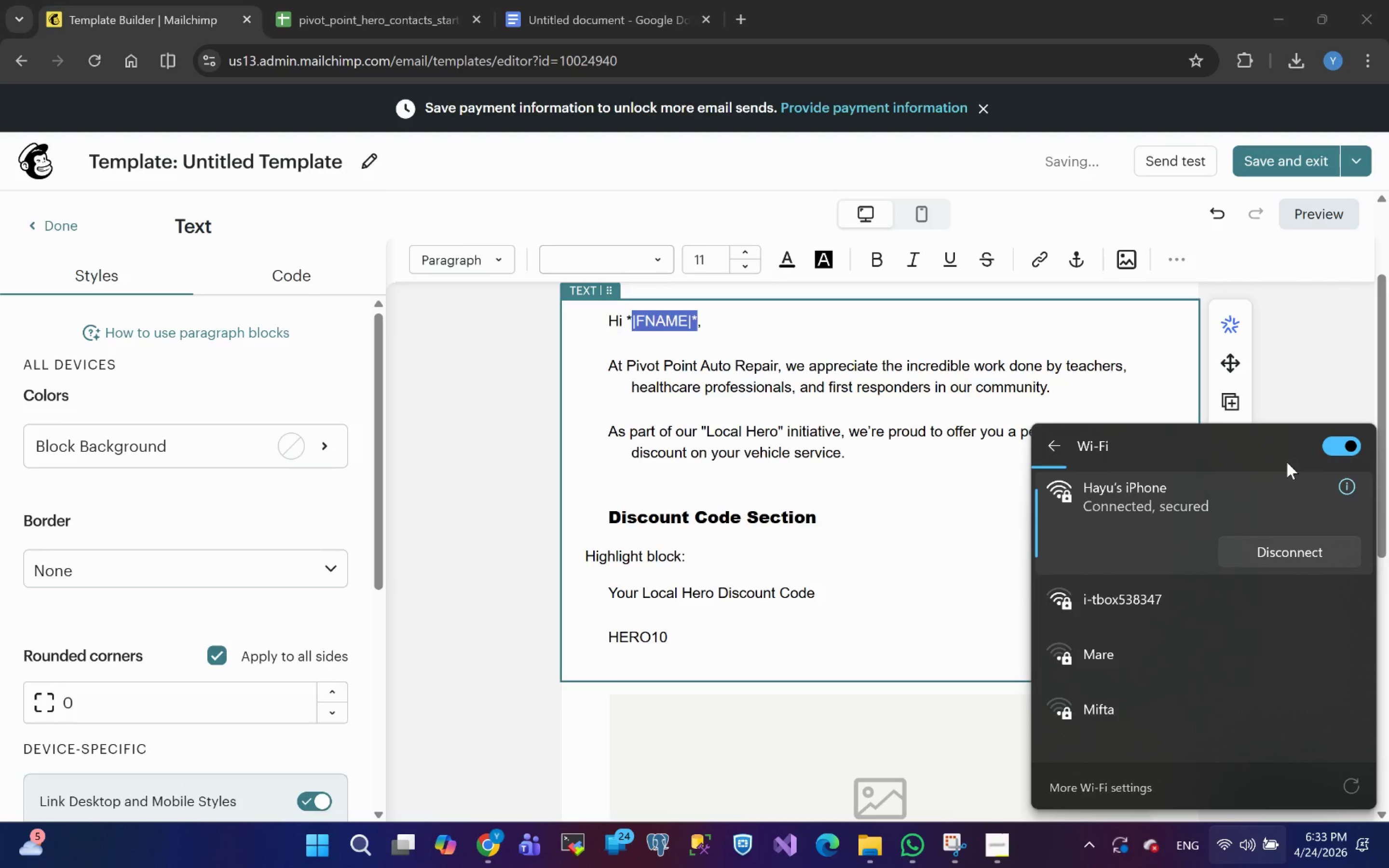 
left_click([820, 532])
 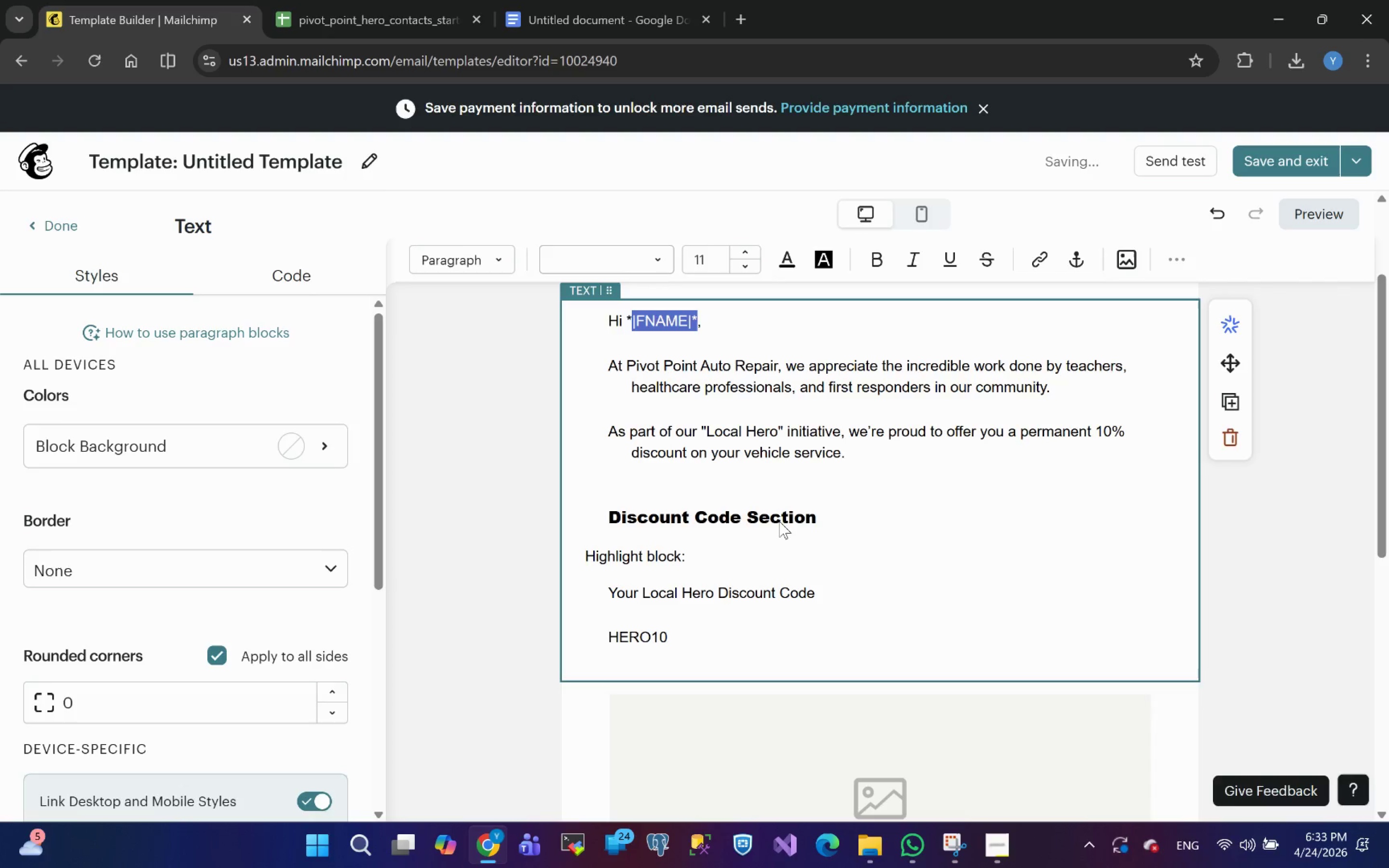 
double_click([779, 521])
 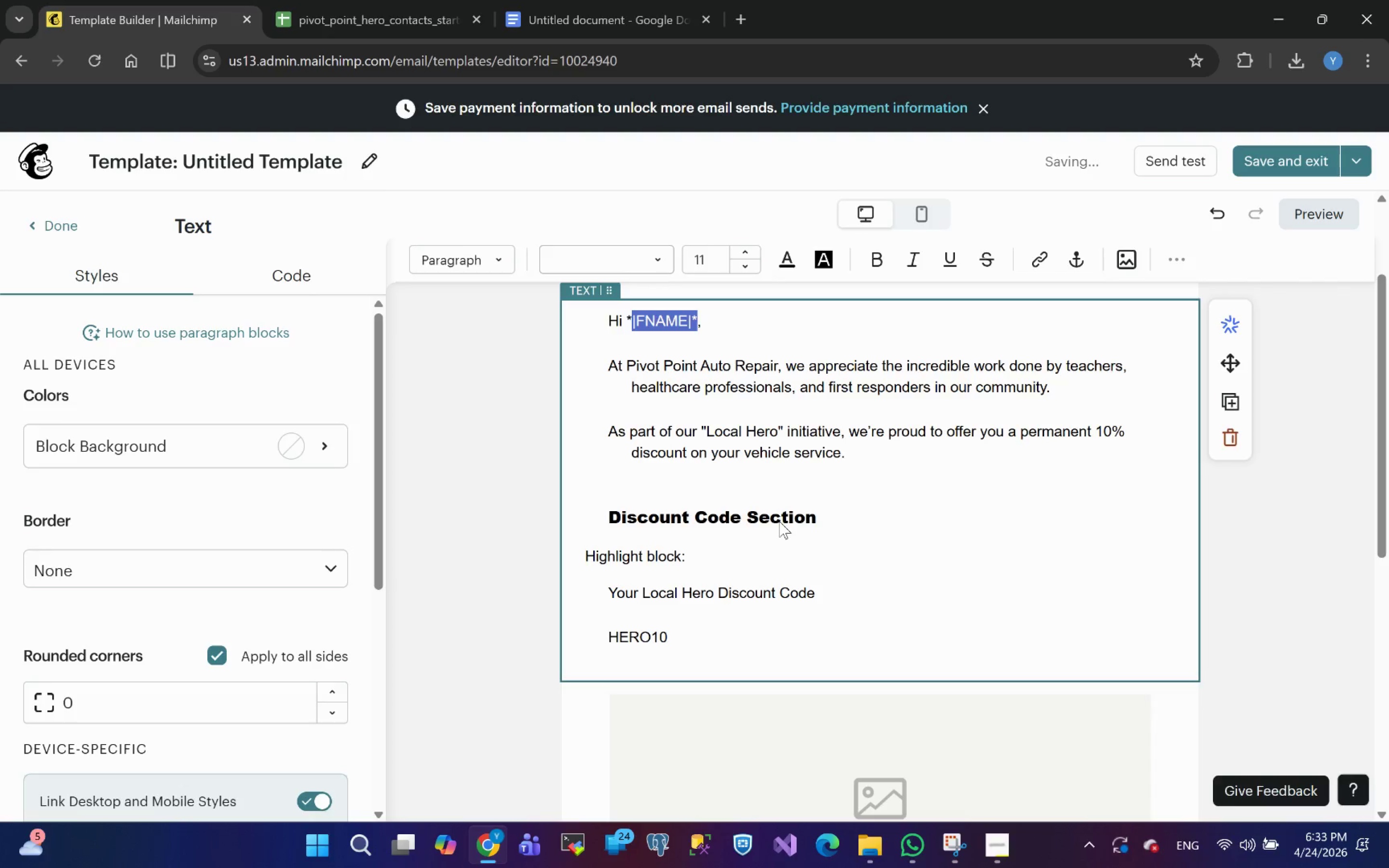 
triple_click([779, 521])
 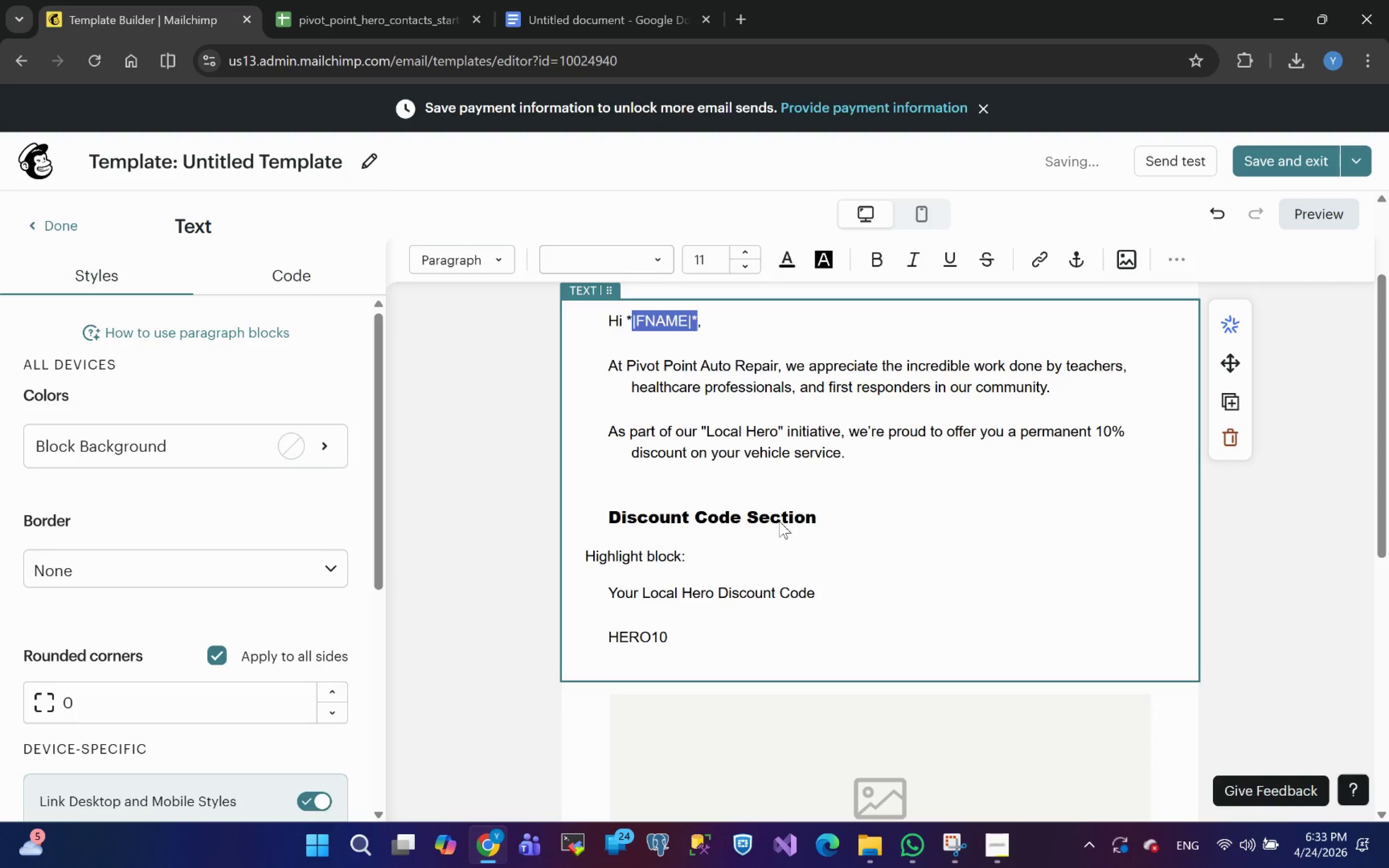 
triple_click([779, 521])
 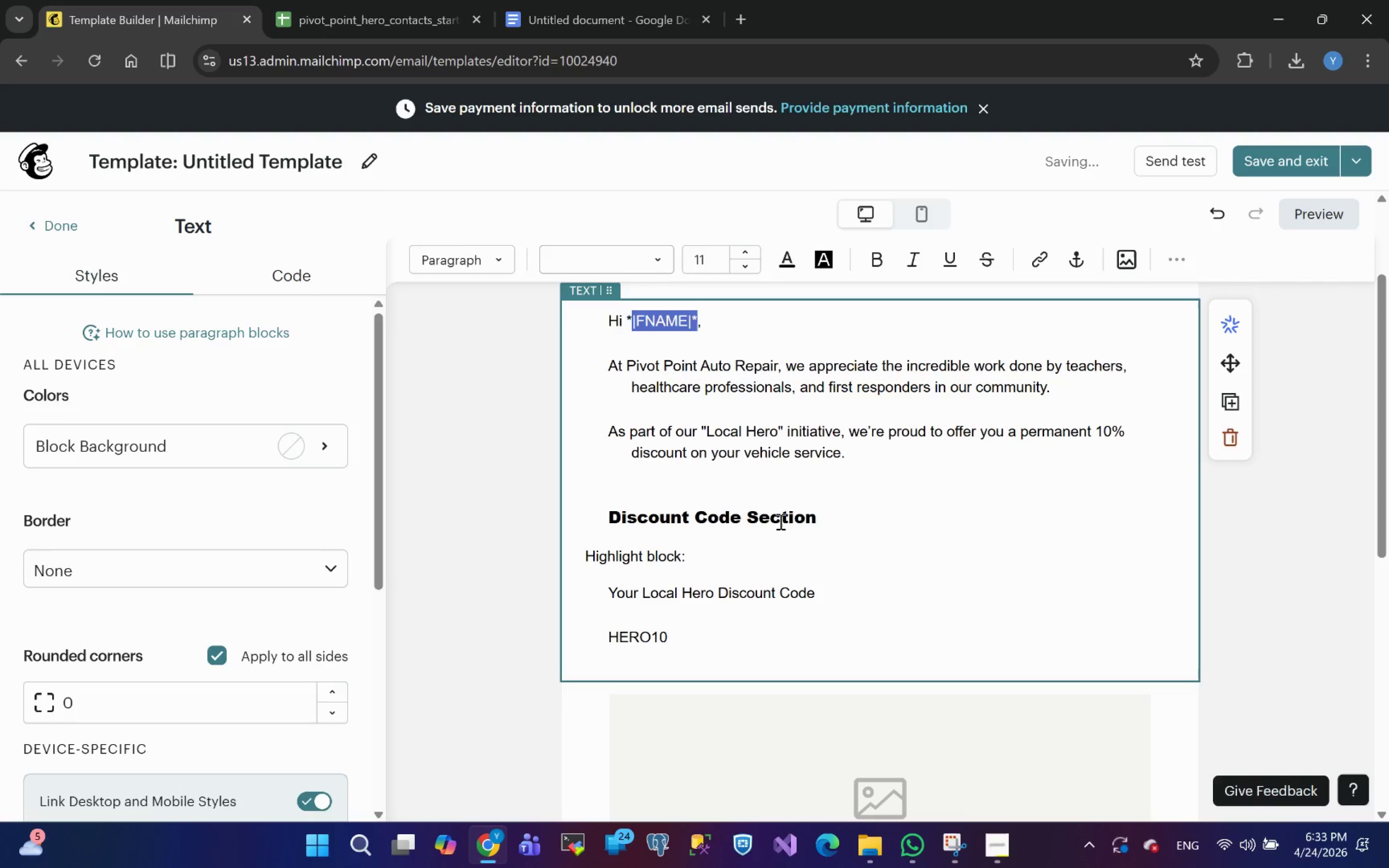 
triple_click([779, 521])
 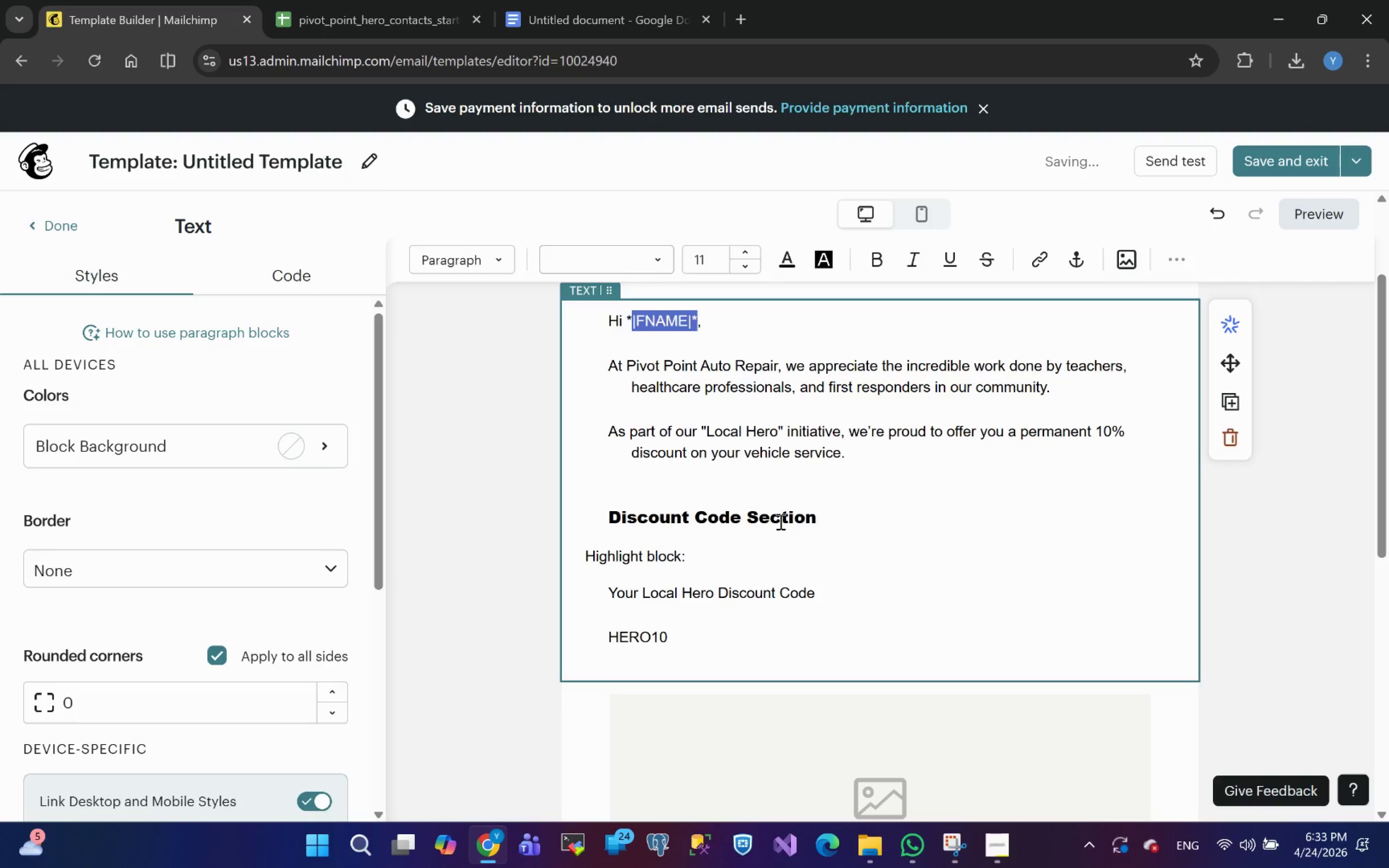 
triple_click([779, 521])
 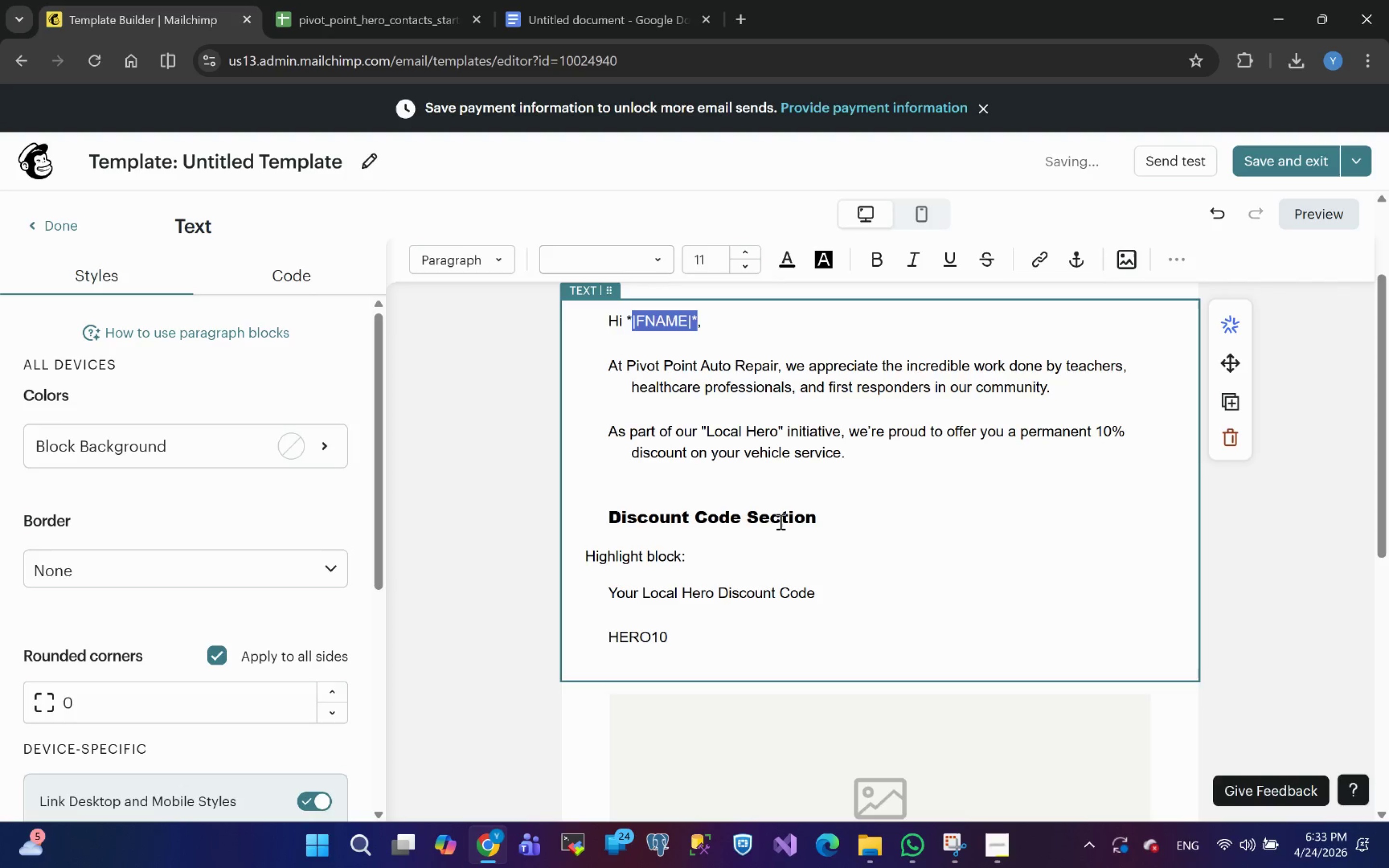 
triple_click([779, 521])
 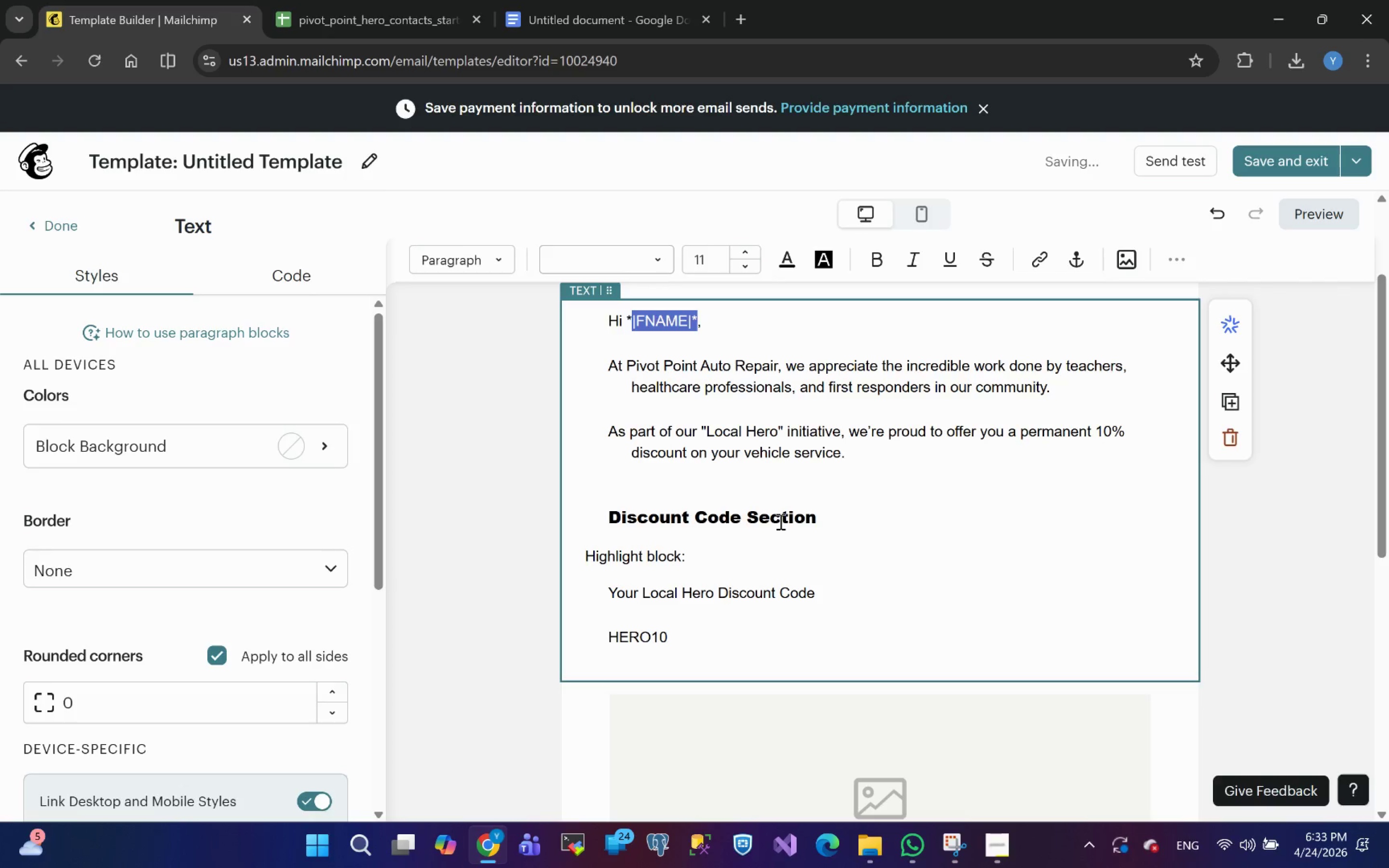 
triple_click([779, 521])
 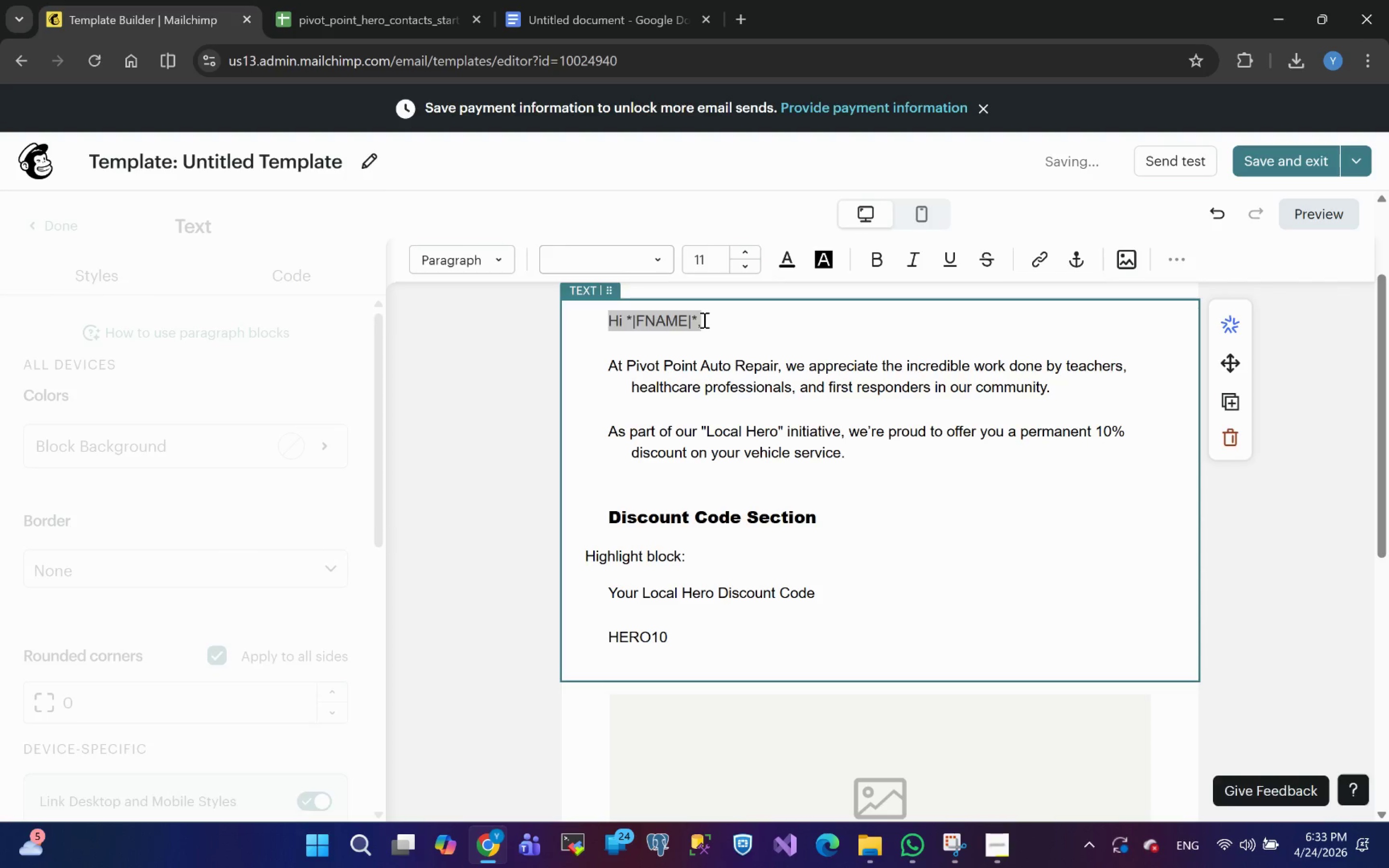 
left_click([729, 420])
 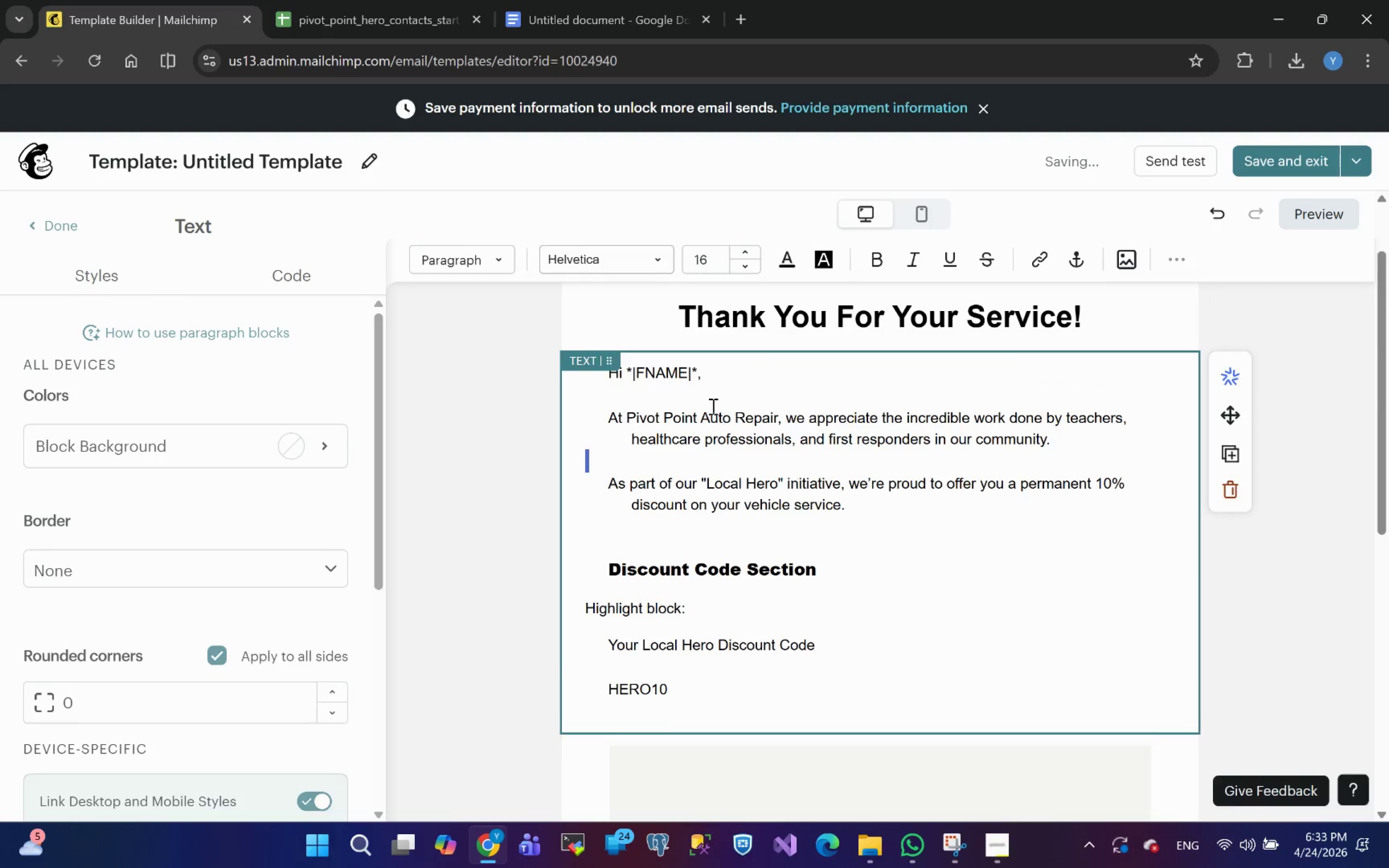 
double_click([712, 406])
 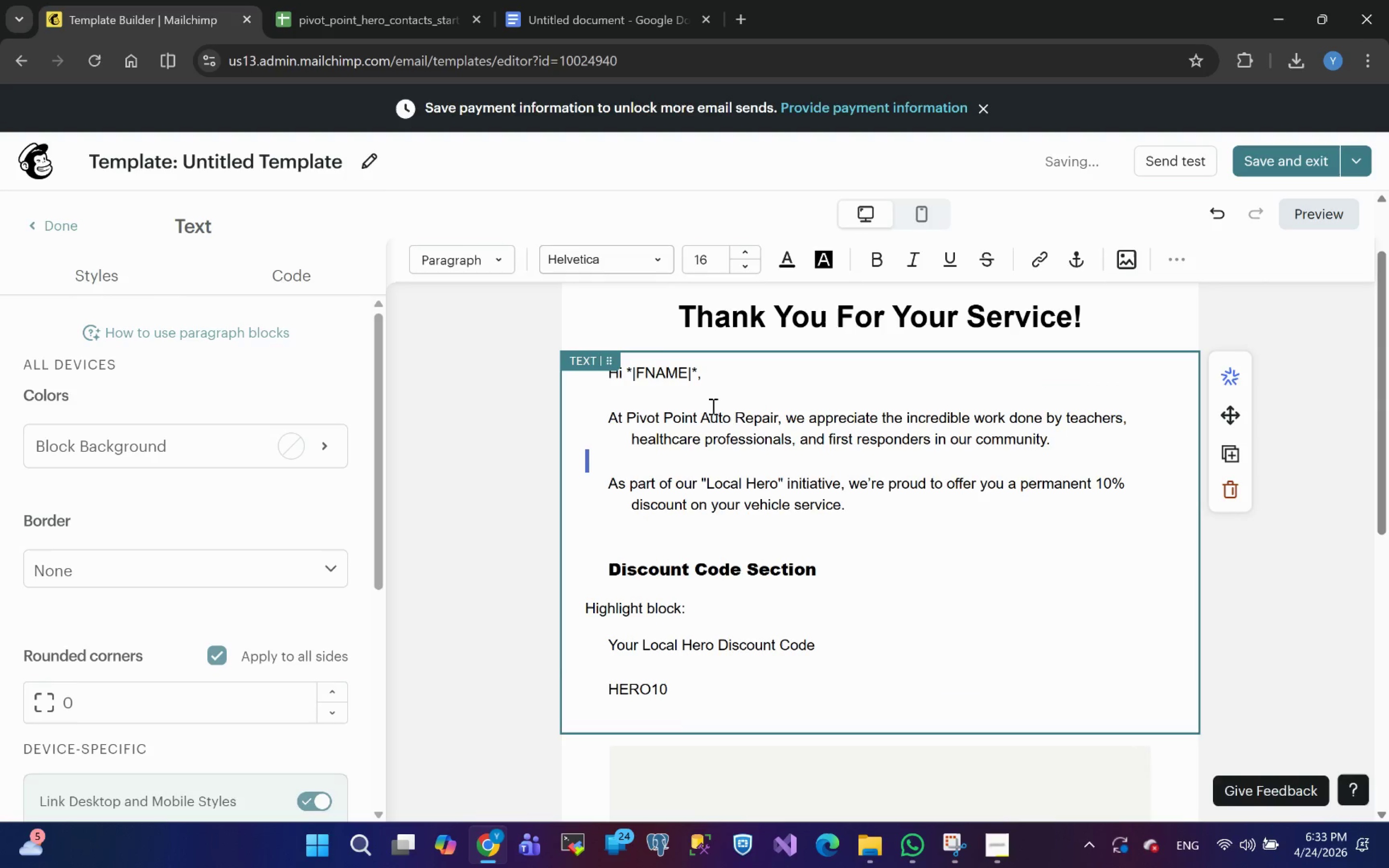 
triple_click([712, 406])
 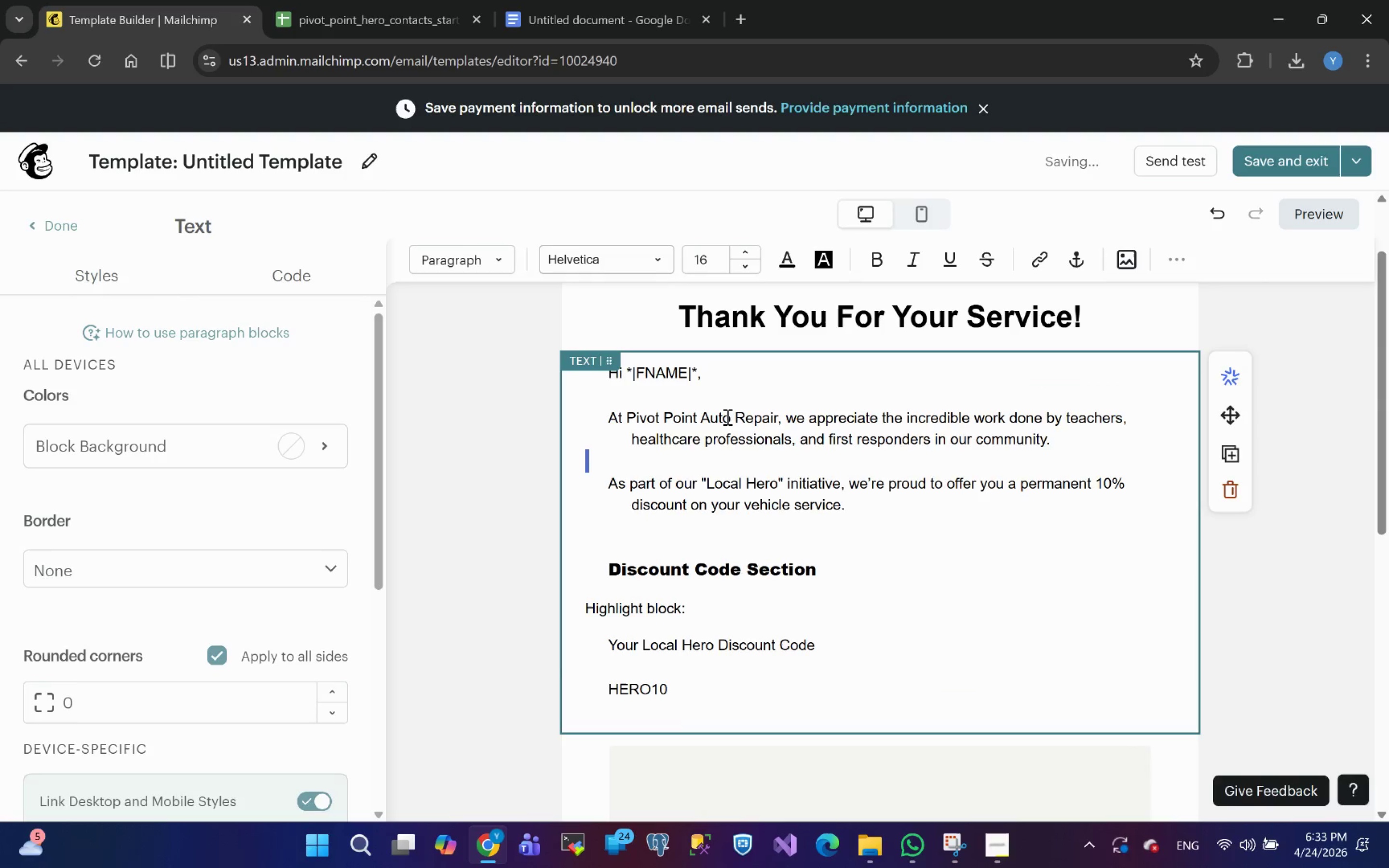 
double_click([726, 417])
 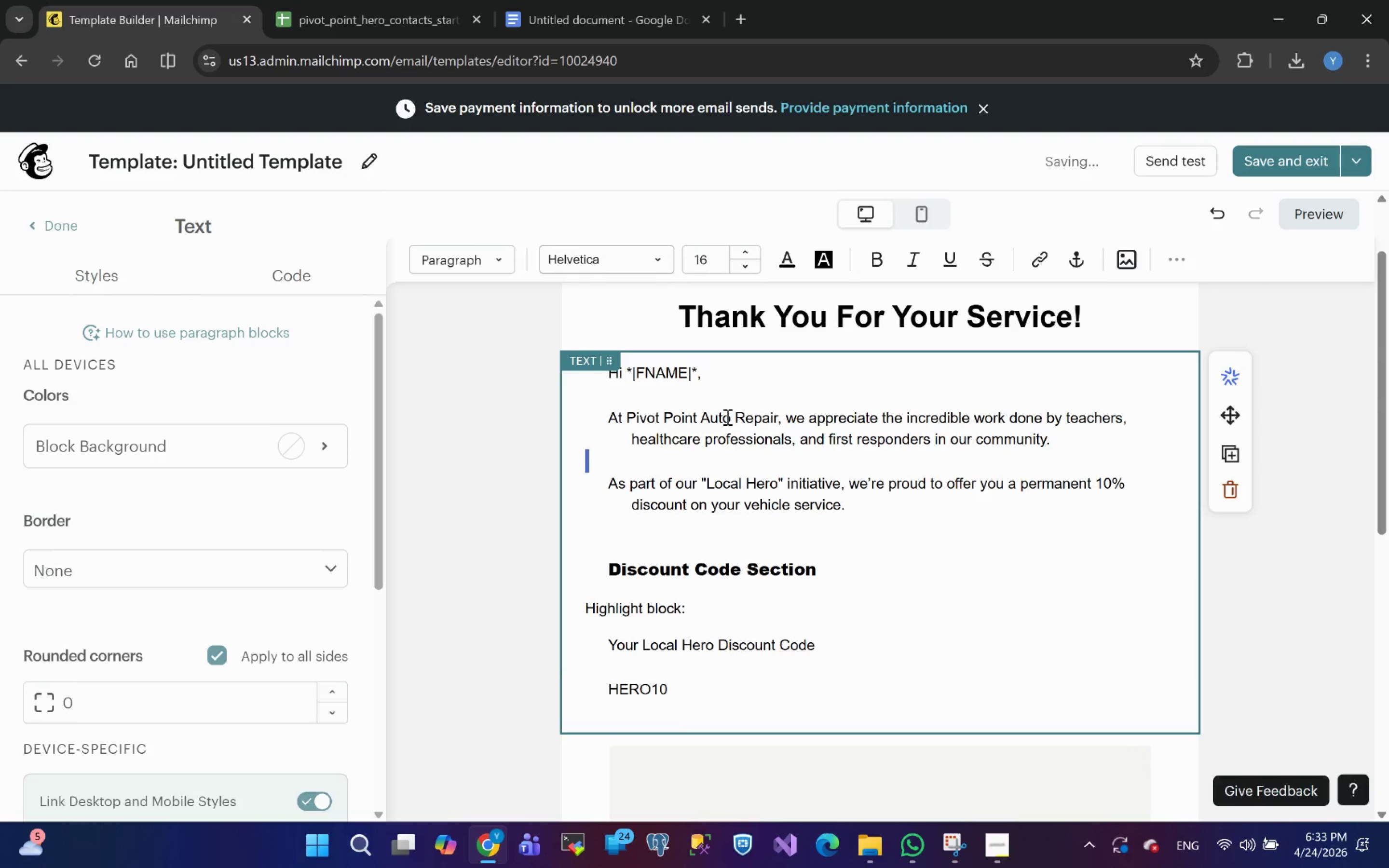 
triple_click([726, 417])
 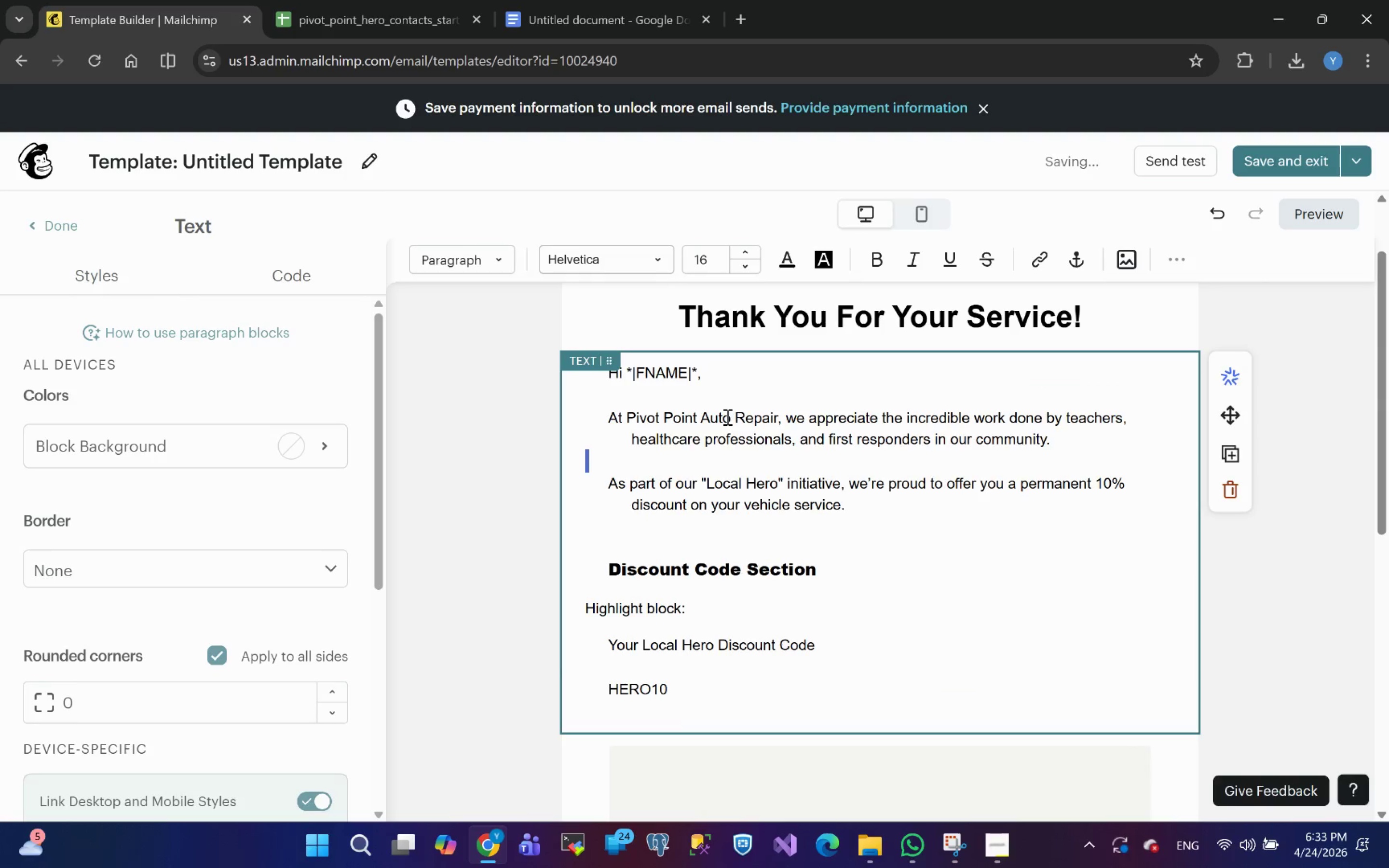 
triple_click([726, 417])
 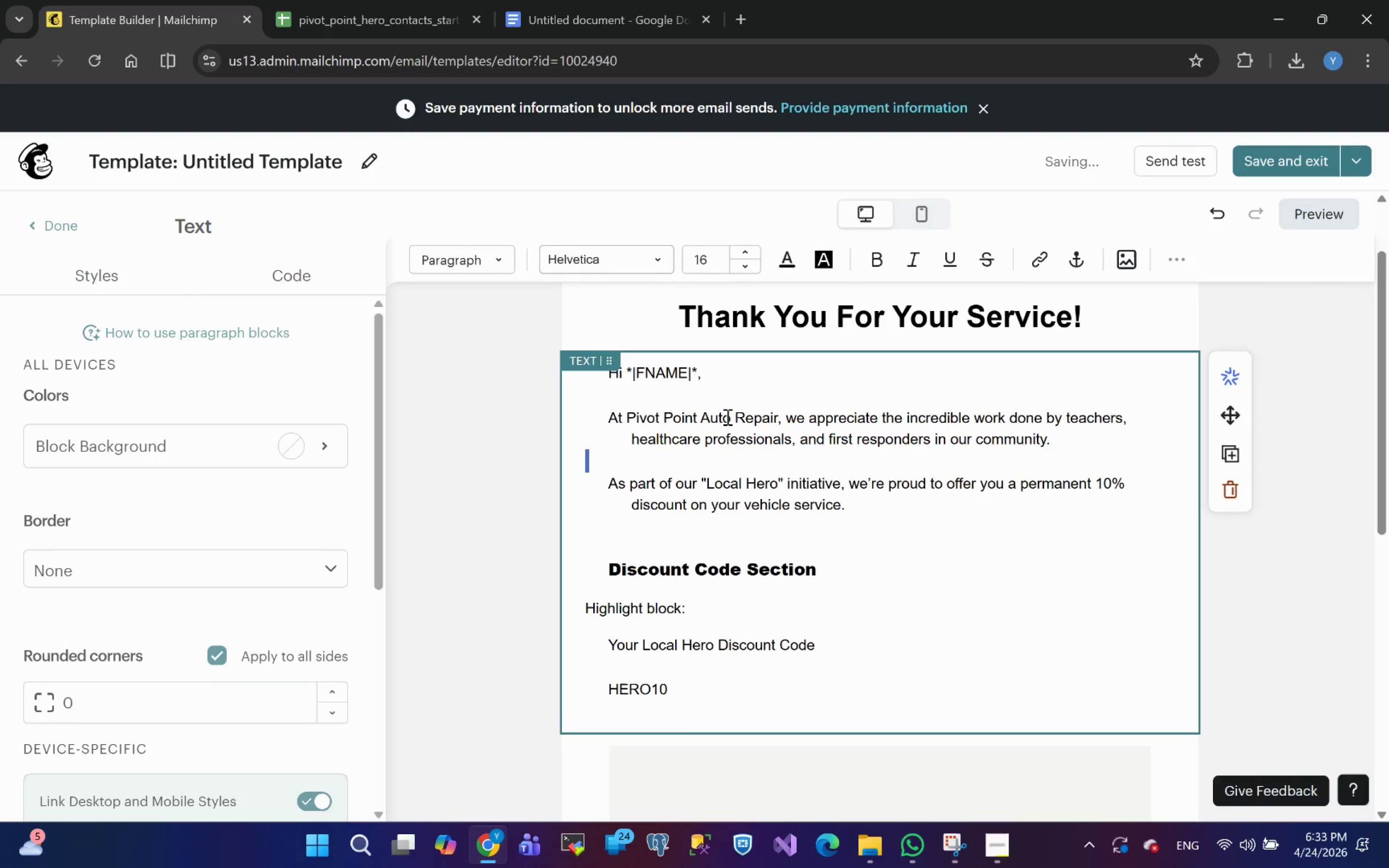 
triple_click([726, 417])
 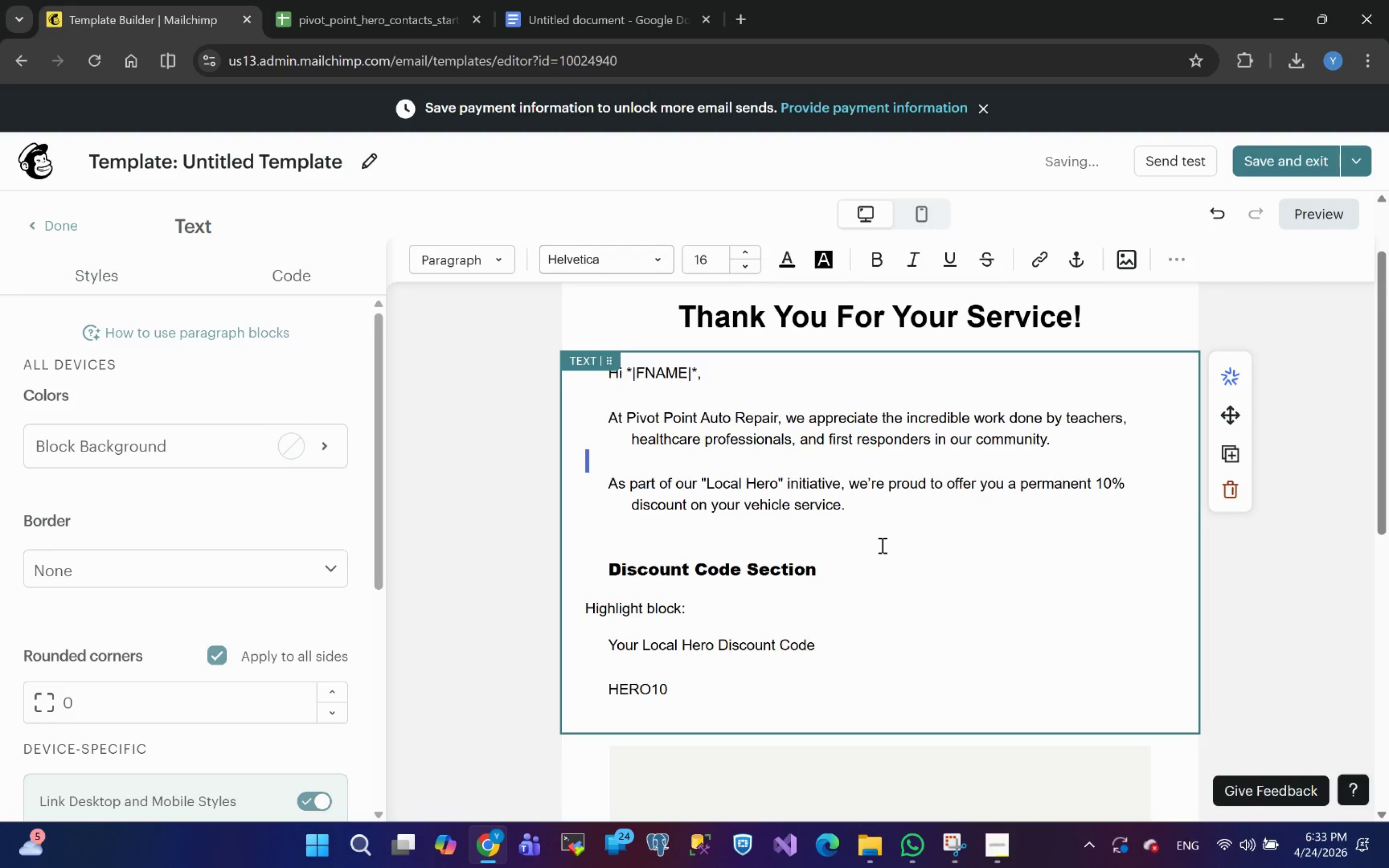 
triple_click([881, 545])
 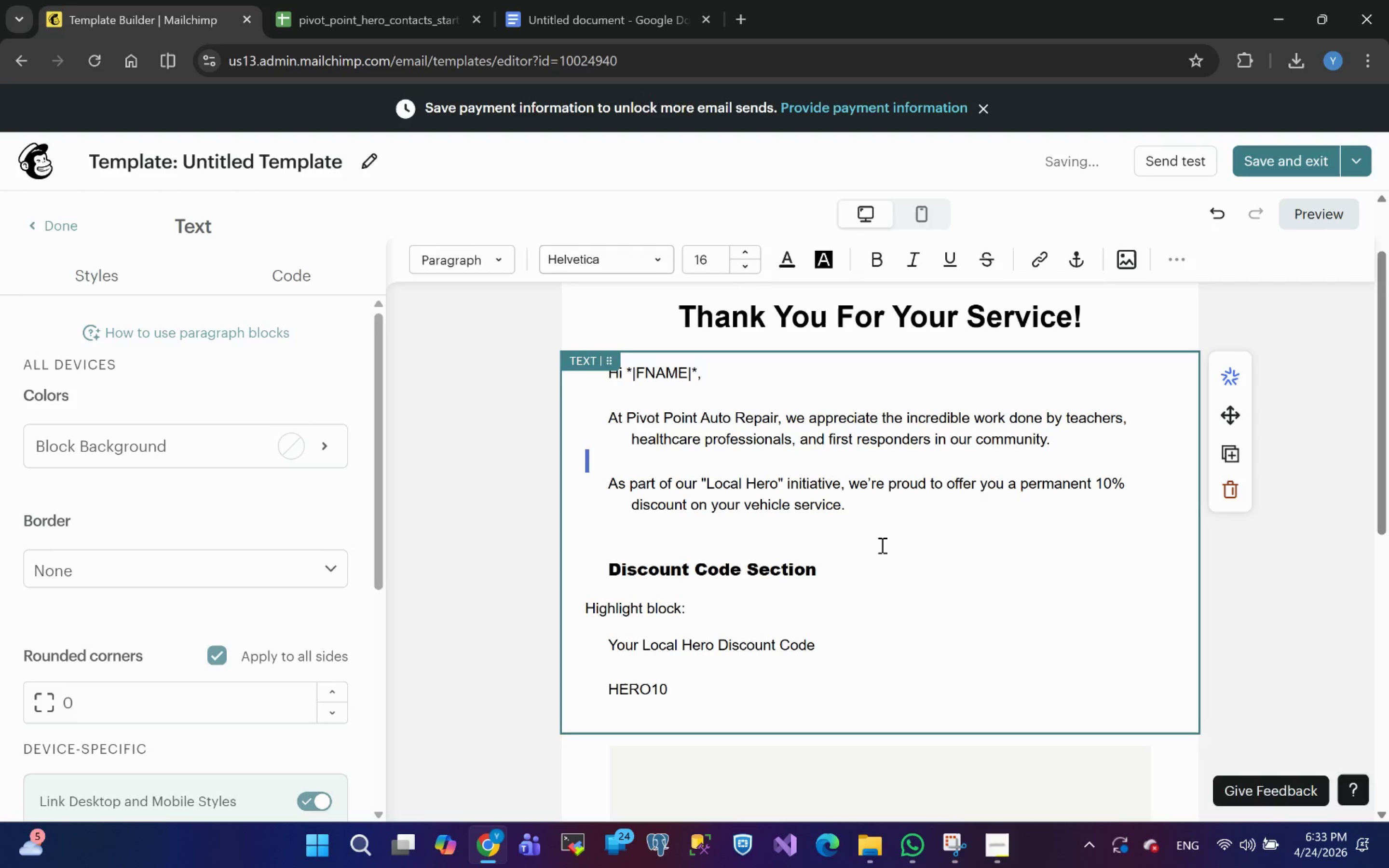 
triple_click([881, 545])
 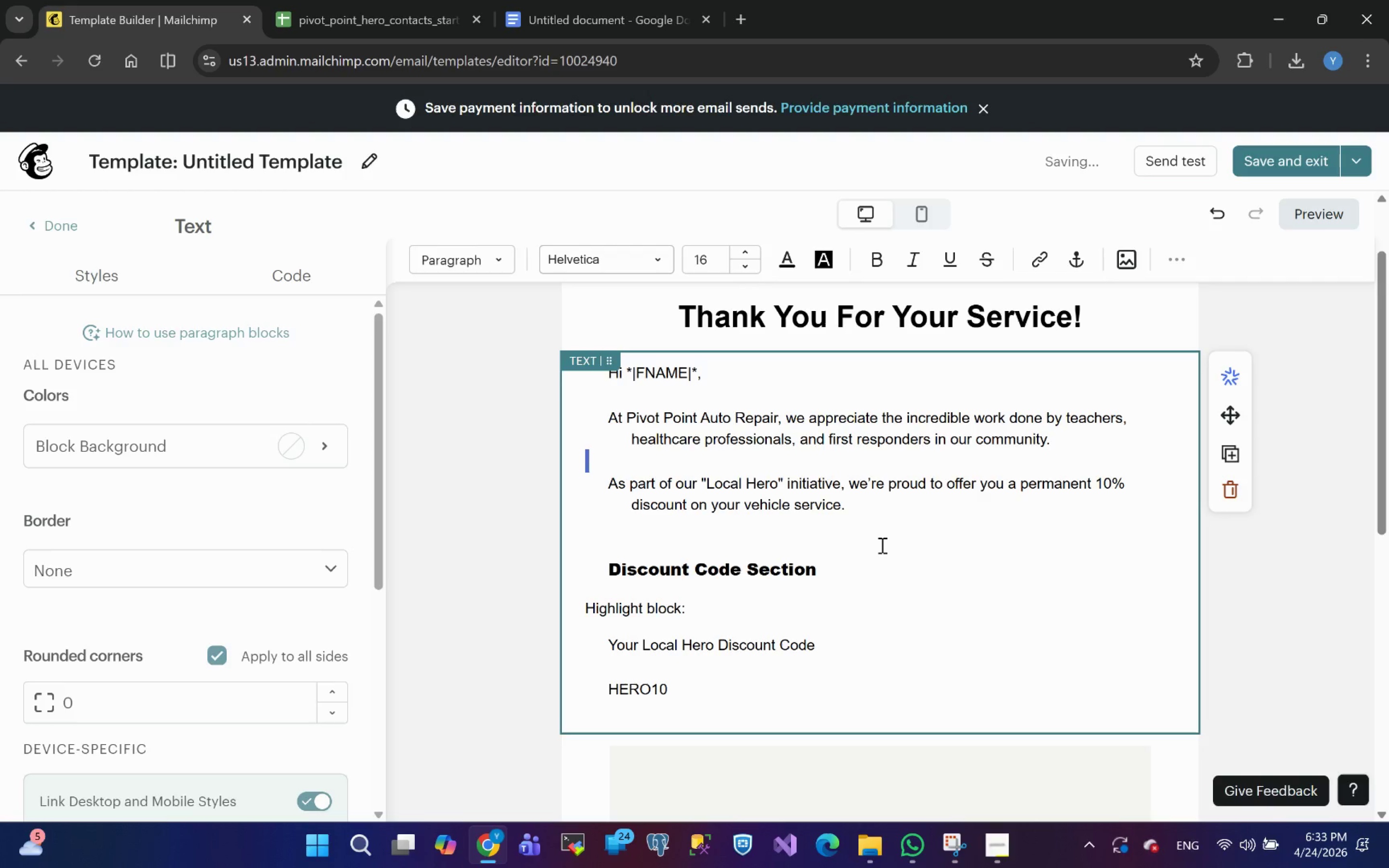 
left_click_drag(start_coordinate=[881, 545], to_coordinate=[751, 556])
 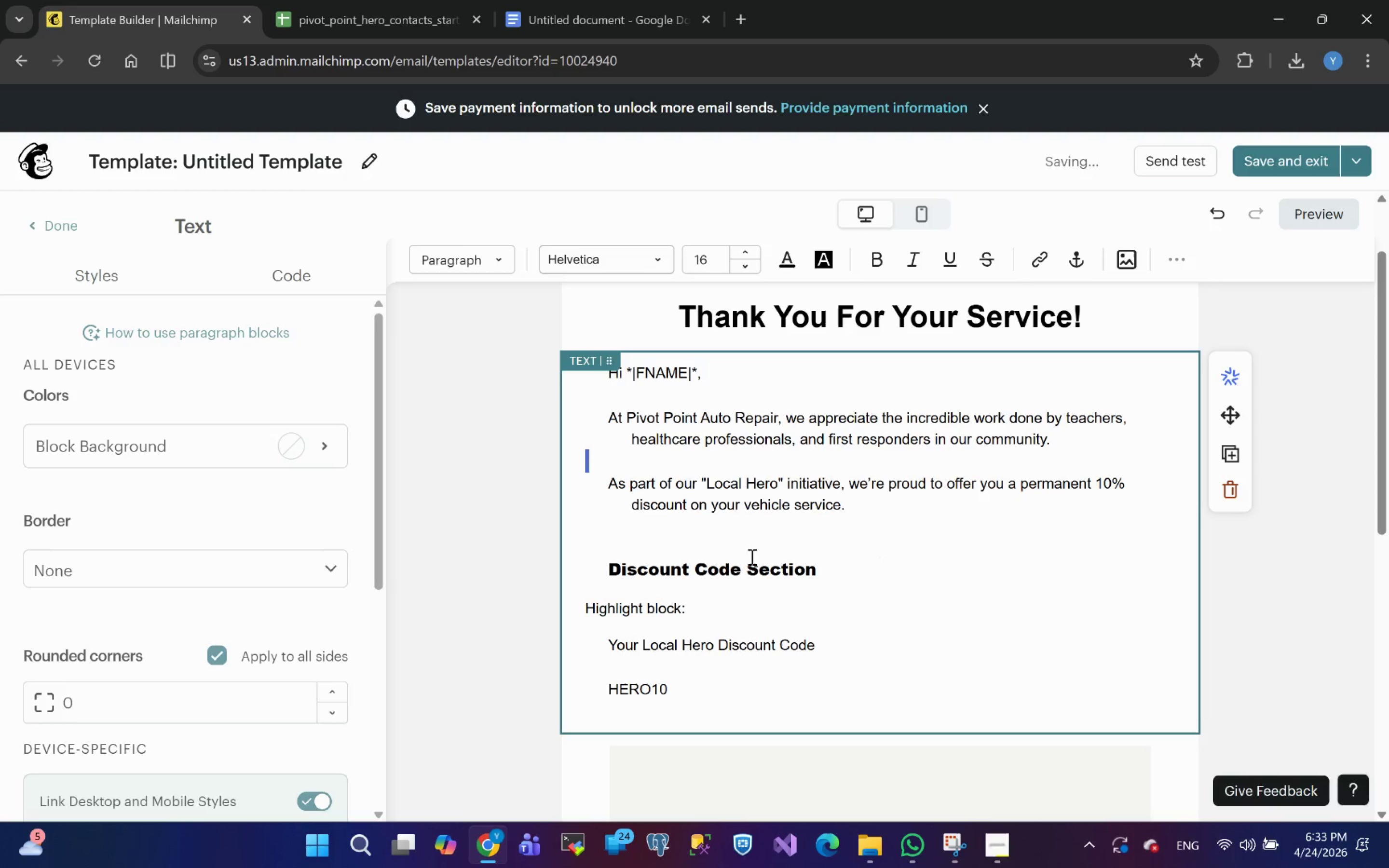 
double_click([751, 556])
 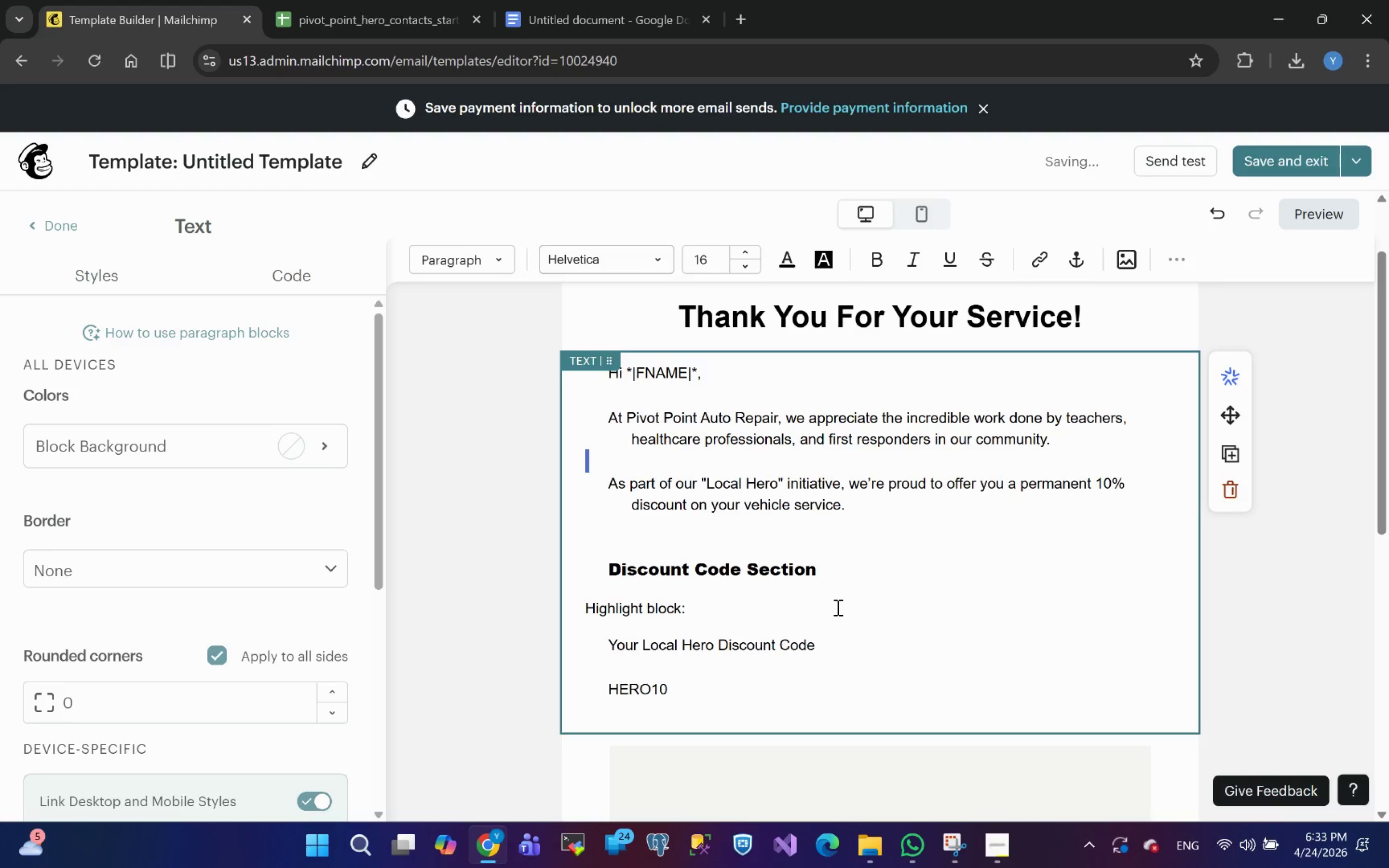 
left_click([810, 612])
 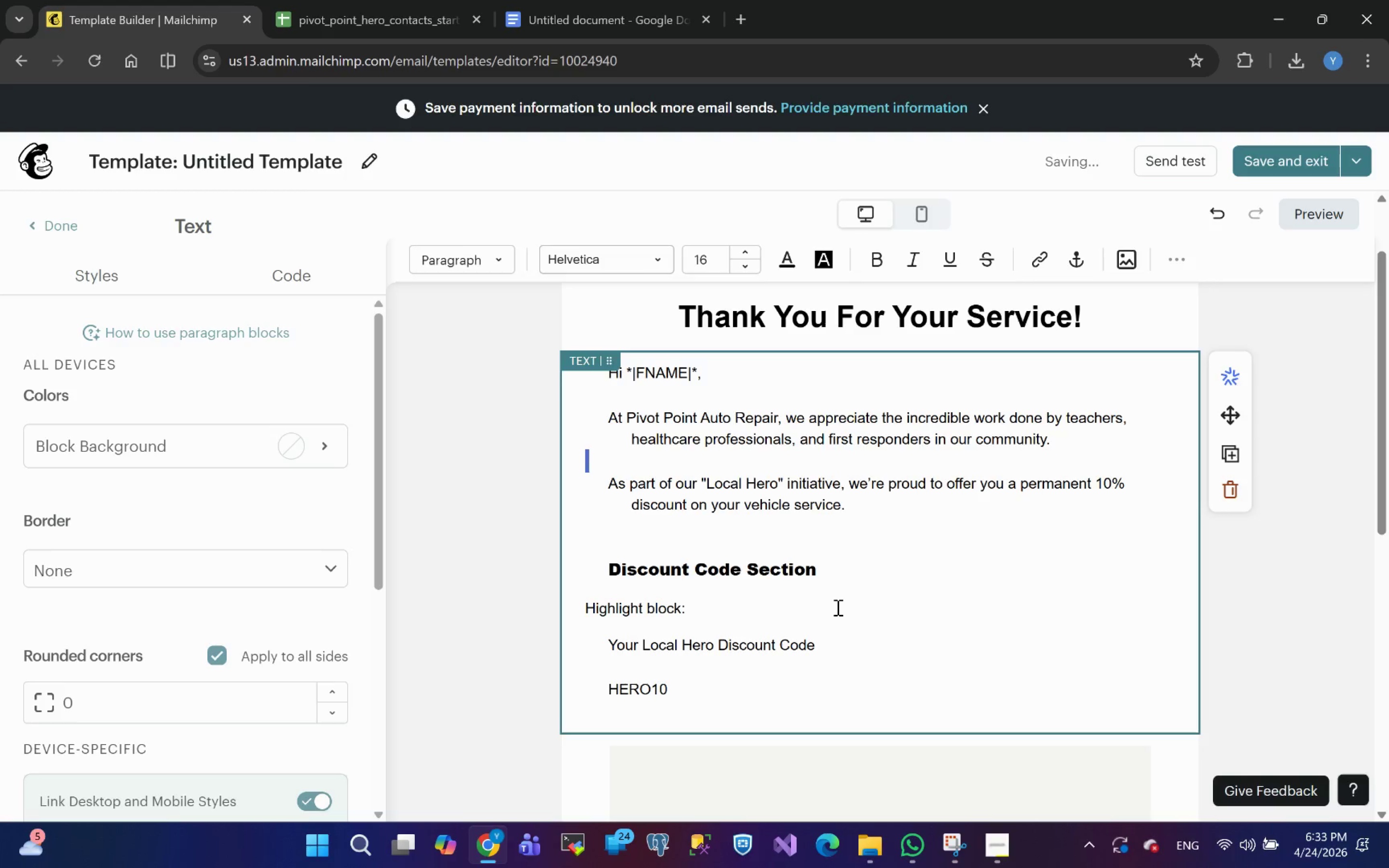 
left_click_drag(start_coordinate=[810, 612], to_coordinate=[763, 620])
 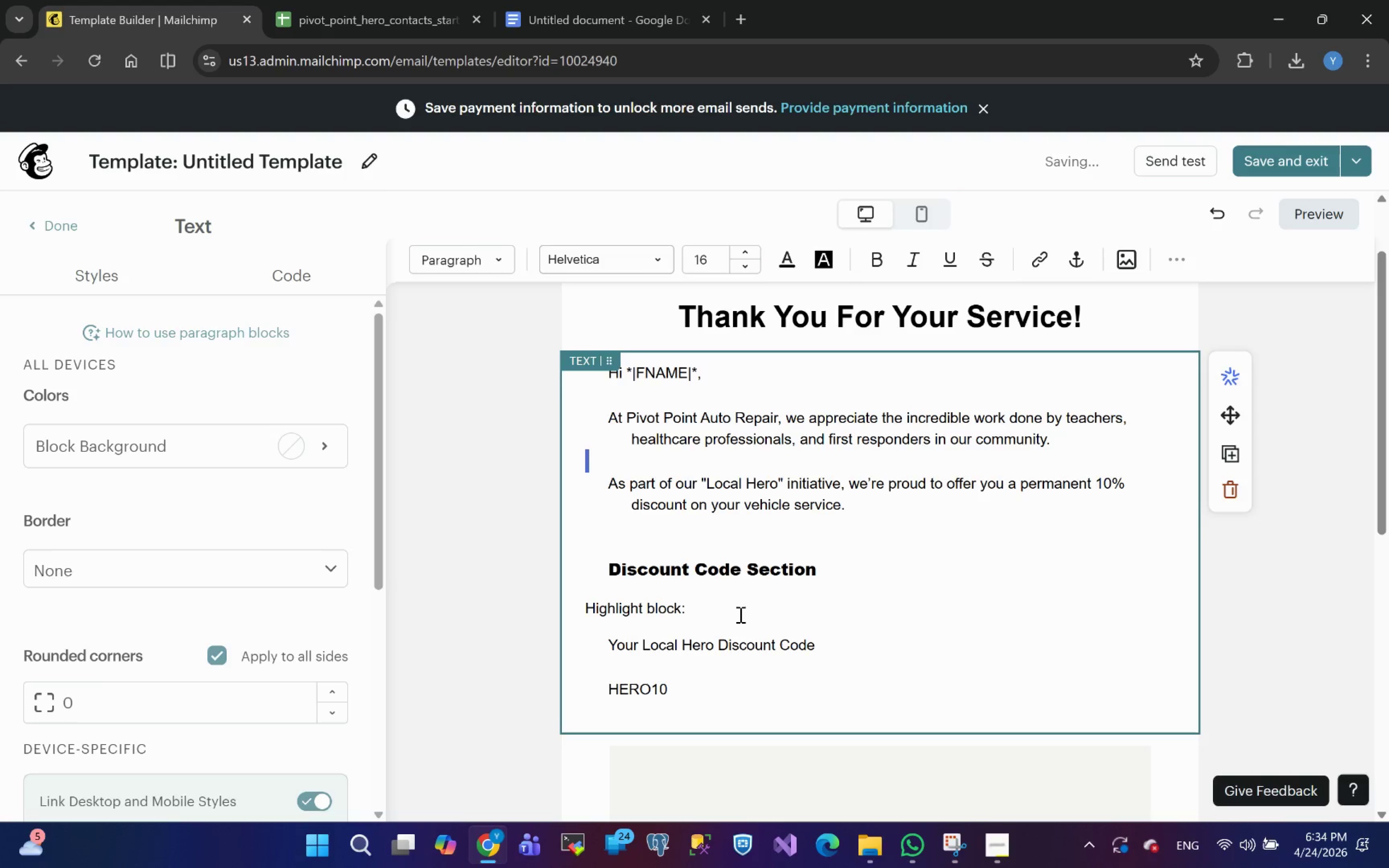 
left_click_drag(start_coordinate=[739, 614], to_coordinate=[545, 609])
 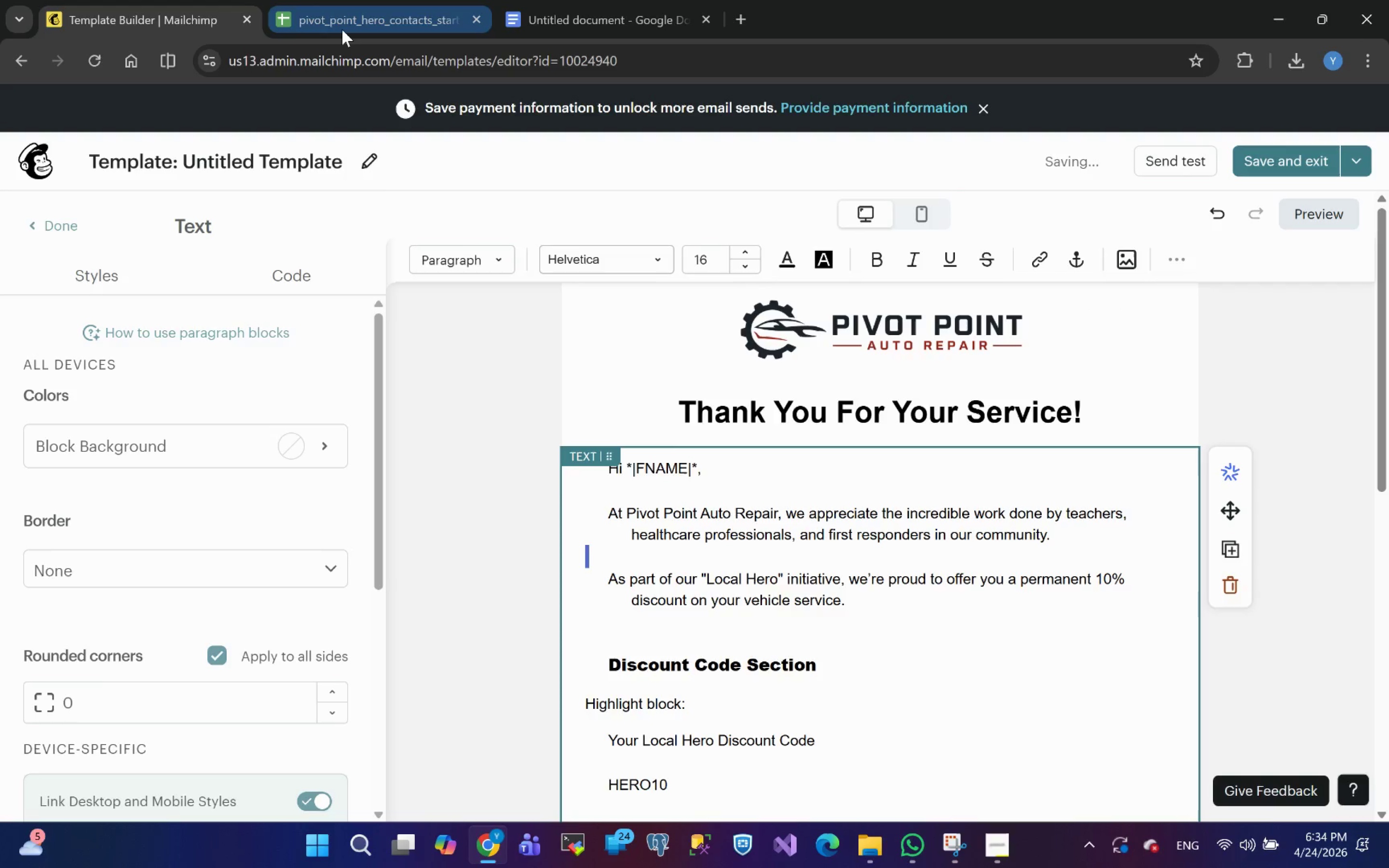 
left_click([342, 29])
 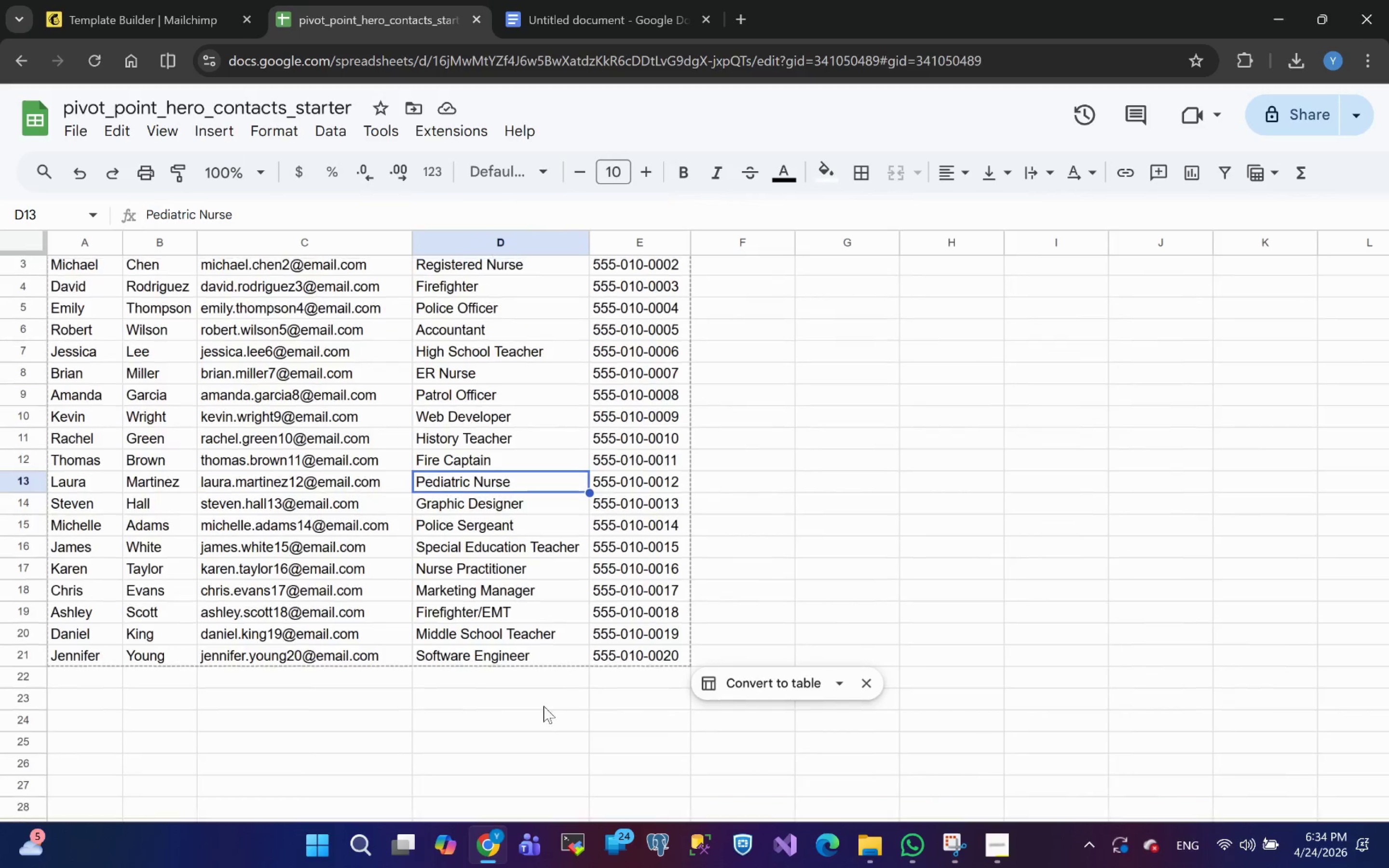 
left_click([337, 421])
 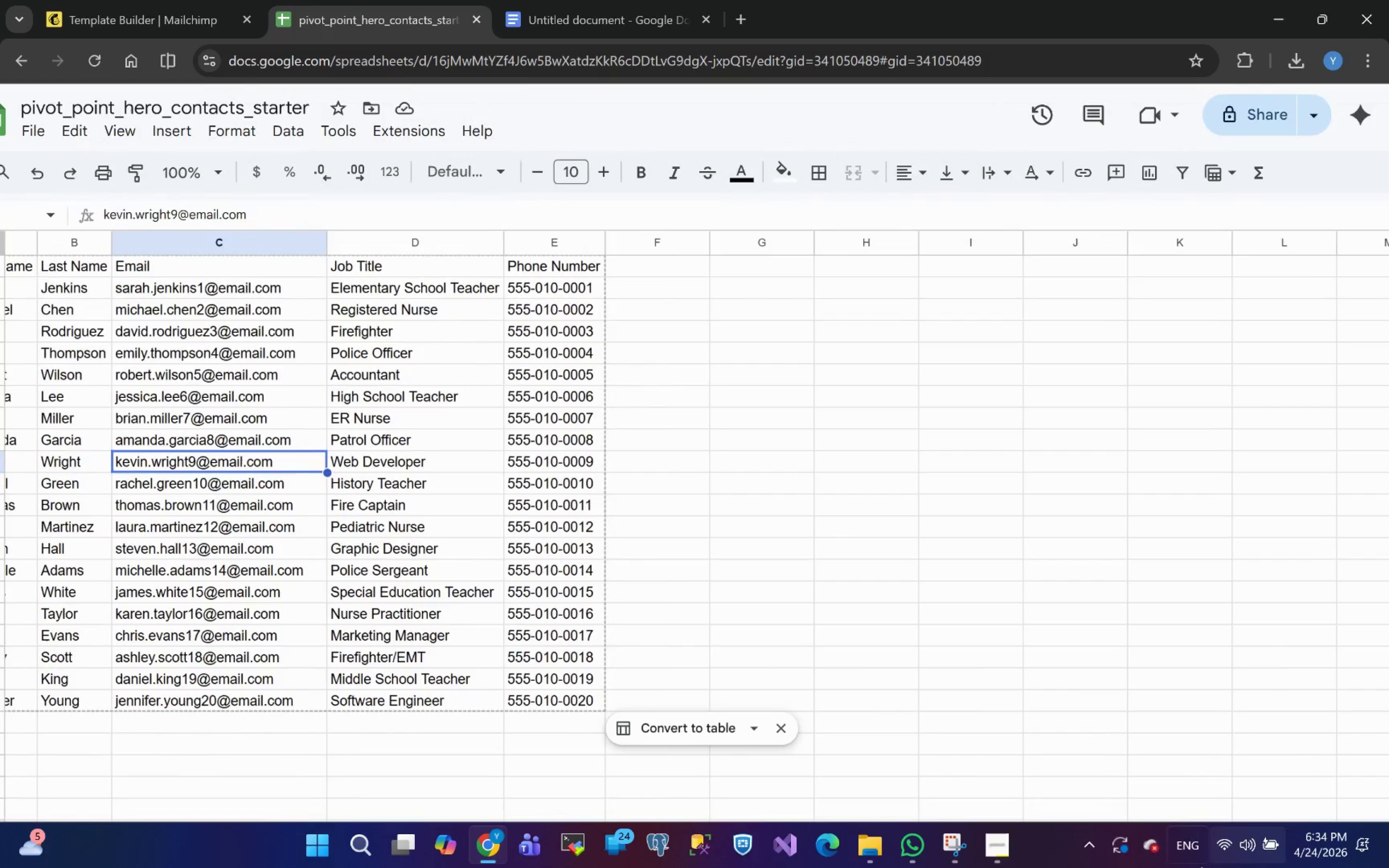 
left_click([1009, 842])